 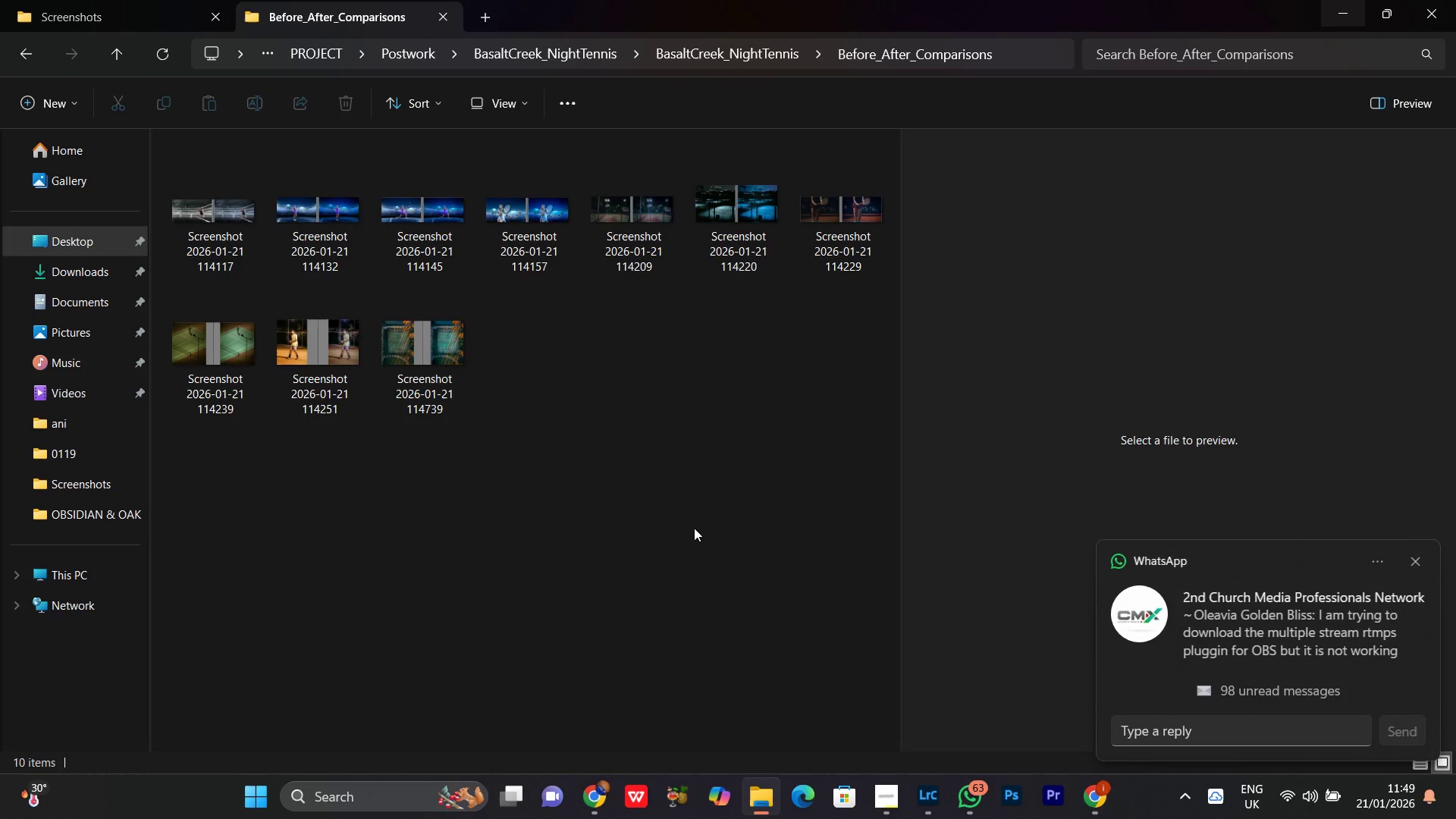 
key(Control+A)
 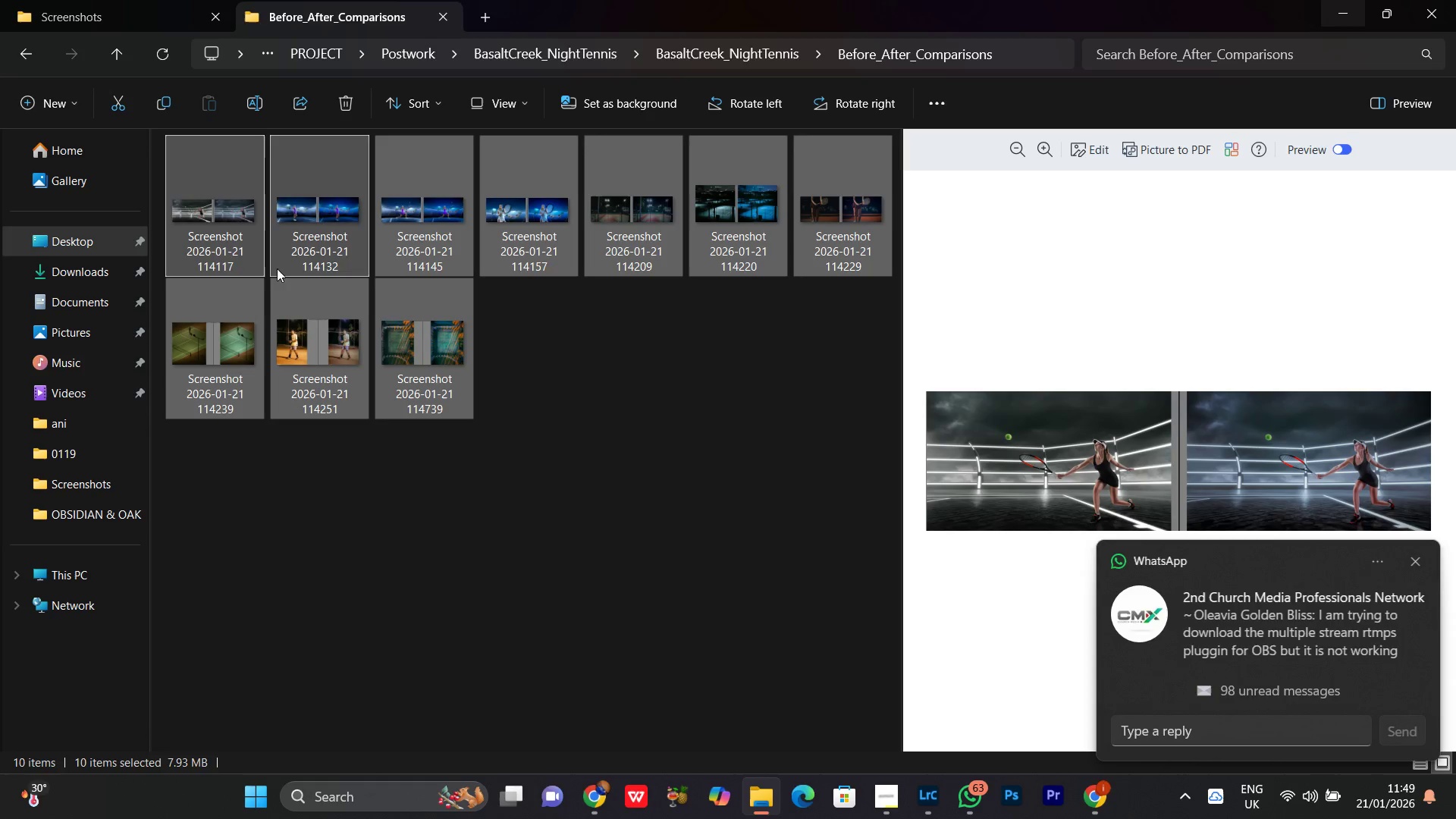 
left_click([206, 218])
 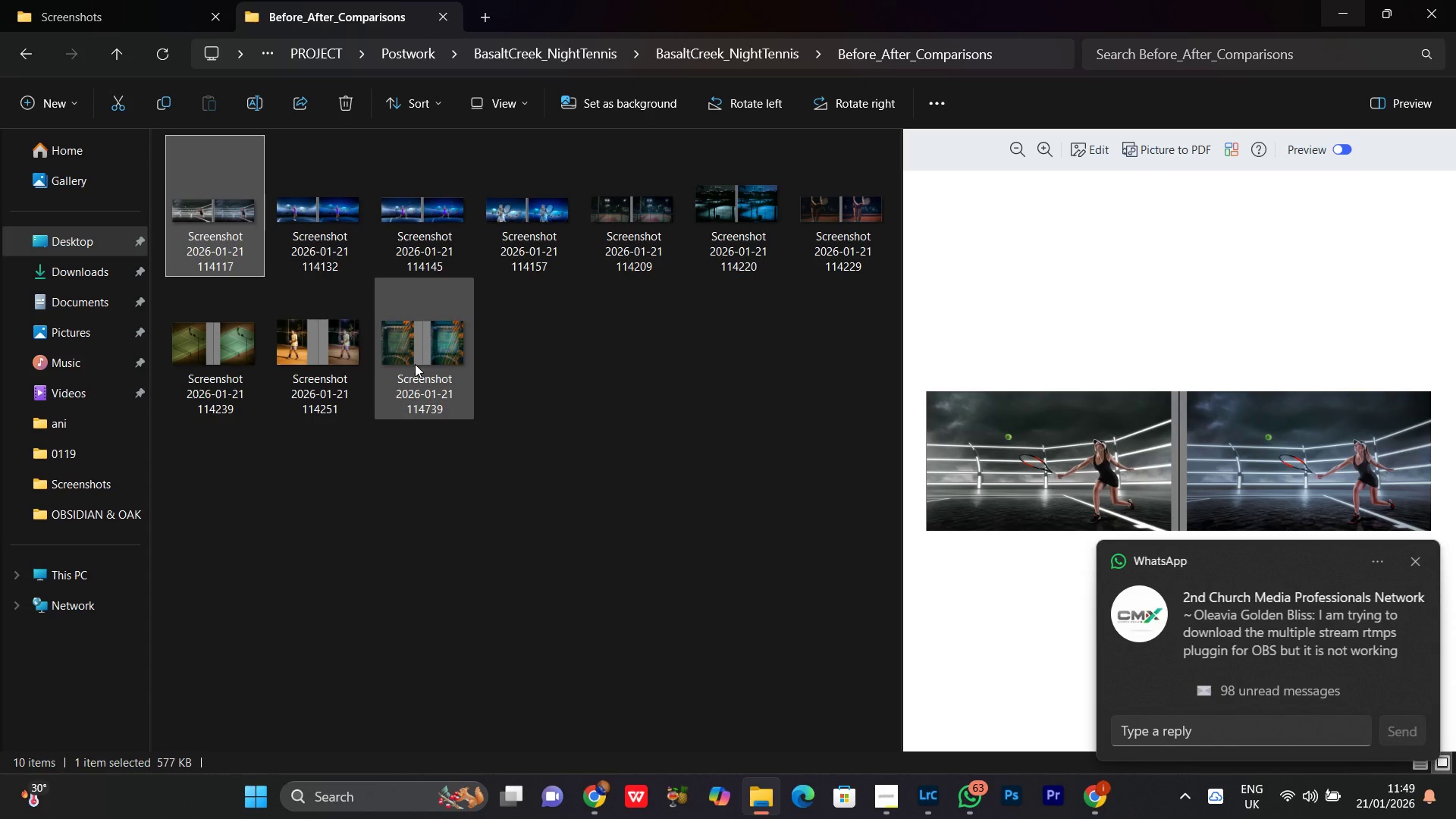 
hold_key(key=ShiftLeft, duration=0.36)
left_click([415, 364])
 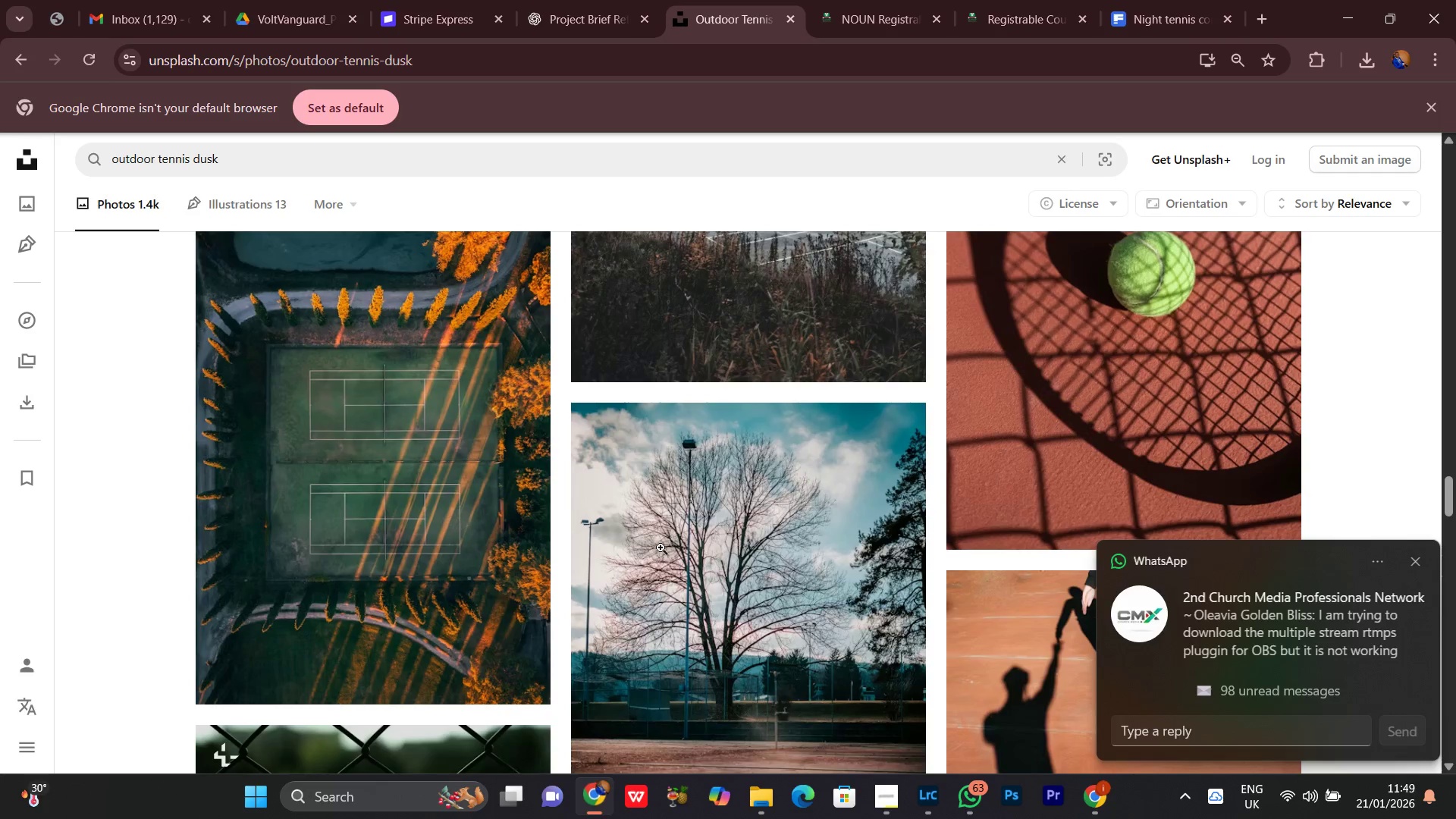 
left_click([591, 0])
 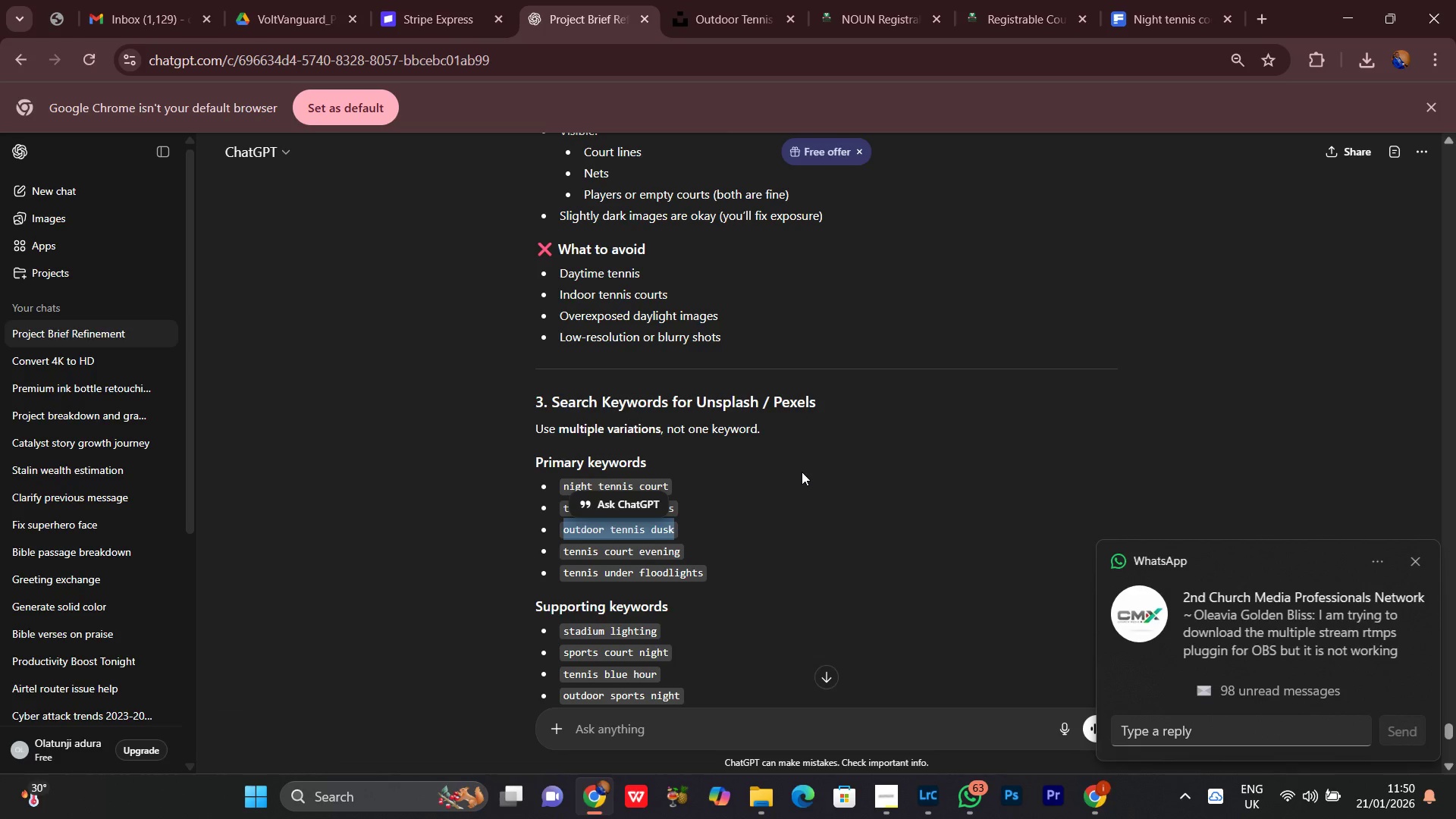 
scroll: coordinate [541, 372], scroll_direction: down, amount: 23.0
 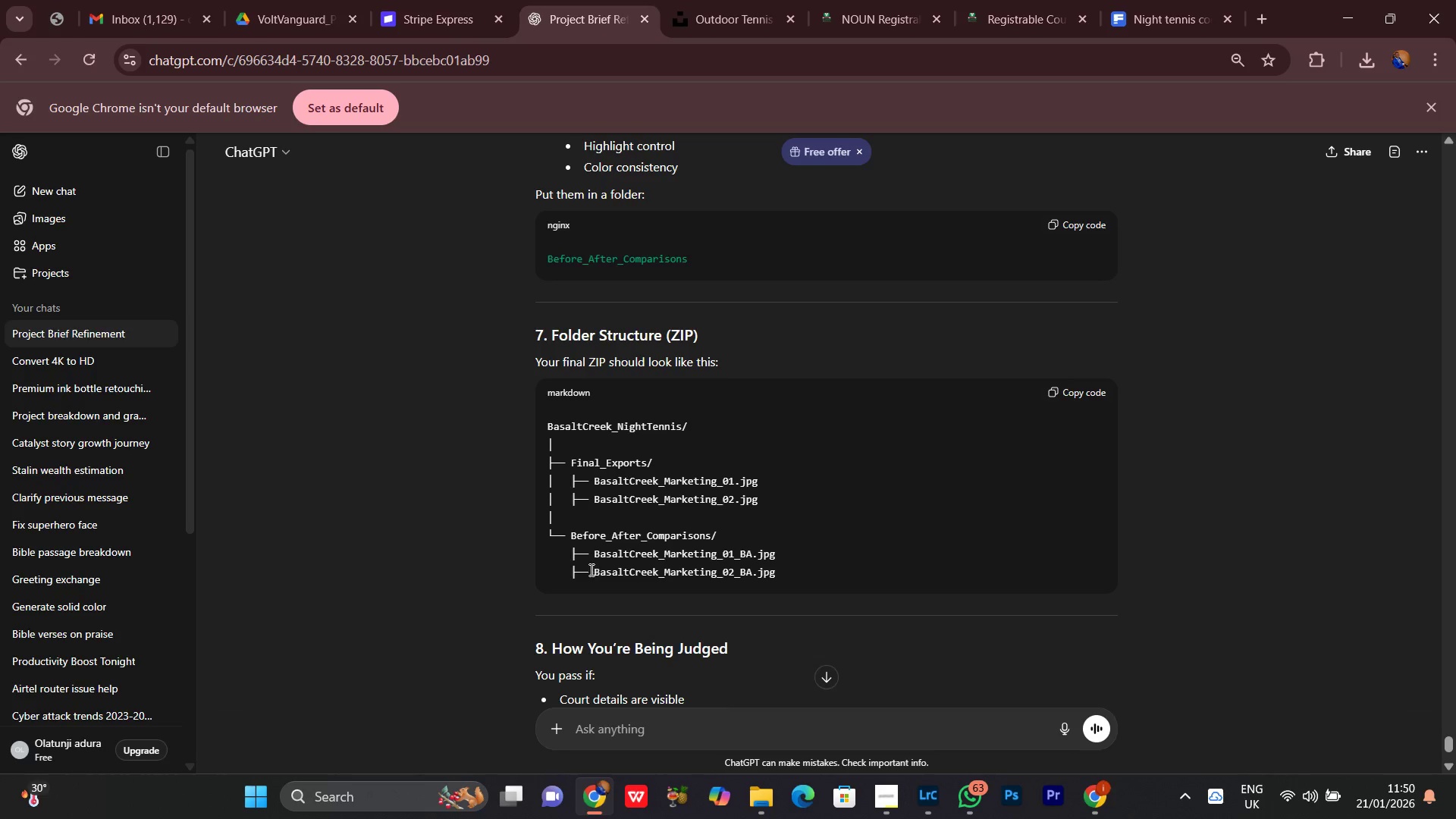 
left_click_drag(start_coordinate=[592, 553], to_coordinate=[755, 554])
 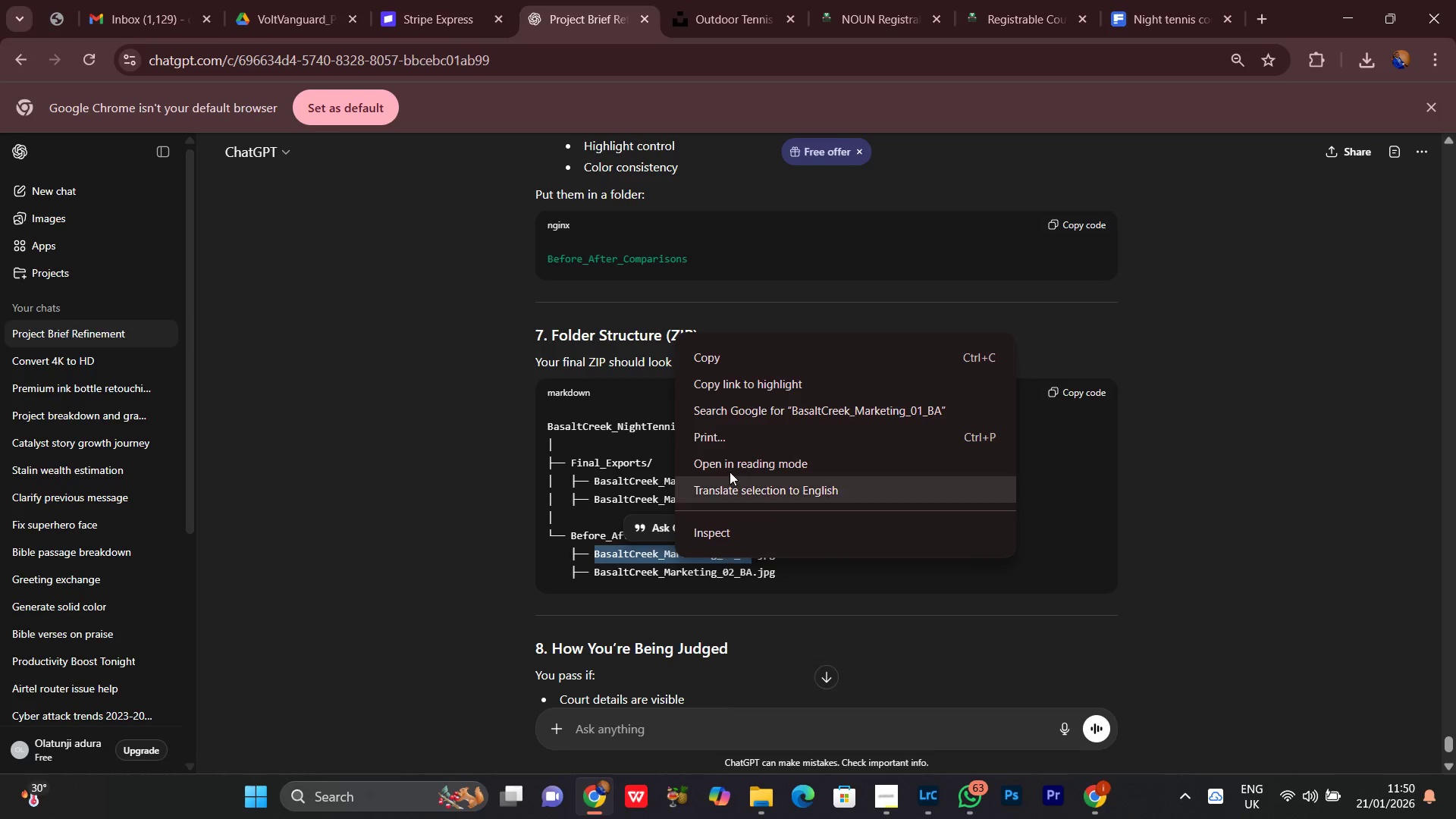 
left_click([705, 364])
 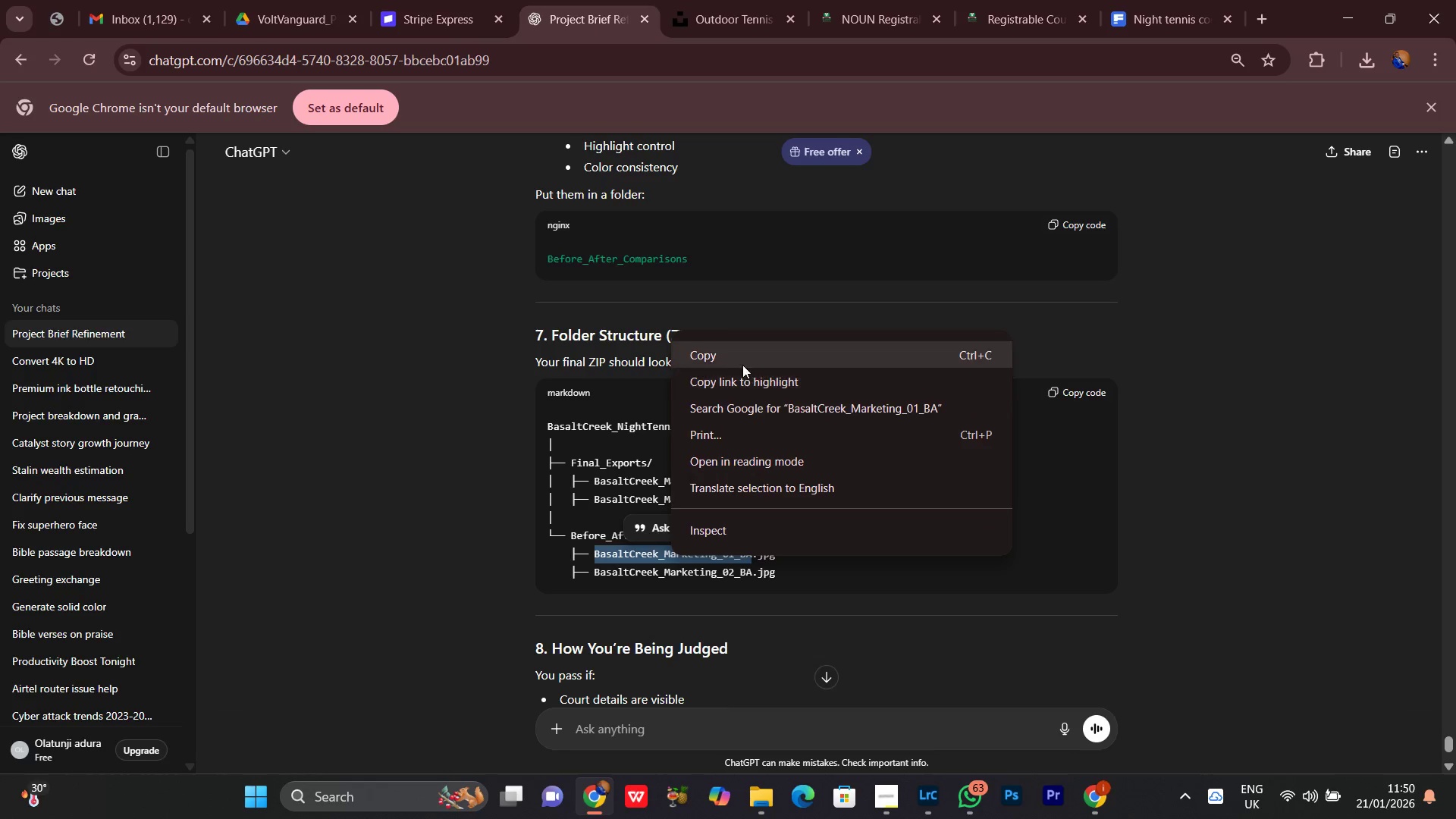 
double_click([816, 493])
 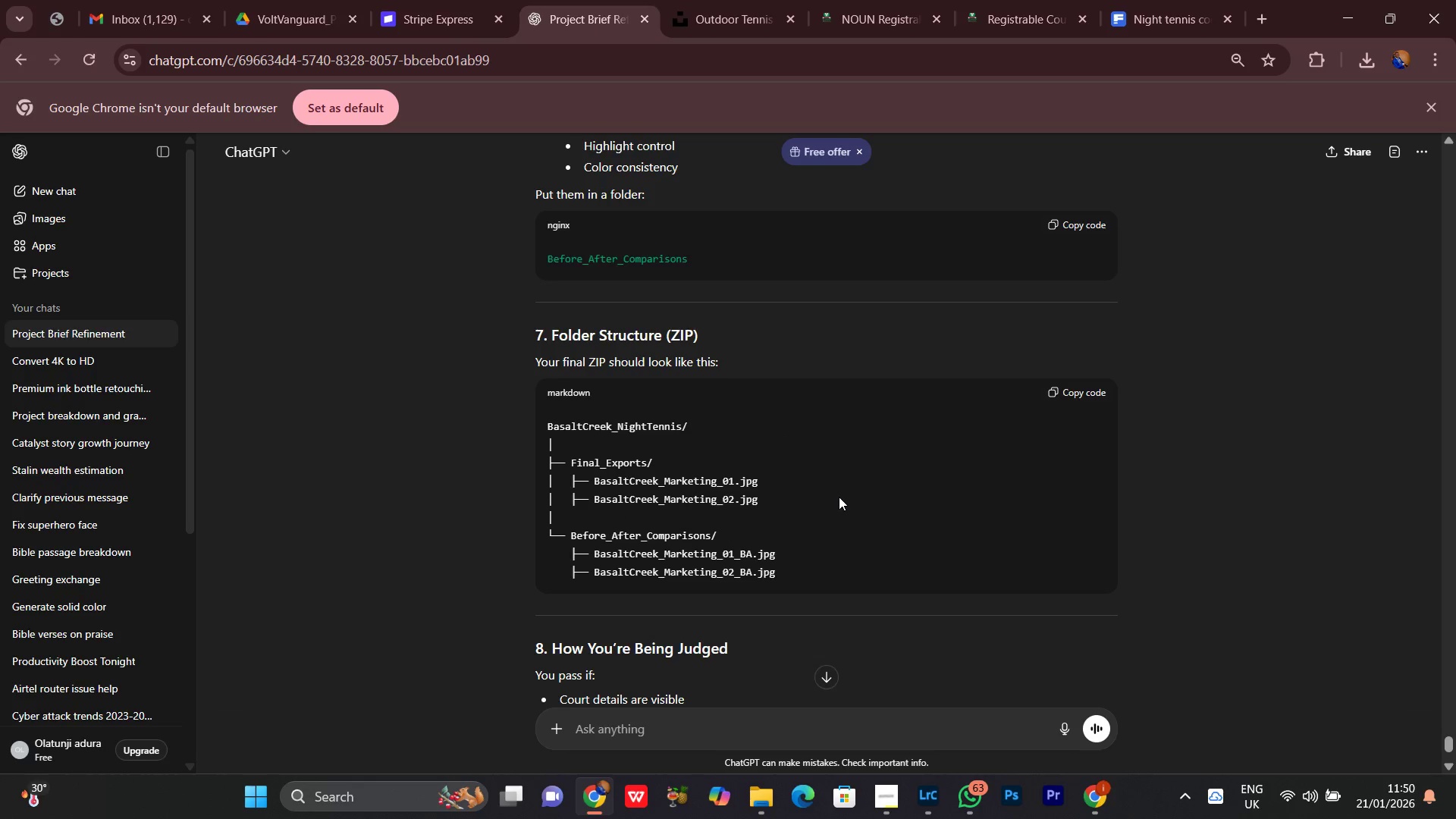 
scroll: coordinate [825, 511], scroll_direction: down, amount: 3.0
 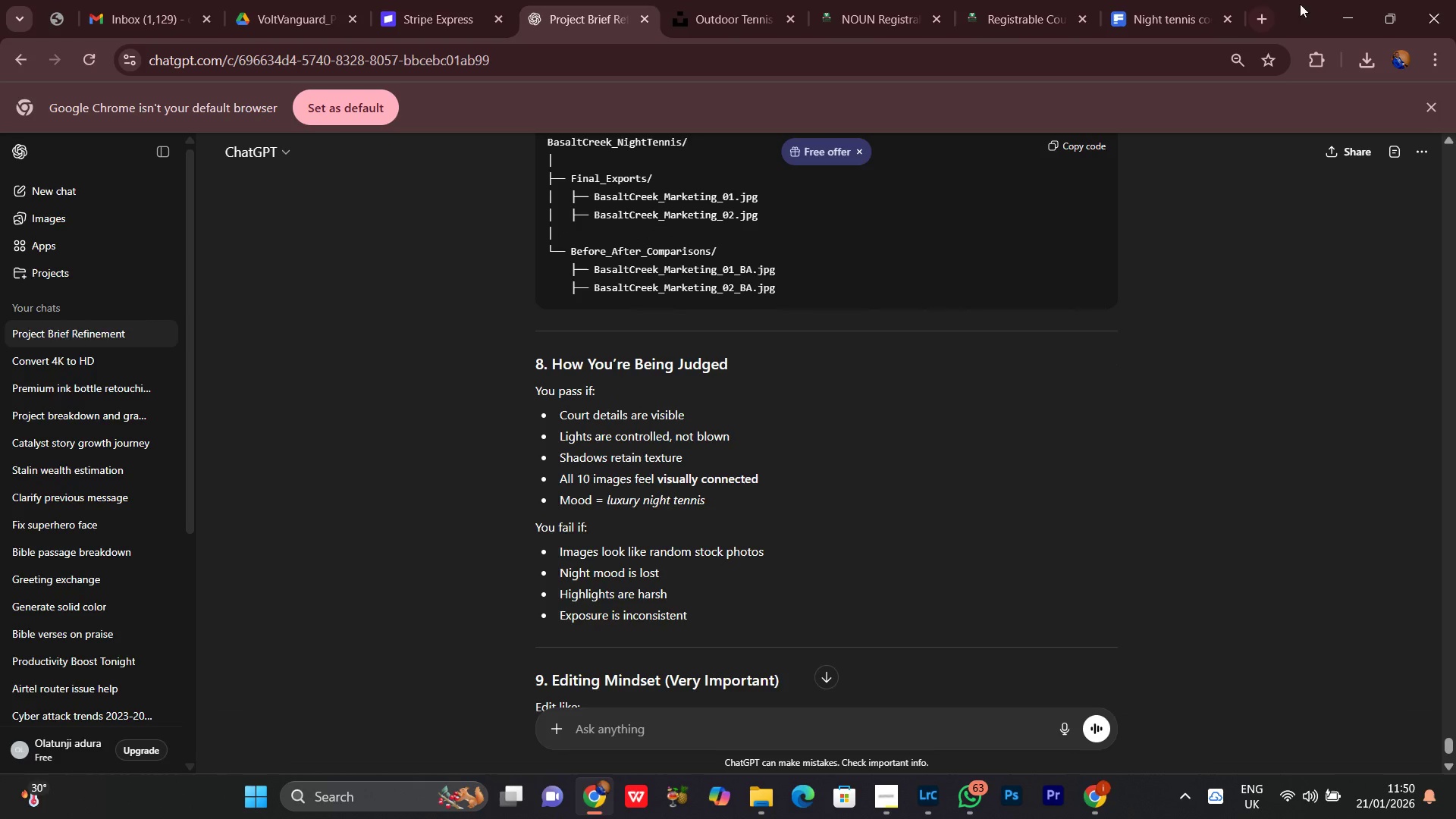 
left_click_drag(start_coordinate=[1344, 20], to_coordinate=[1337, 23])
 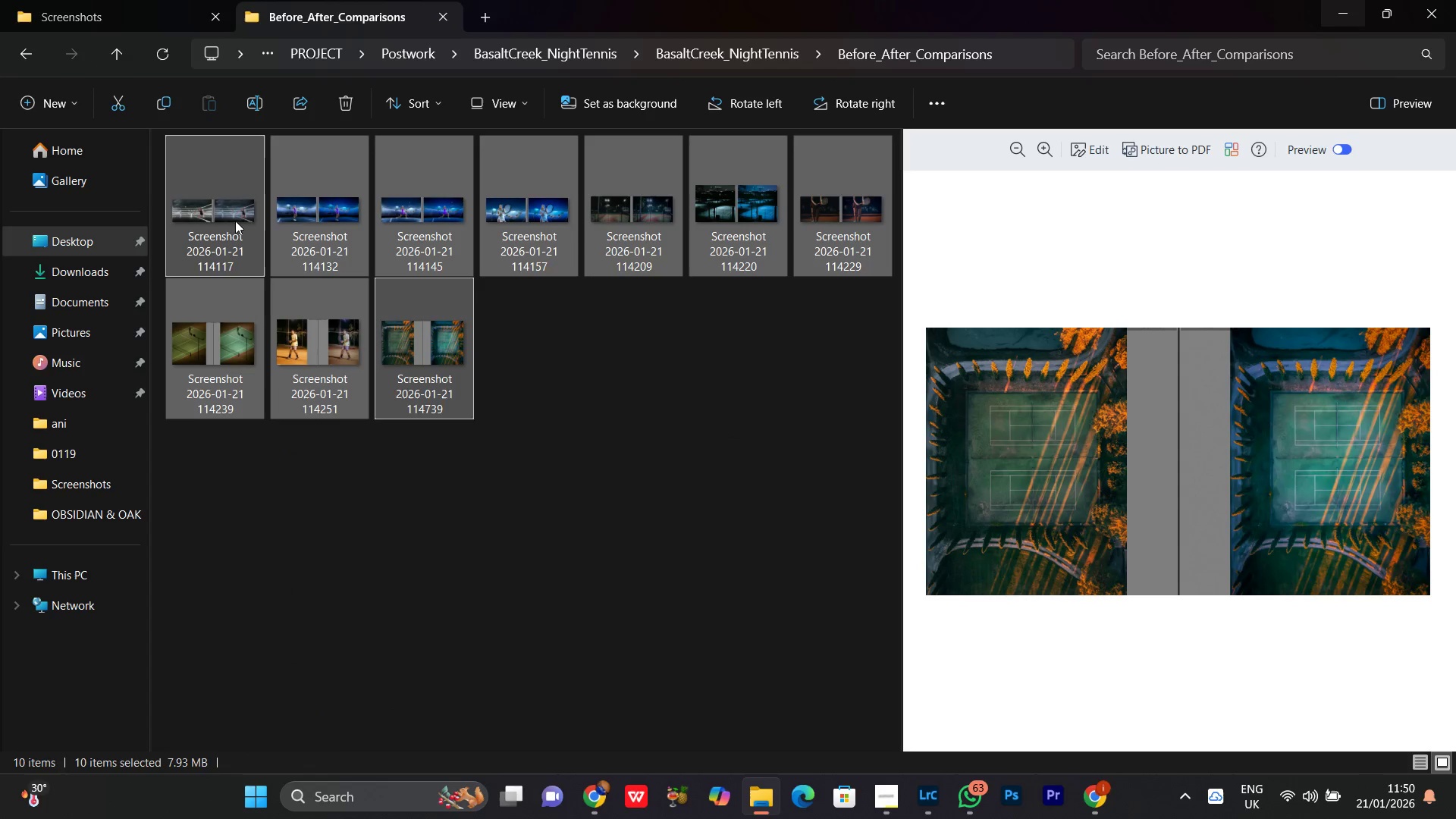 
right_click([215, 210])
 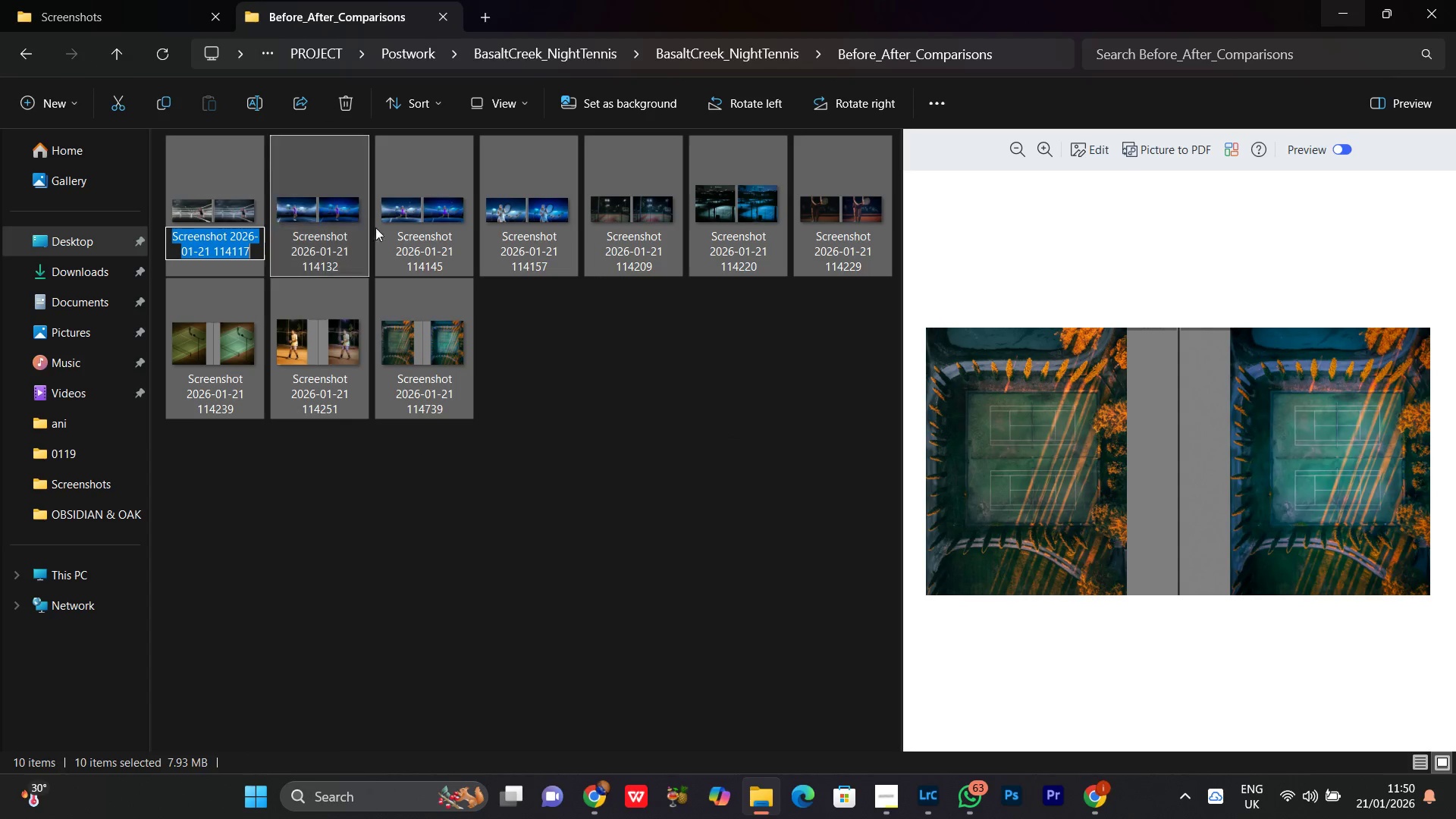 
key(Control+V)
 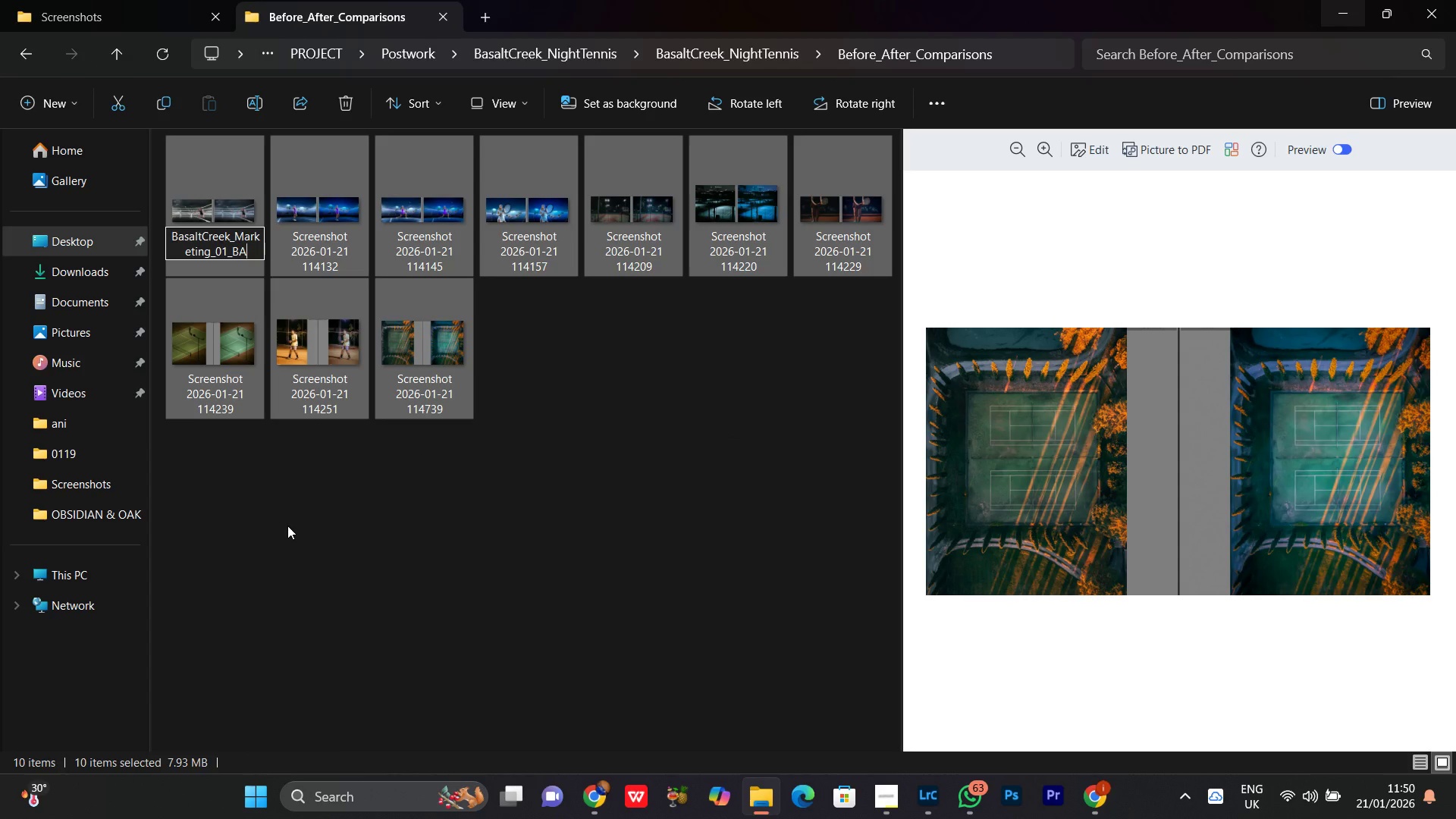 
wait(8.36)
 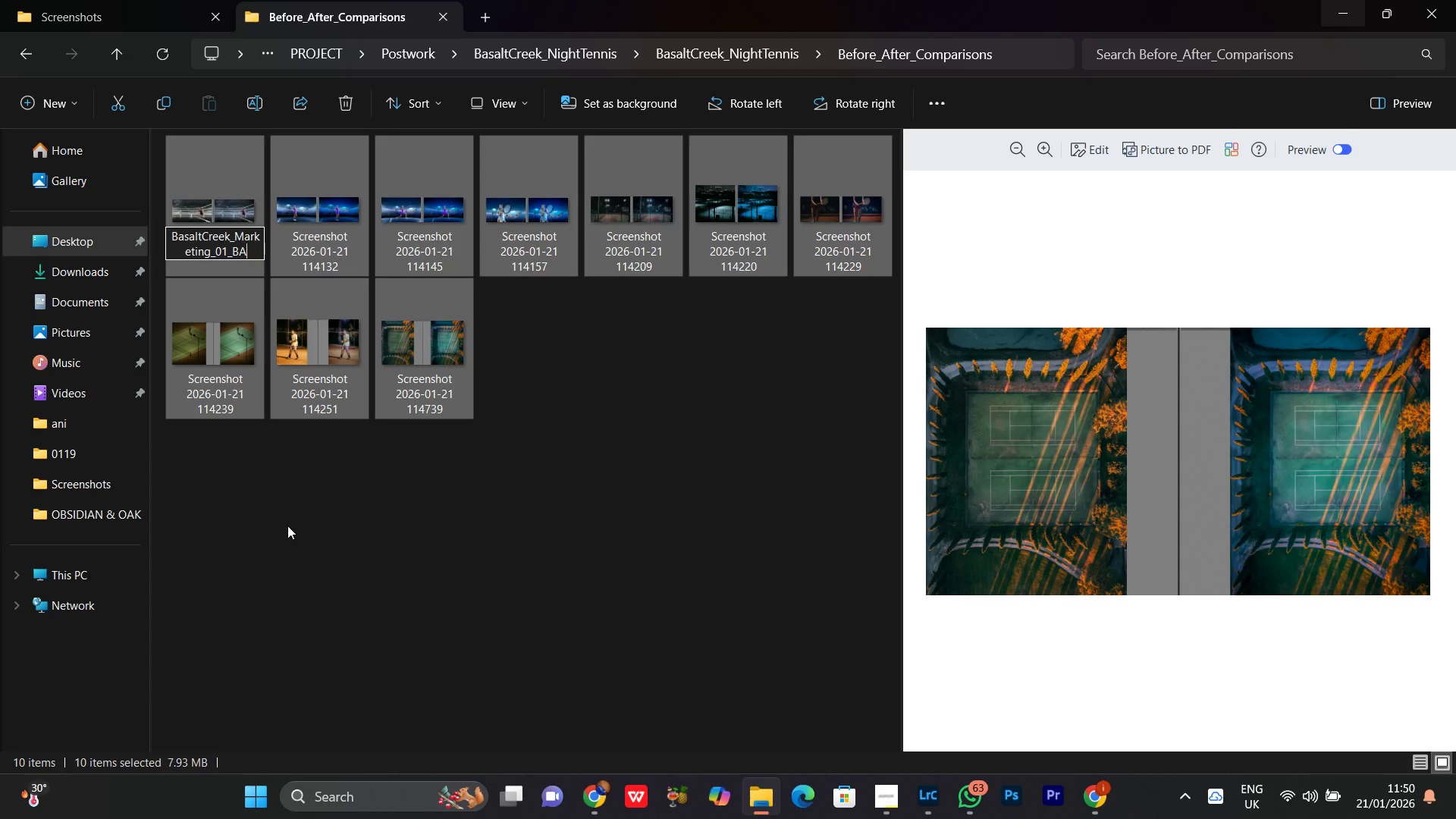 
scroll: coordinate [294, 460], scroll_direction: up, amount: 3.0
 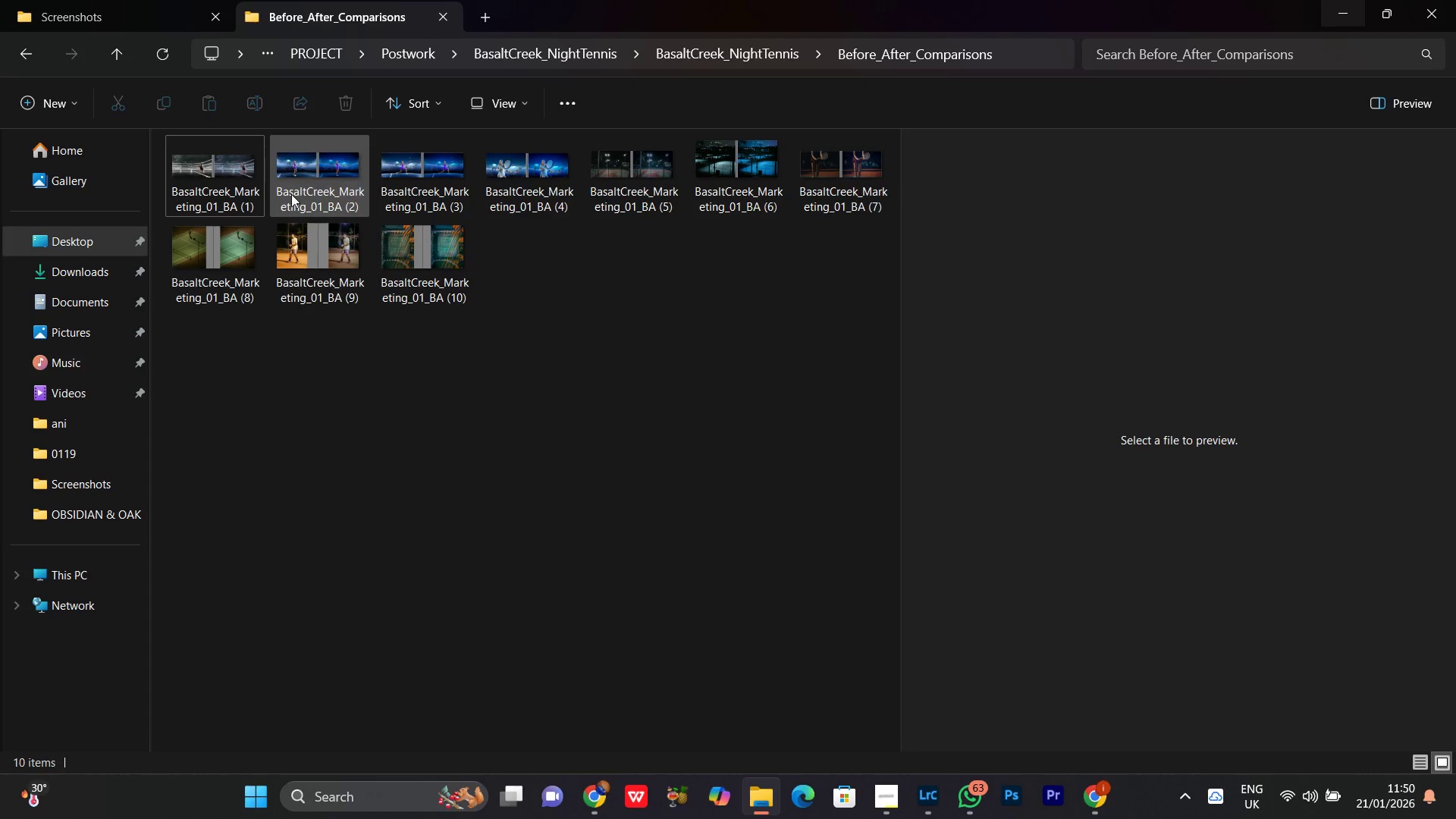 
left_click([217, 174])
 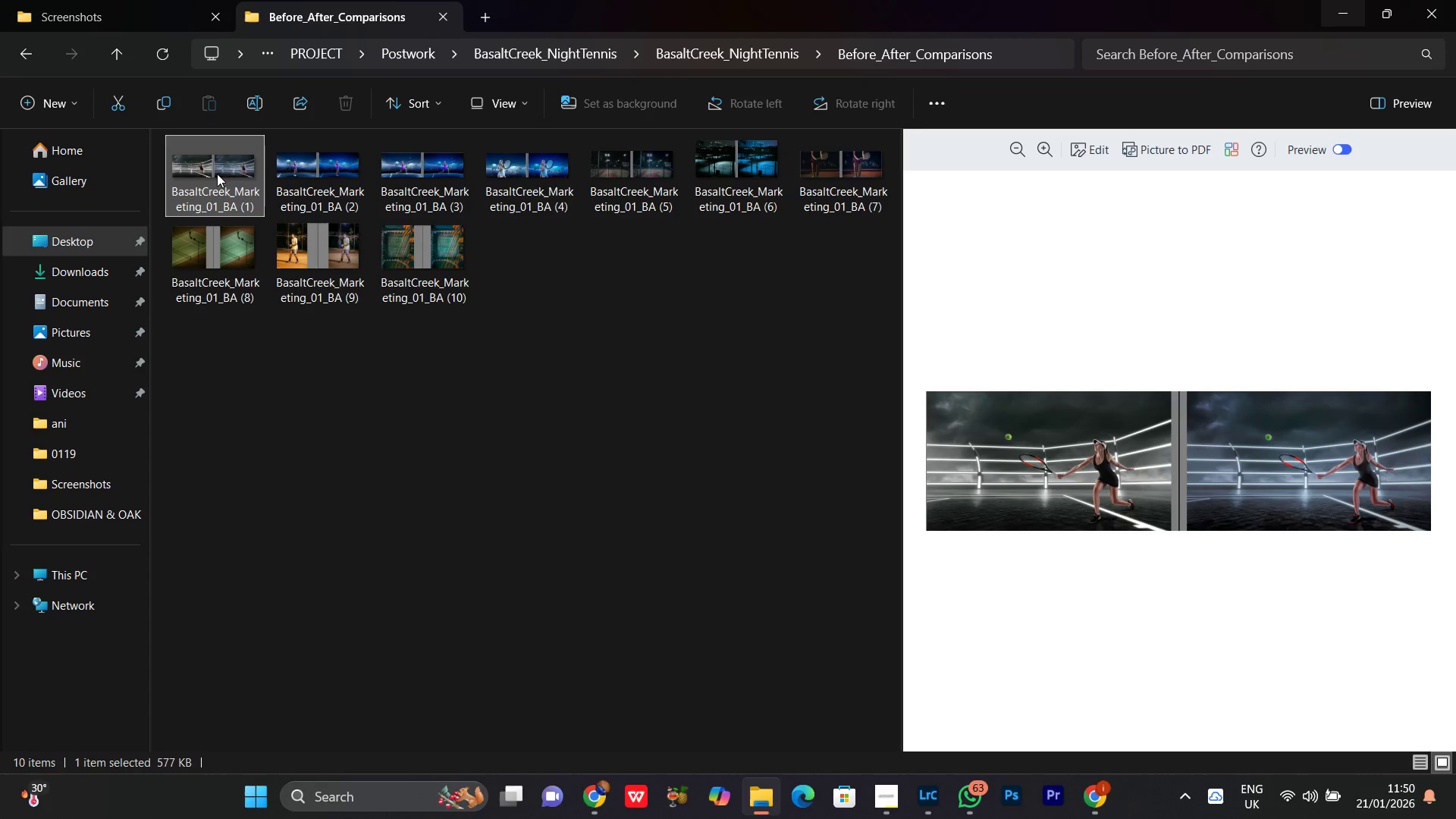 
right_click([217, 174])
 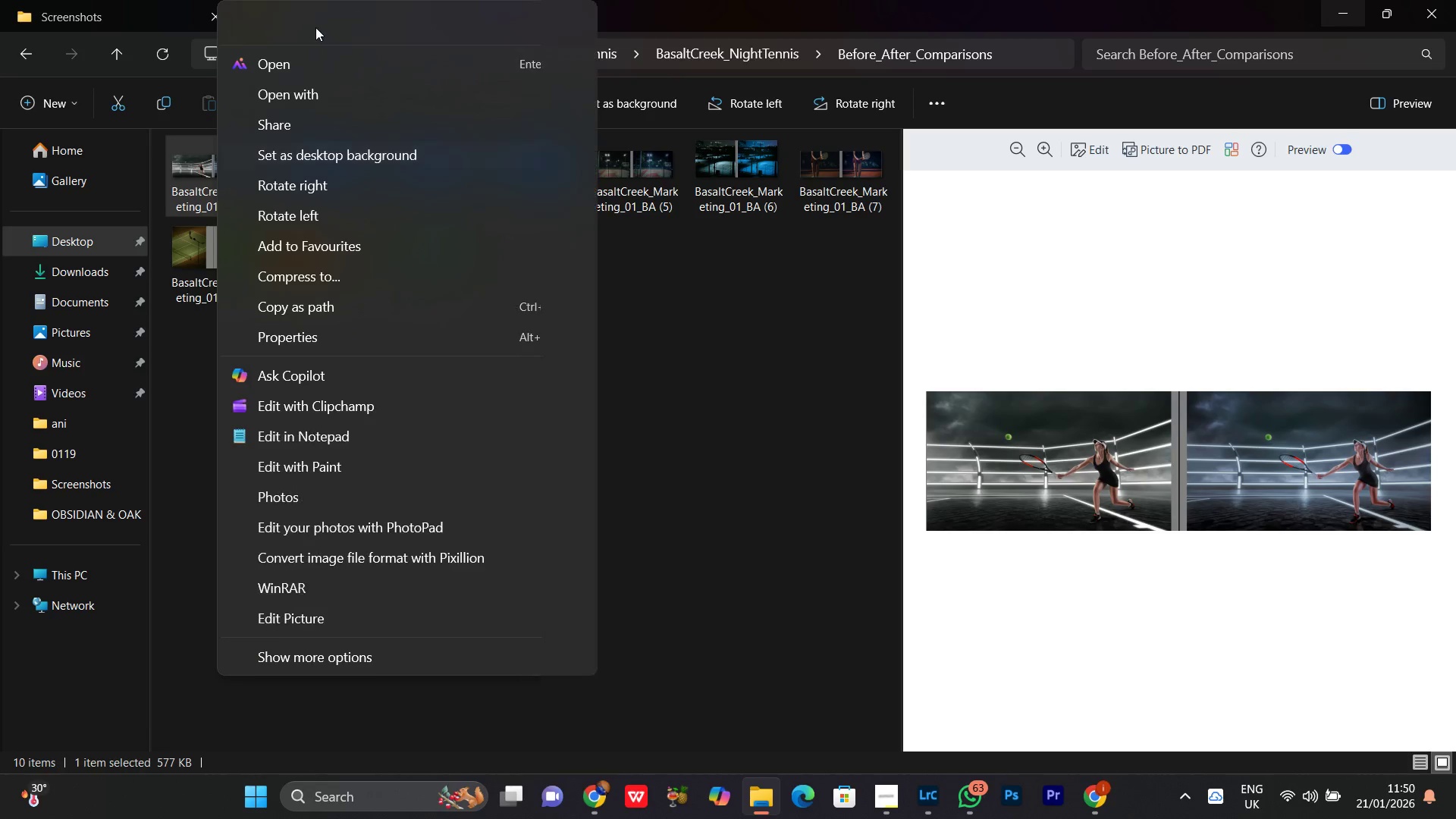 
left_click([315, 27])
 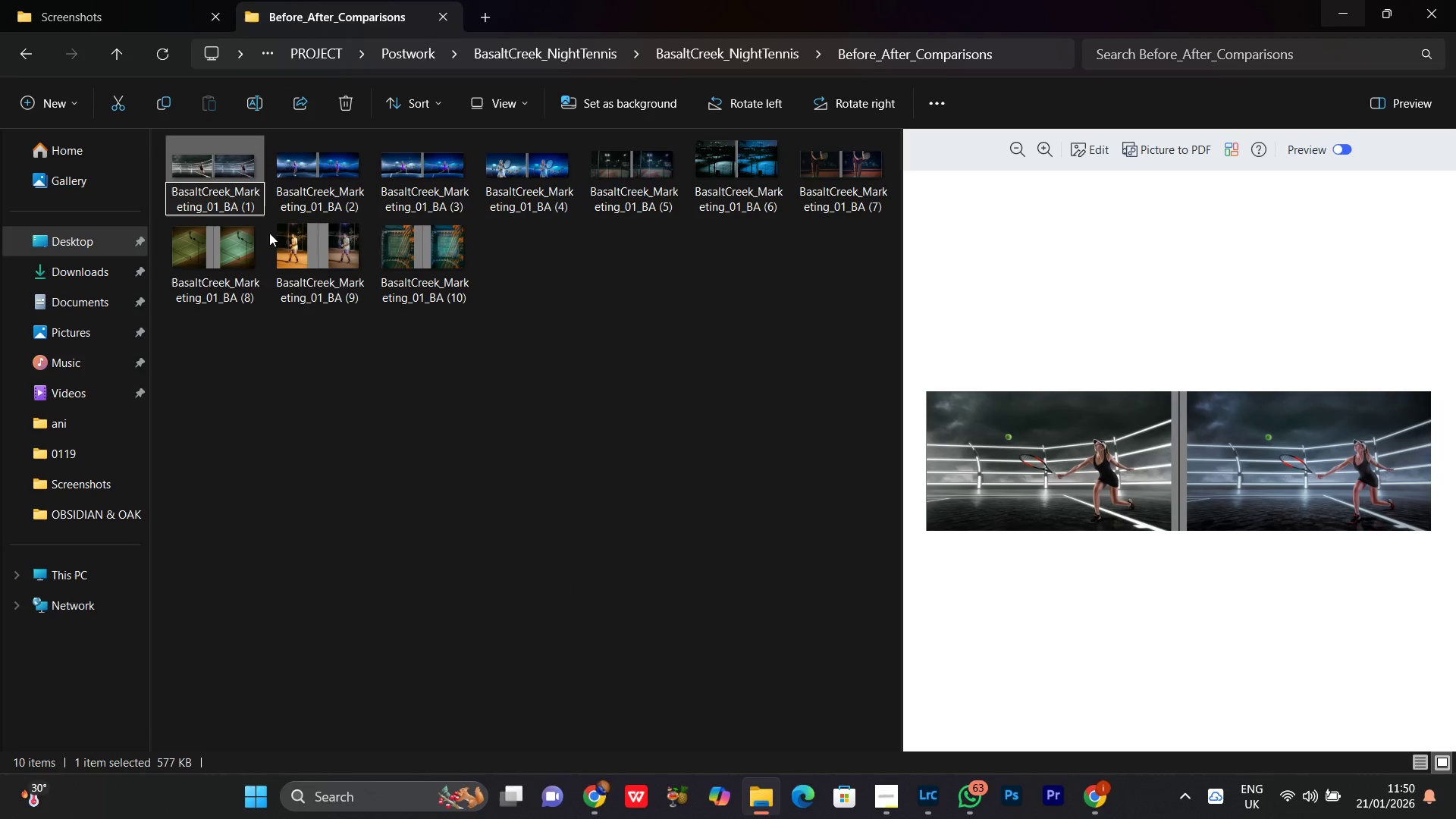 
key(Backspace)
 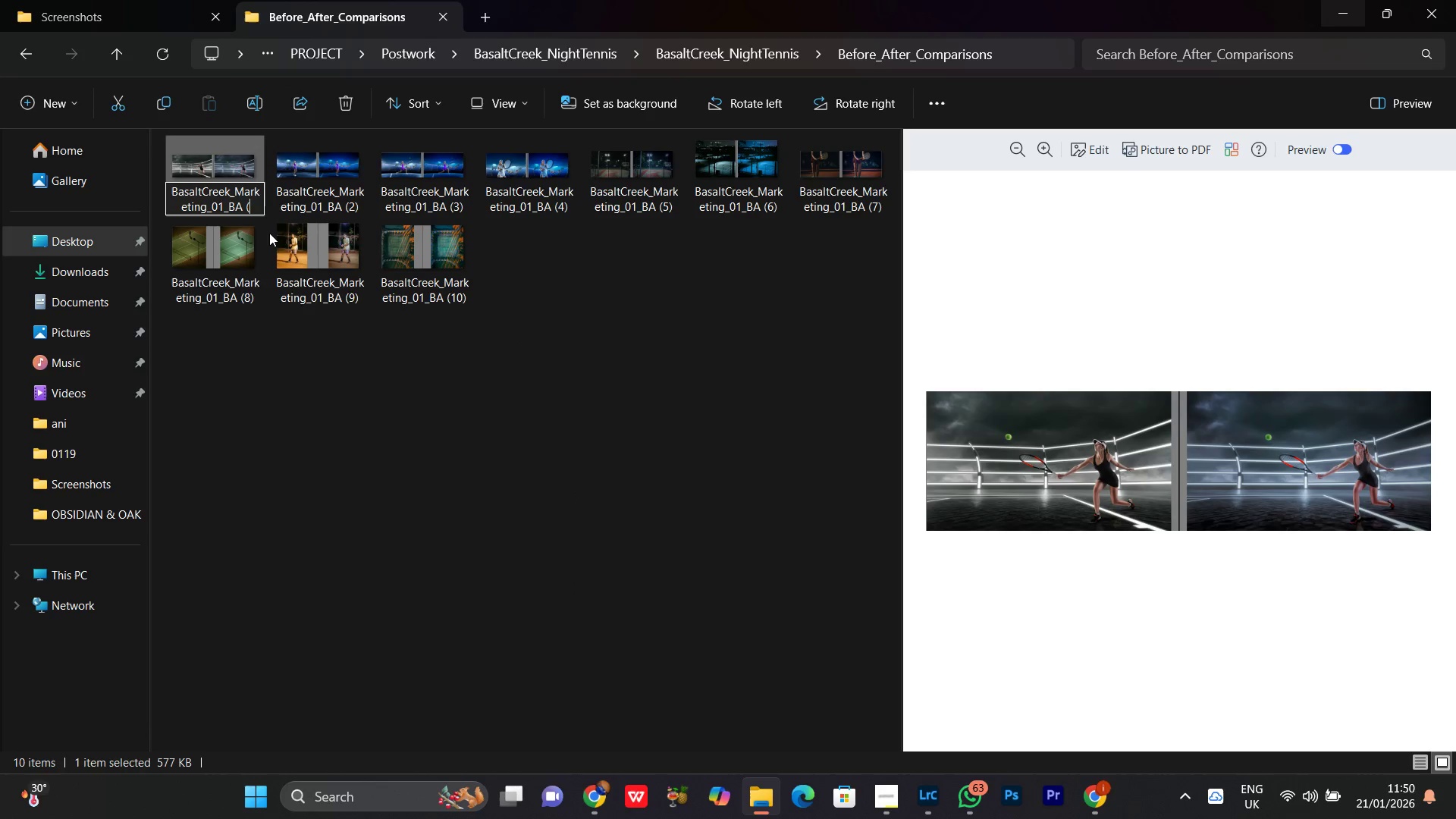 
key(Backspace)
 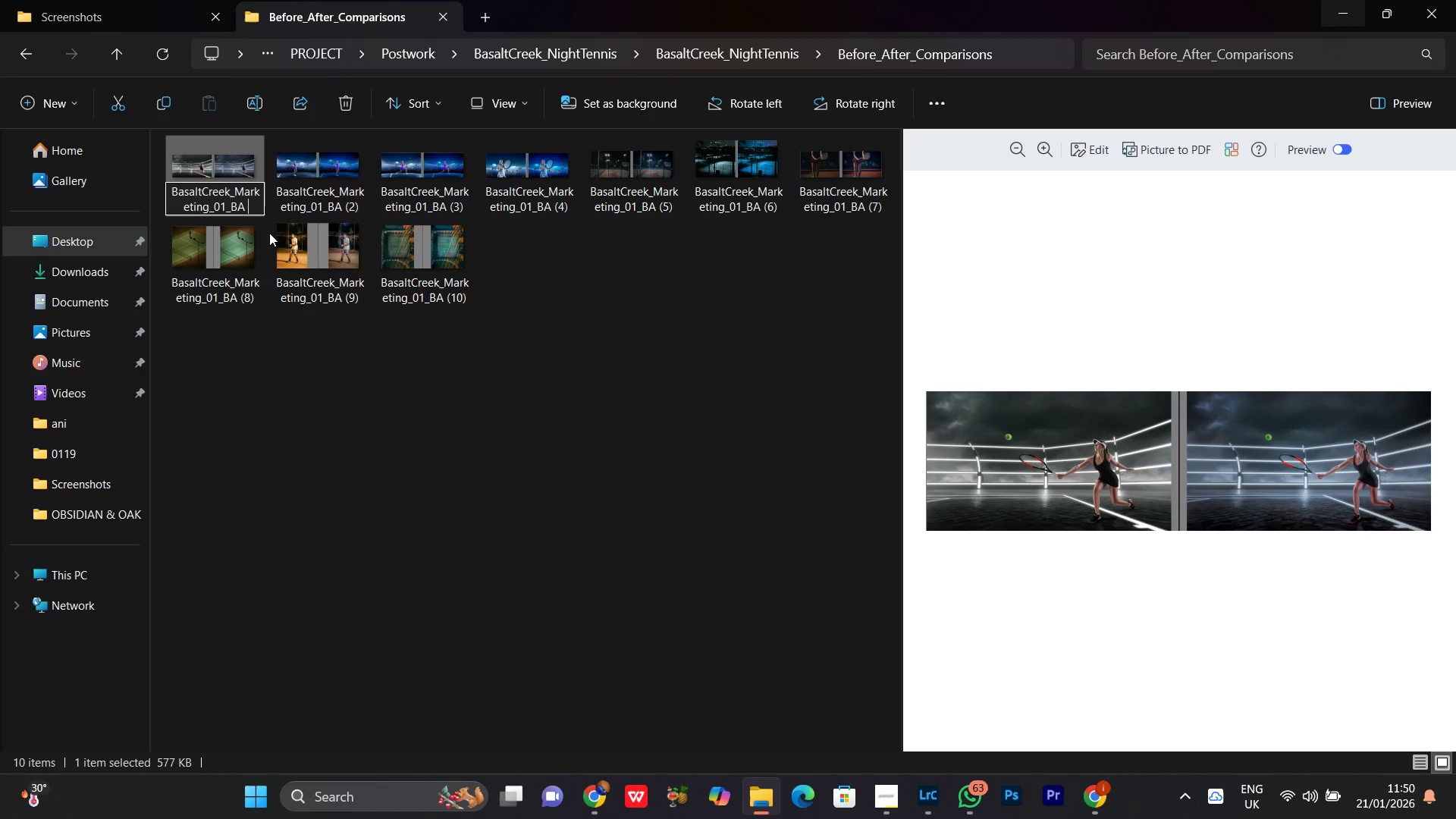 
key(Backspace)
 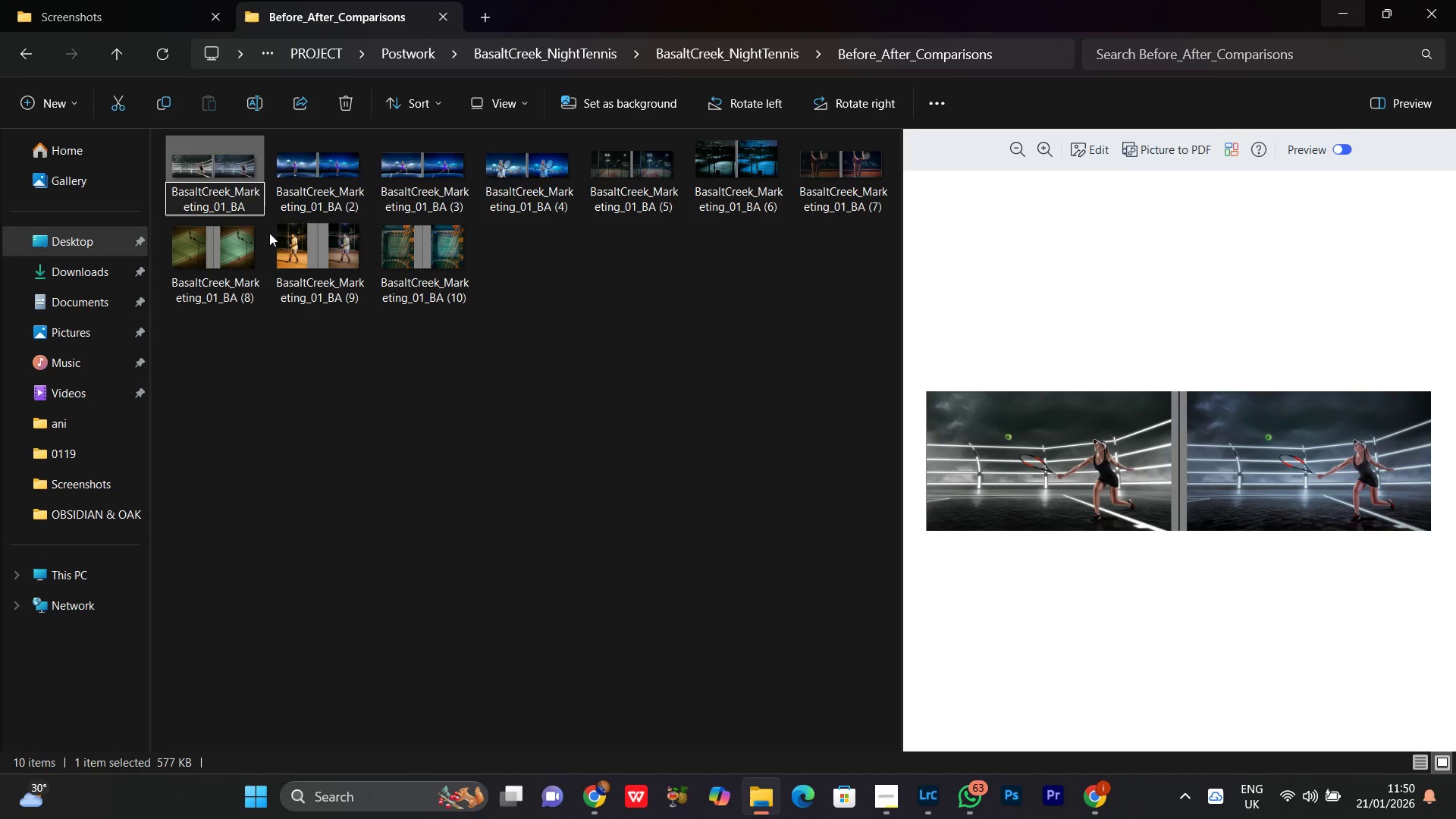 
key(Control+A)
 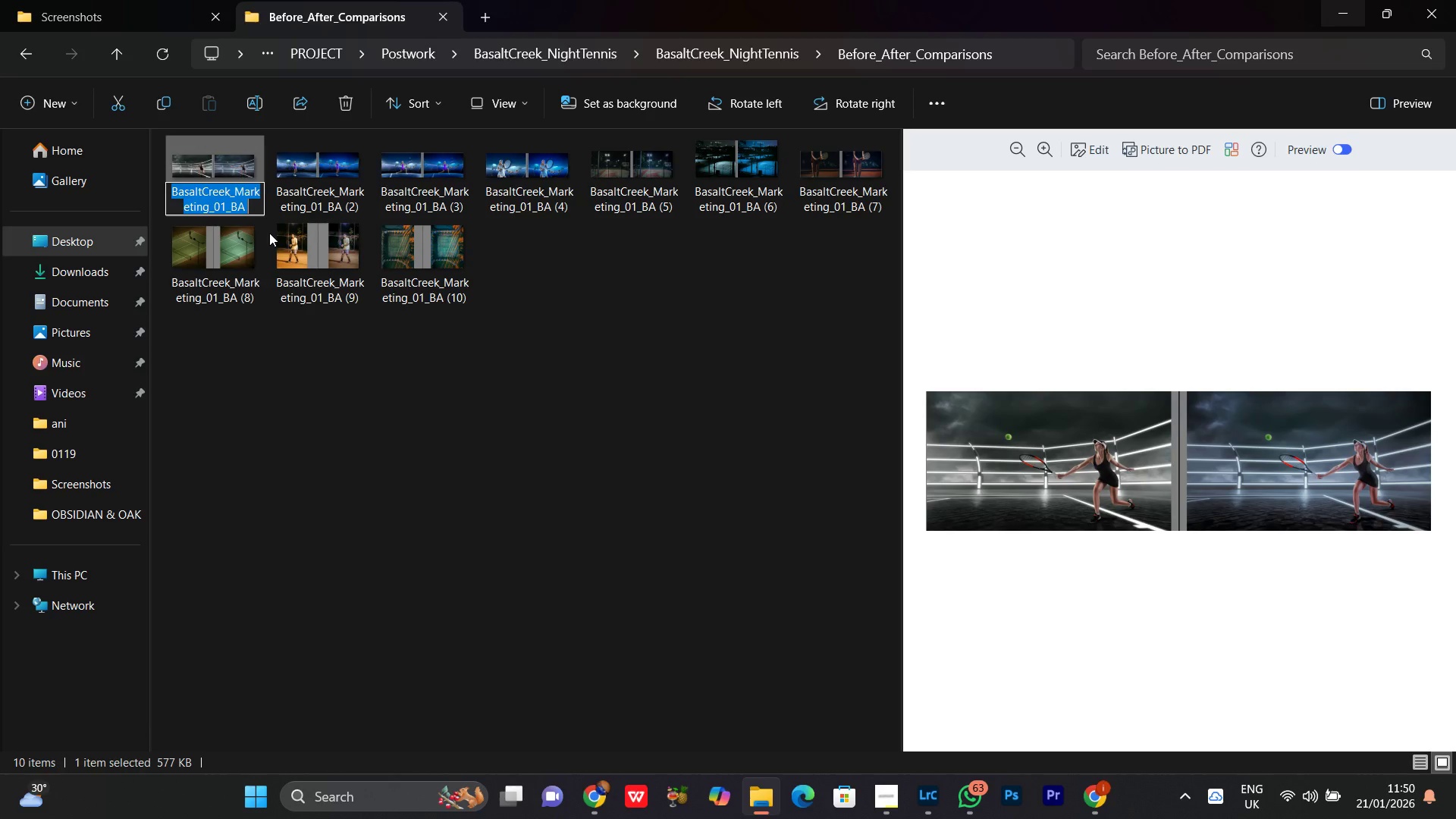 
key(Control+C)
 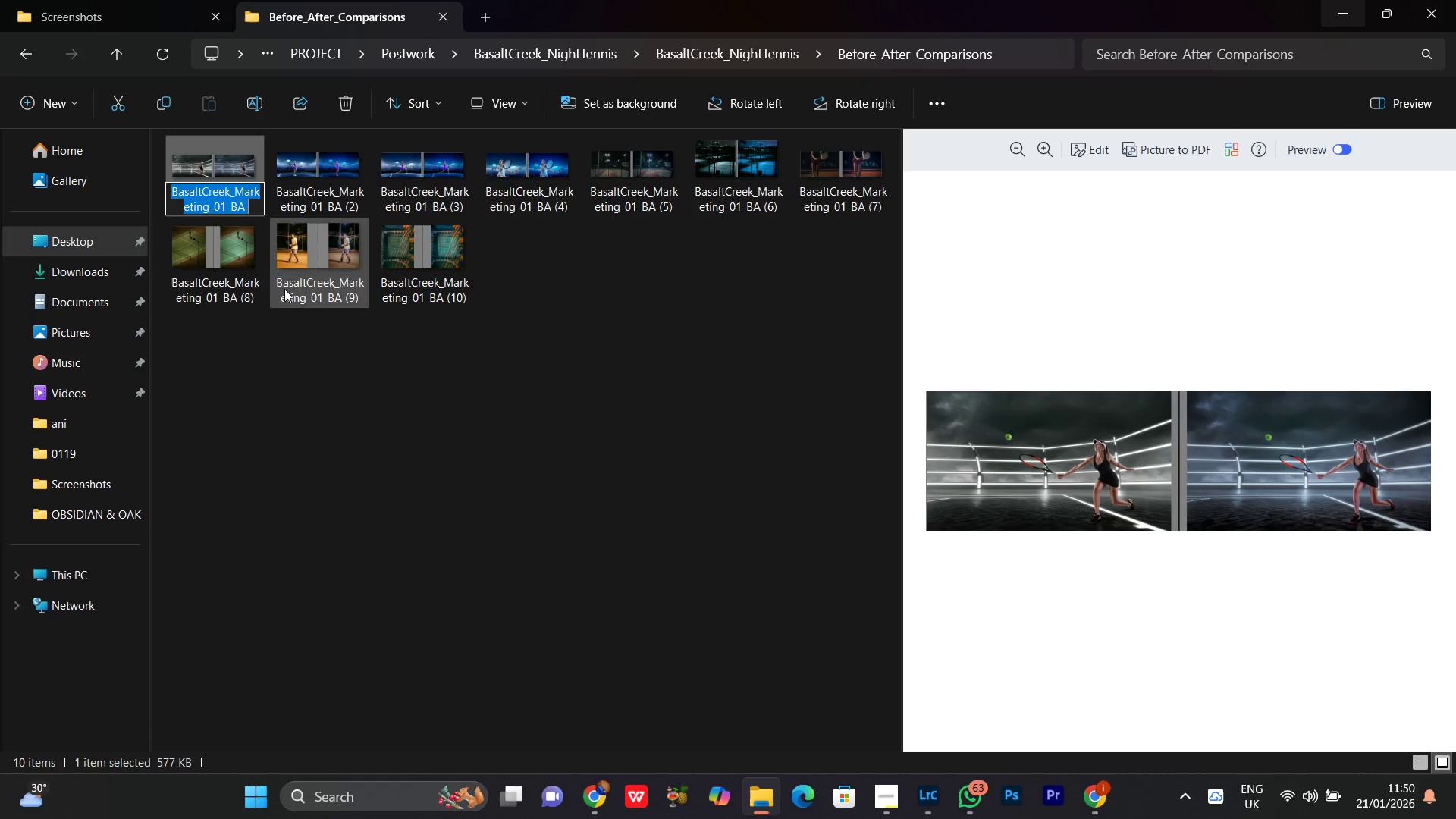 
key(Control+C)
 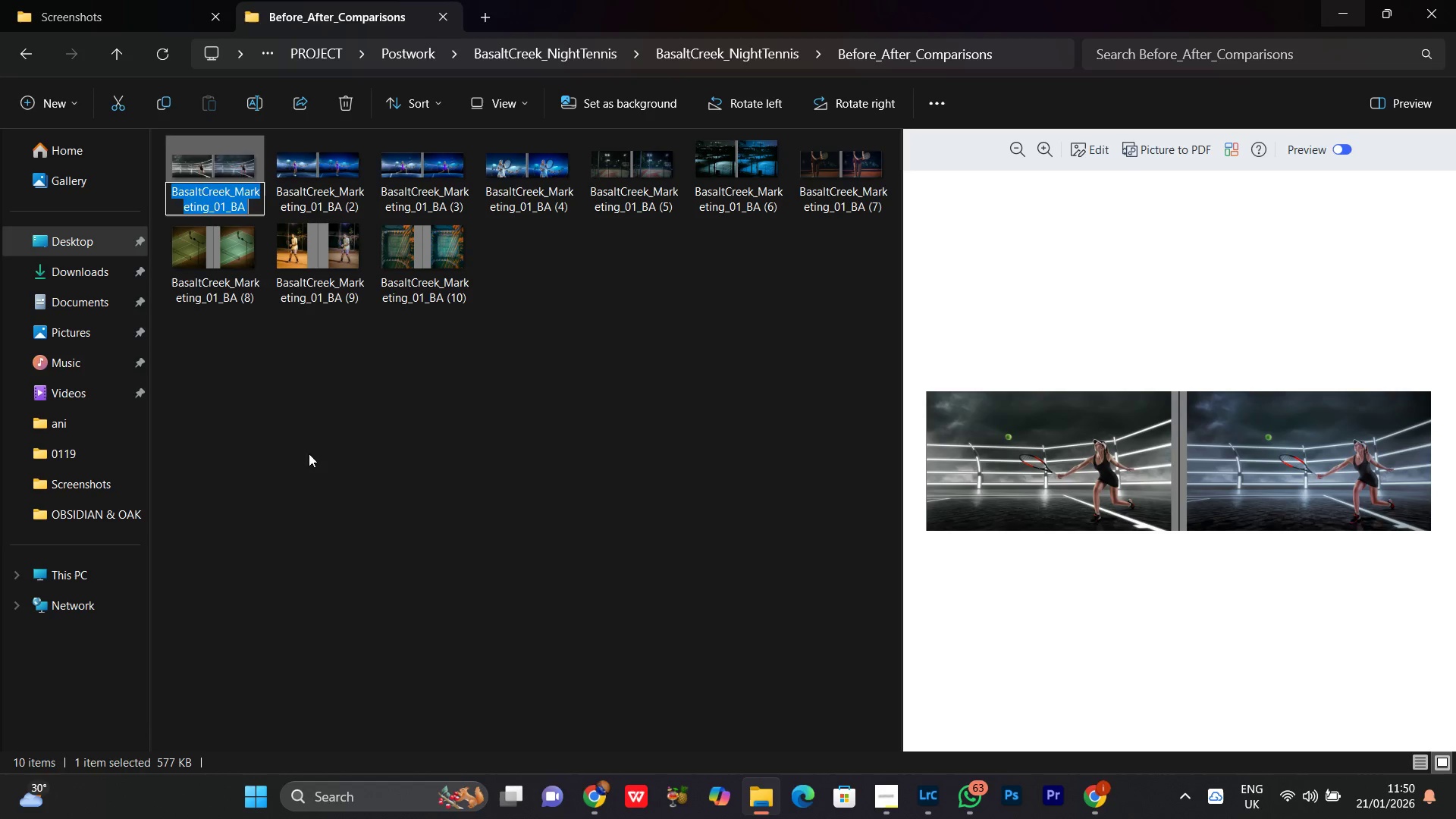 
left_click([309, 453])
 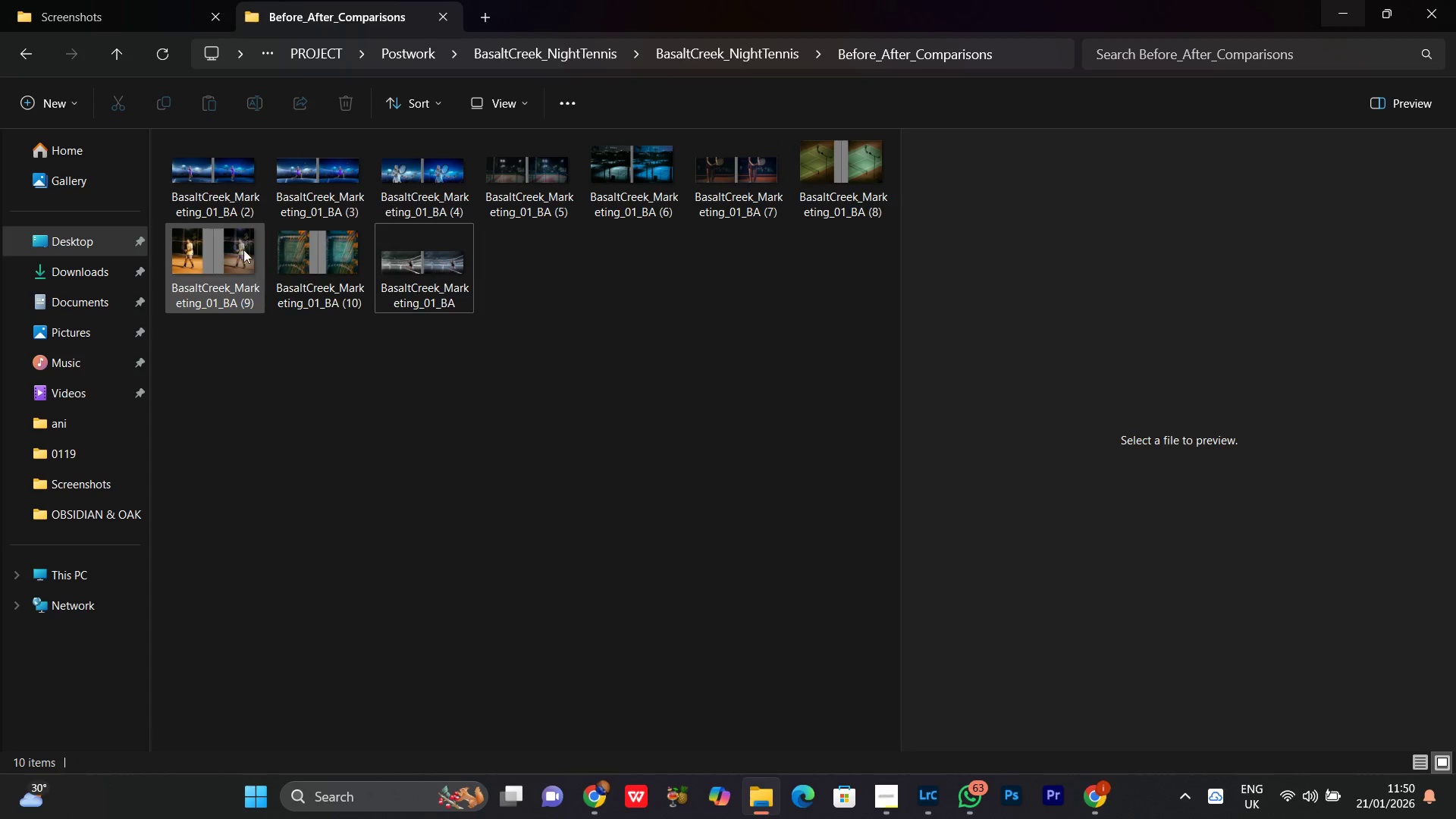 
left_click([212, 202])
 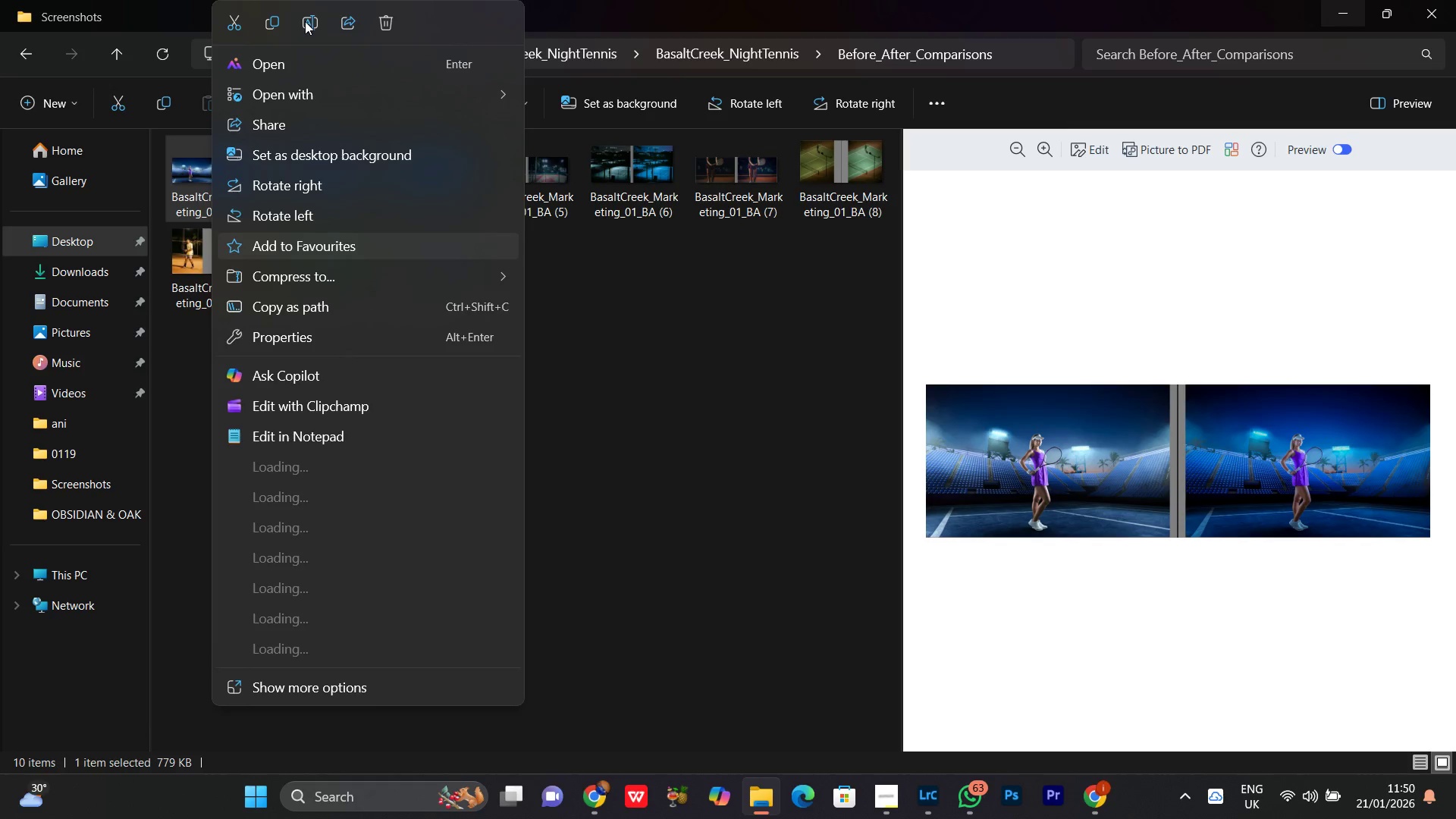 
key(Control+V)
 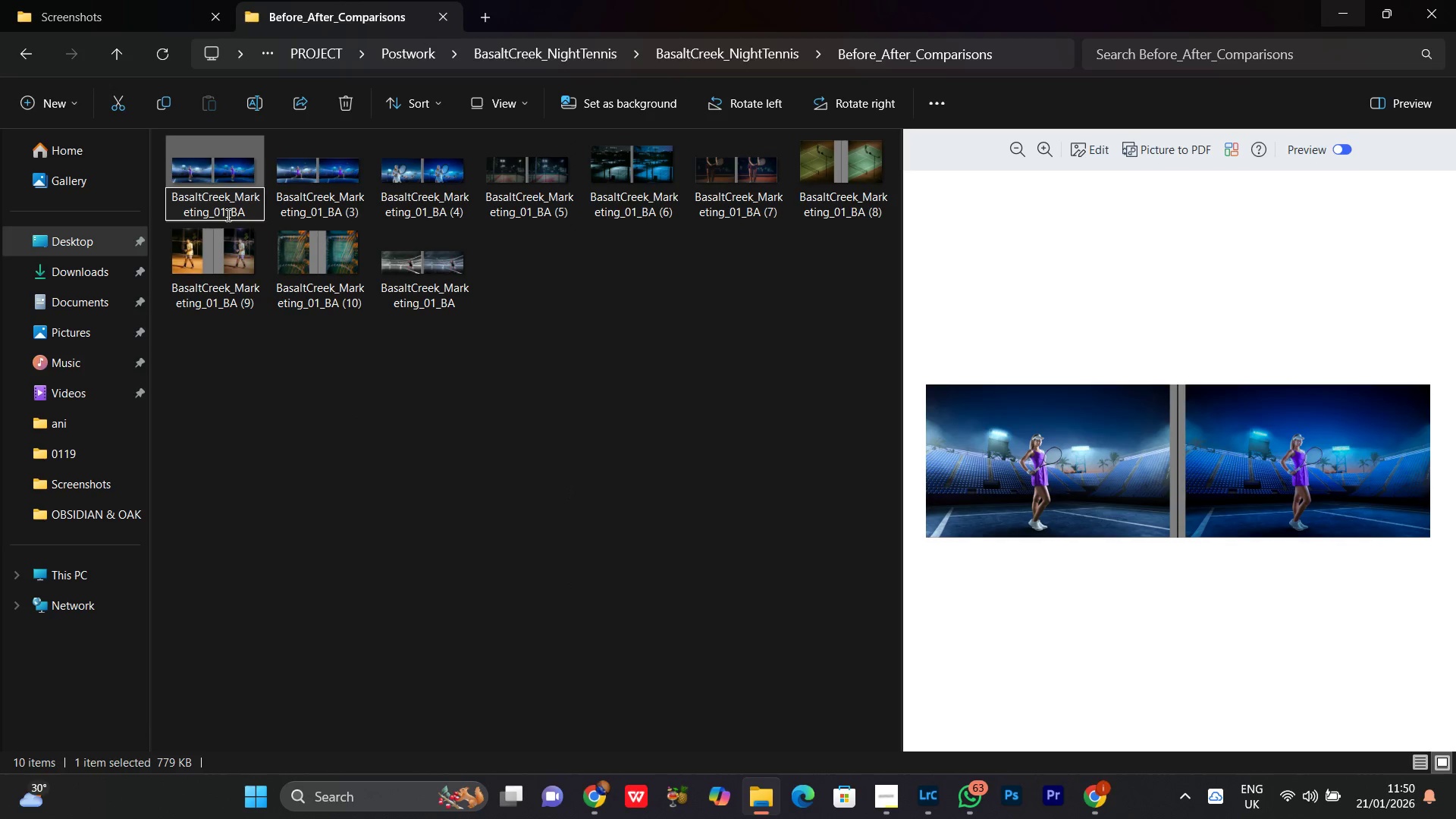 
left_click([225, 219])
 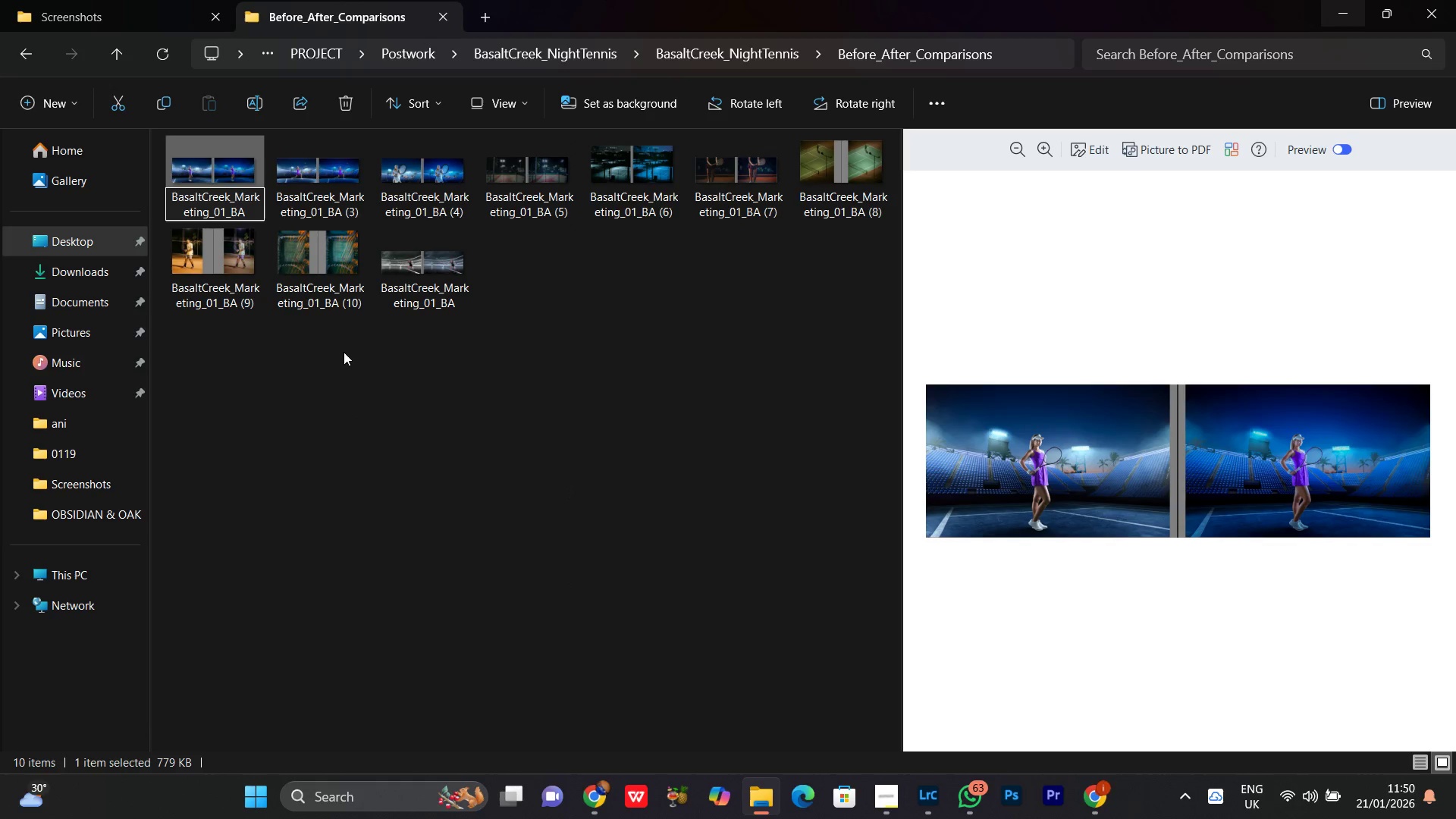 
key(Backspace)
 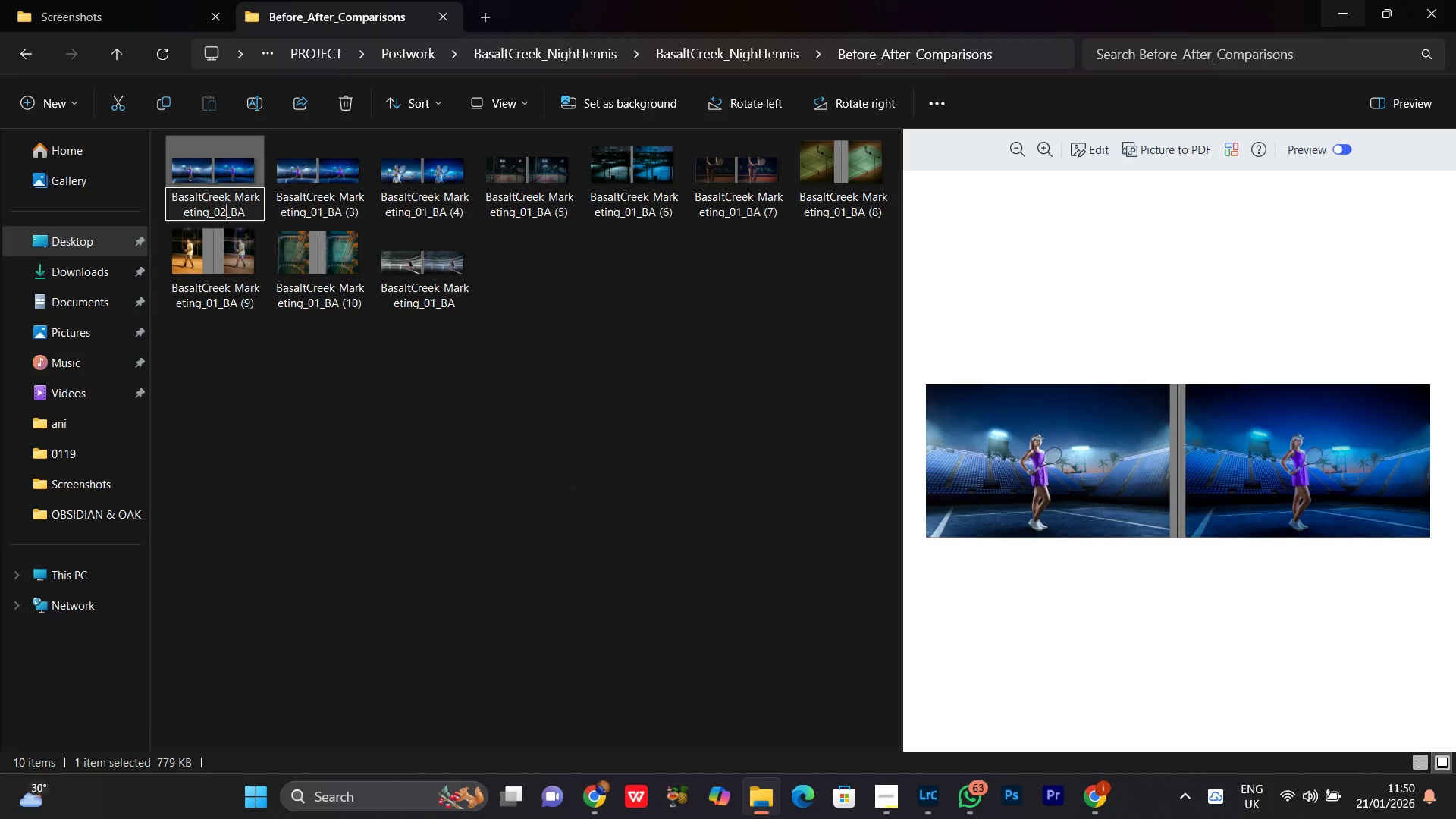 
key(2)
 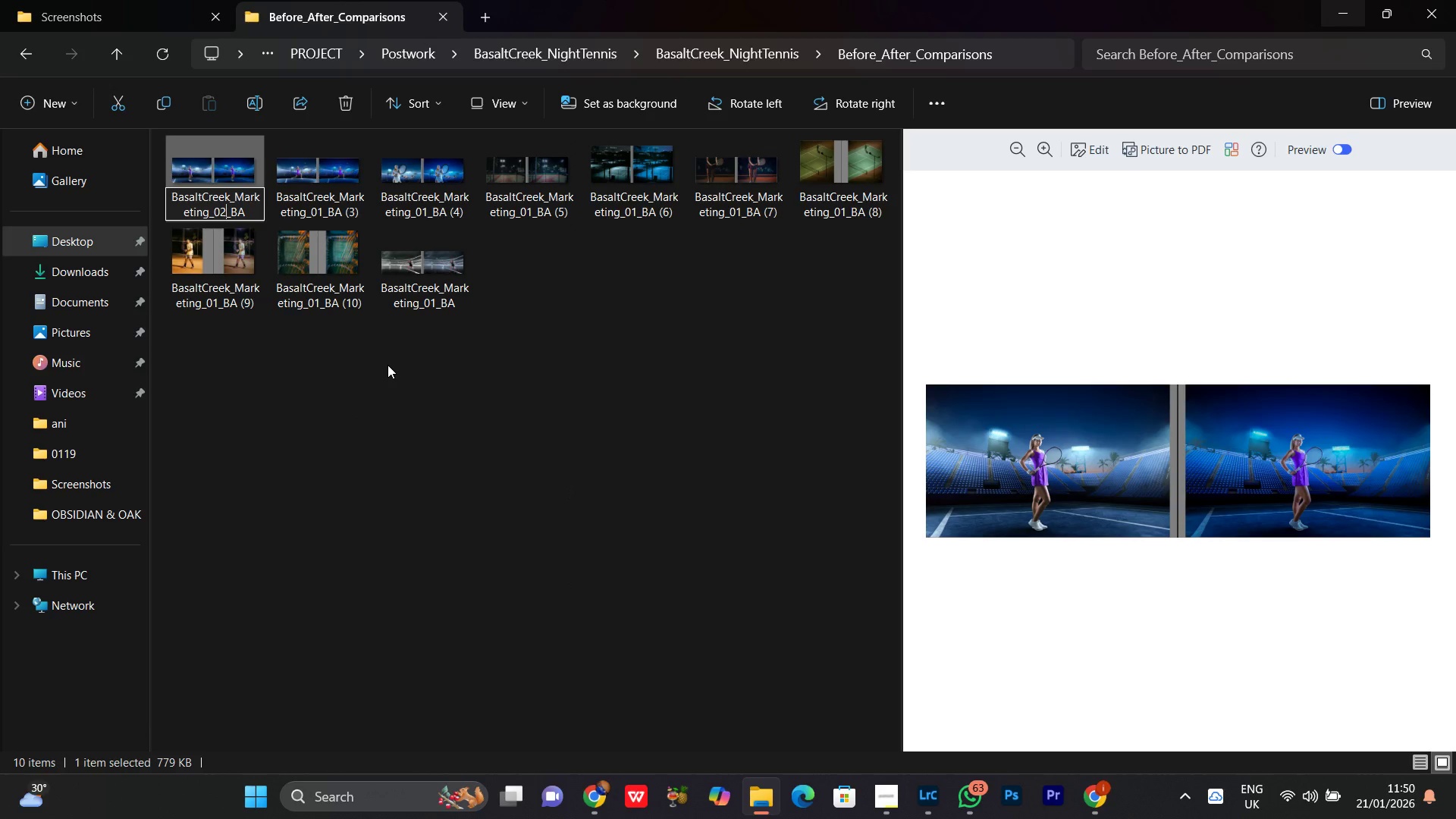 
key(Enter)
 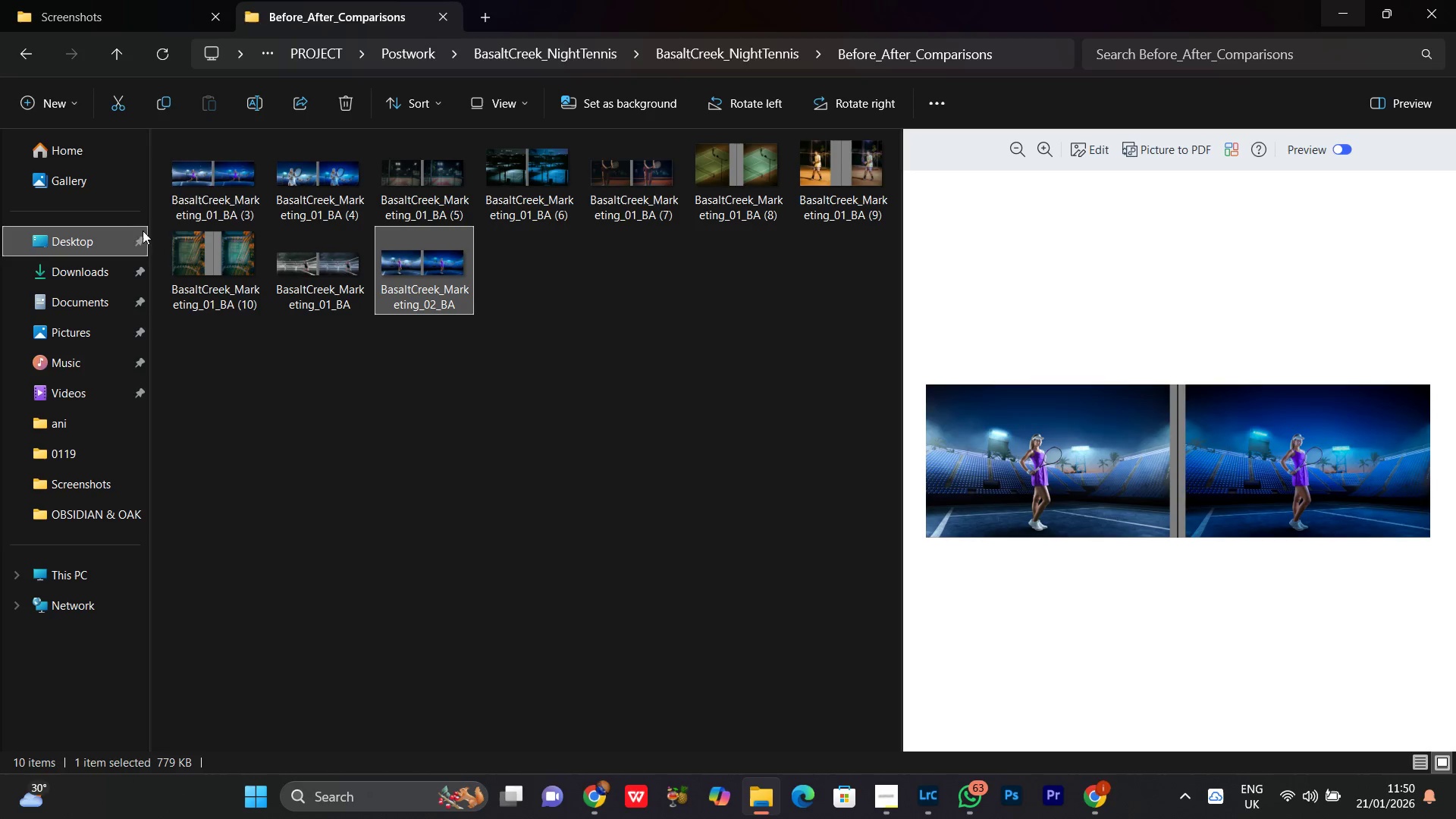 
left_click([205, 181])
 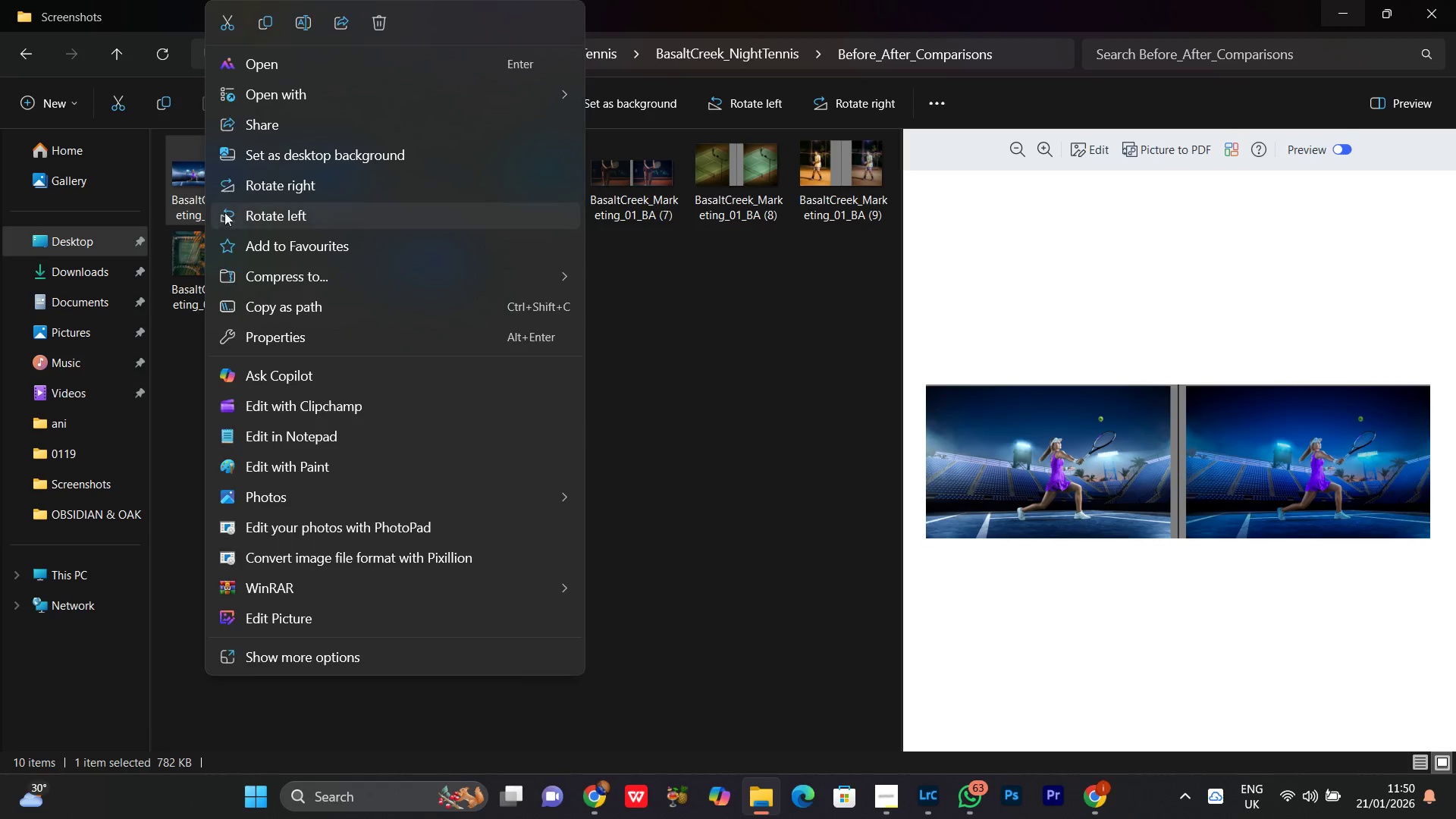 
left_click([299, 19])
 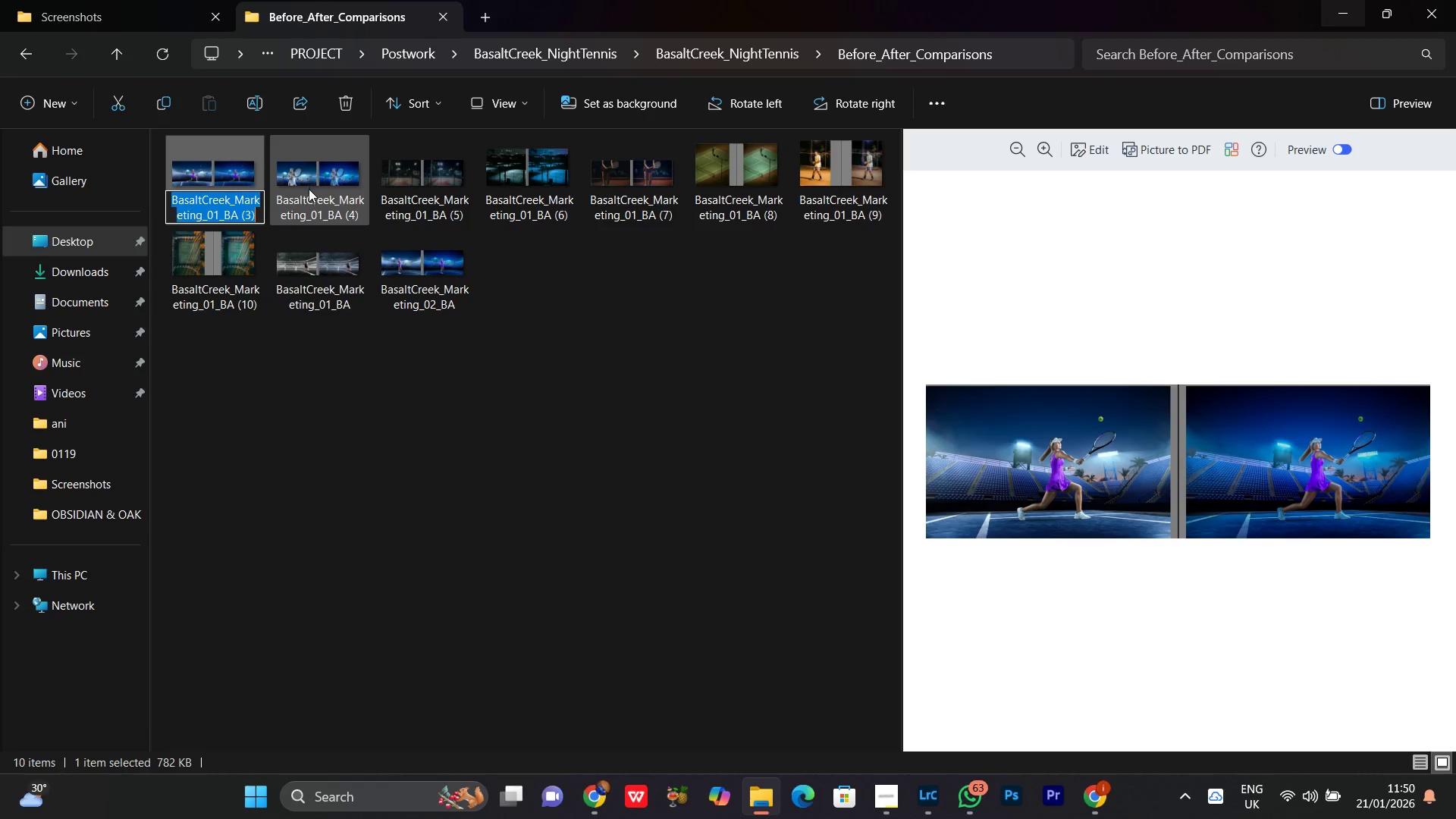 
key(Control+V)
 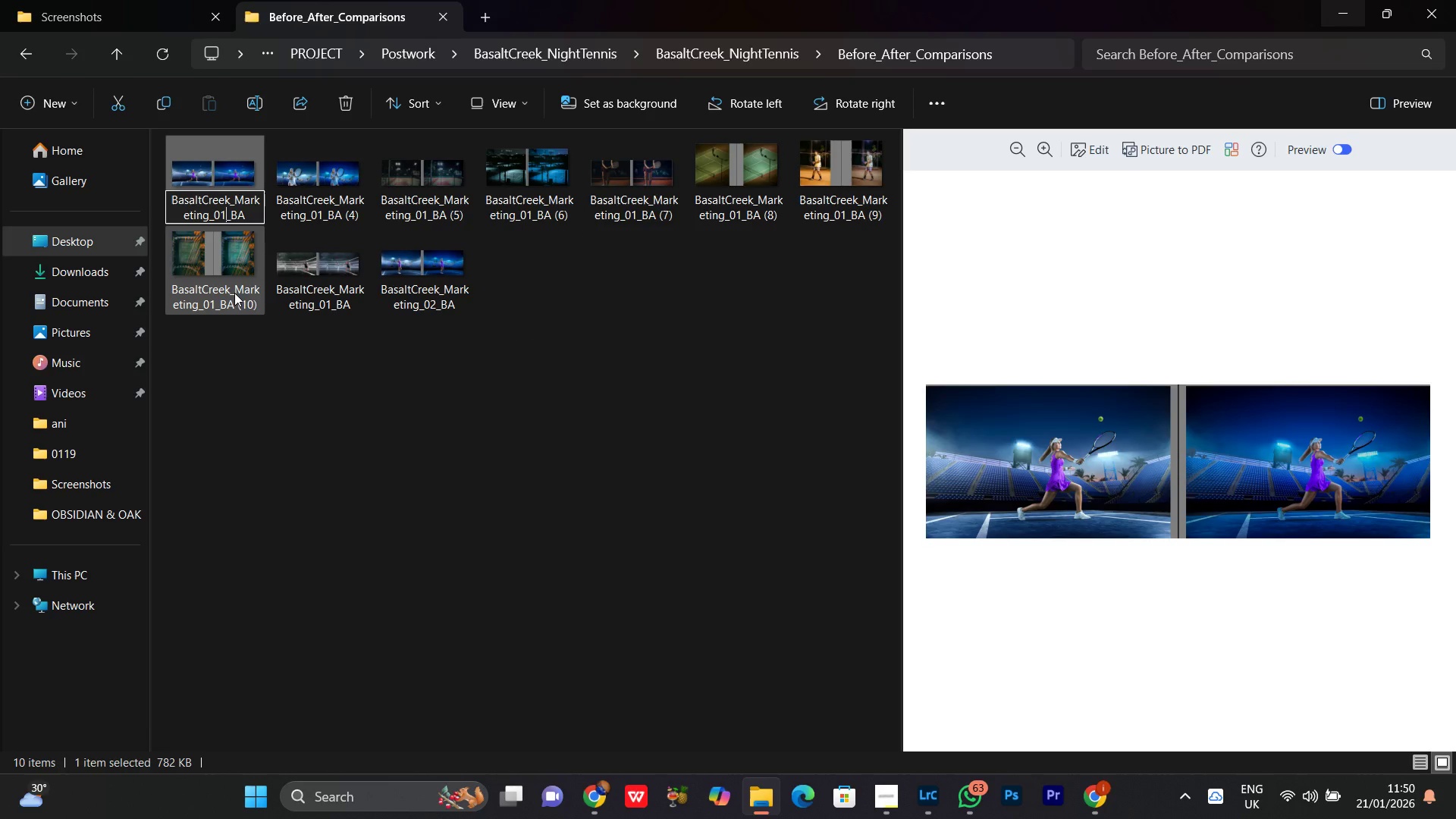 
key(Backspace)
 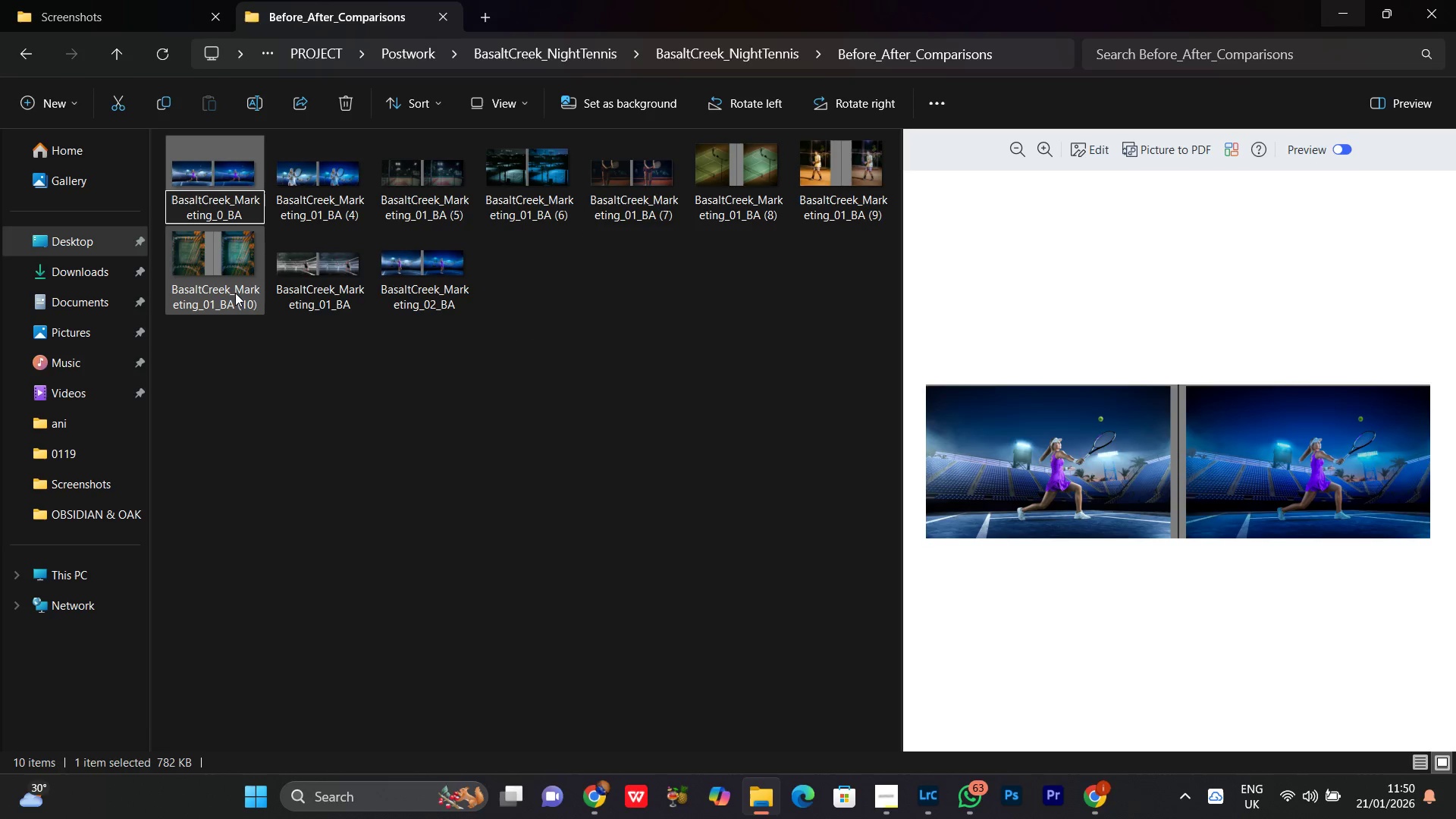 
key(3)
 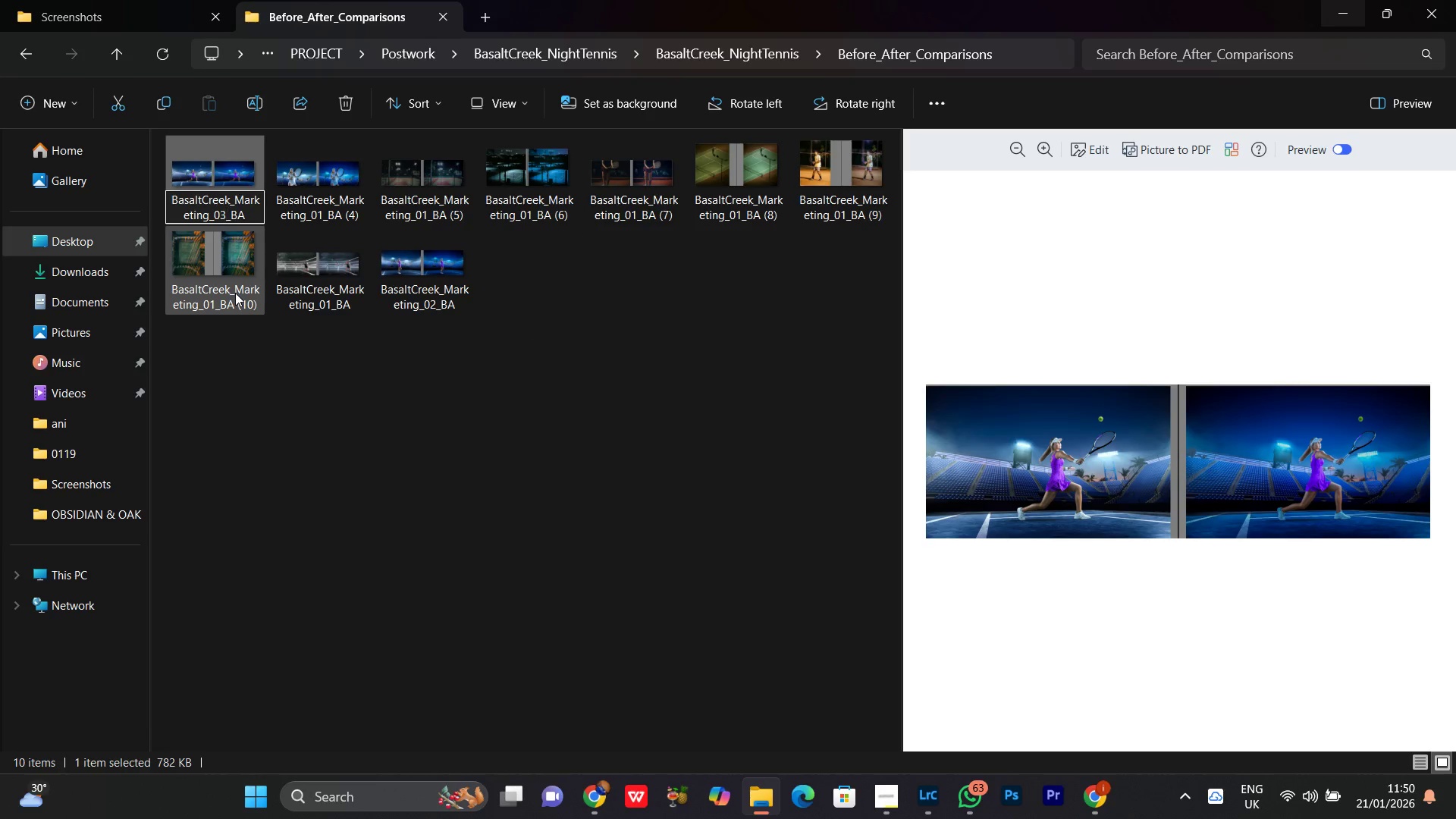 
key(Enter)
 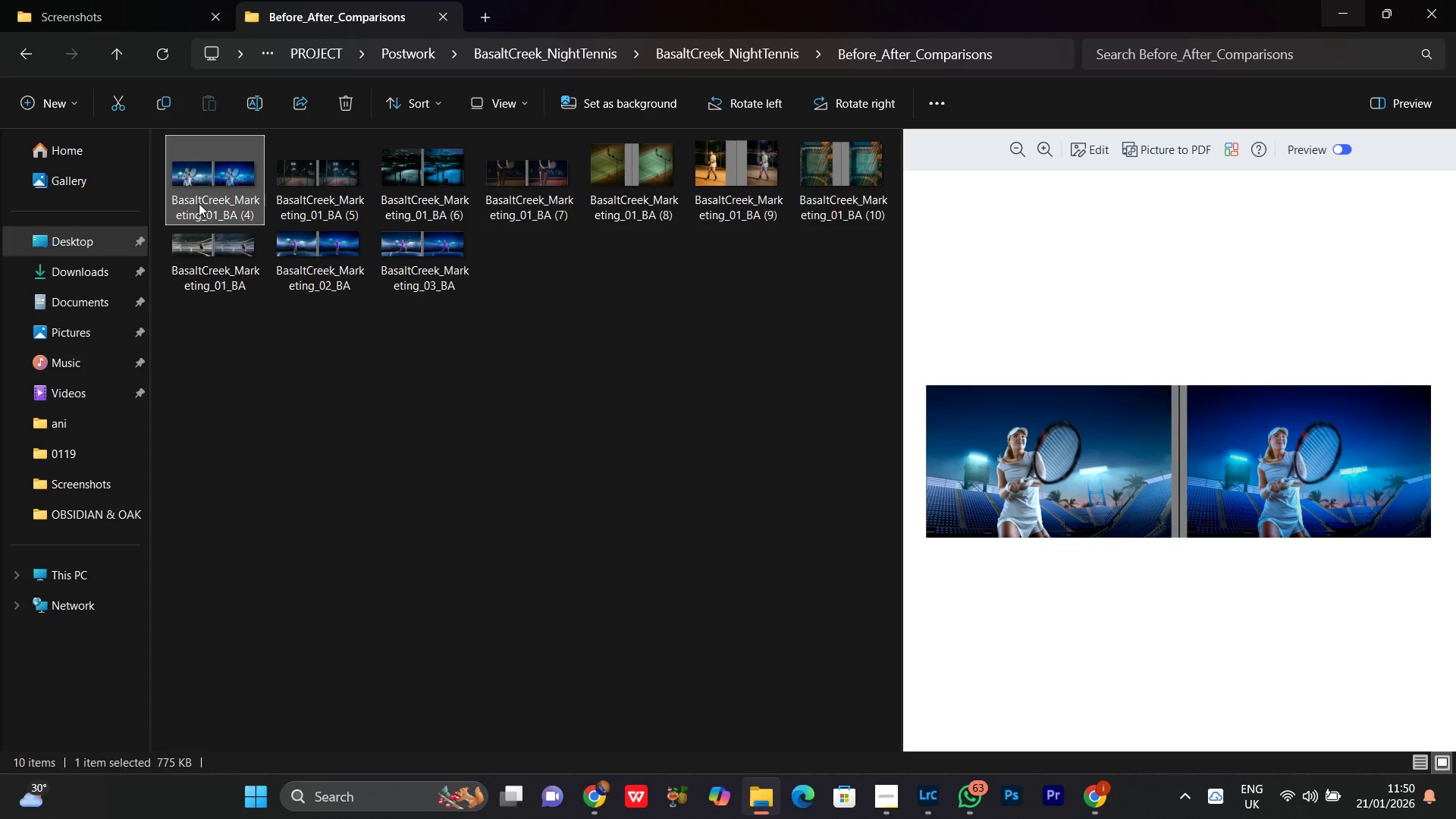 
right_click([199, 193])
 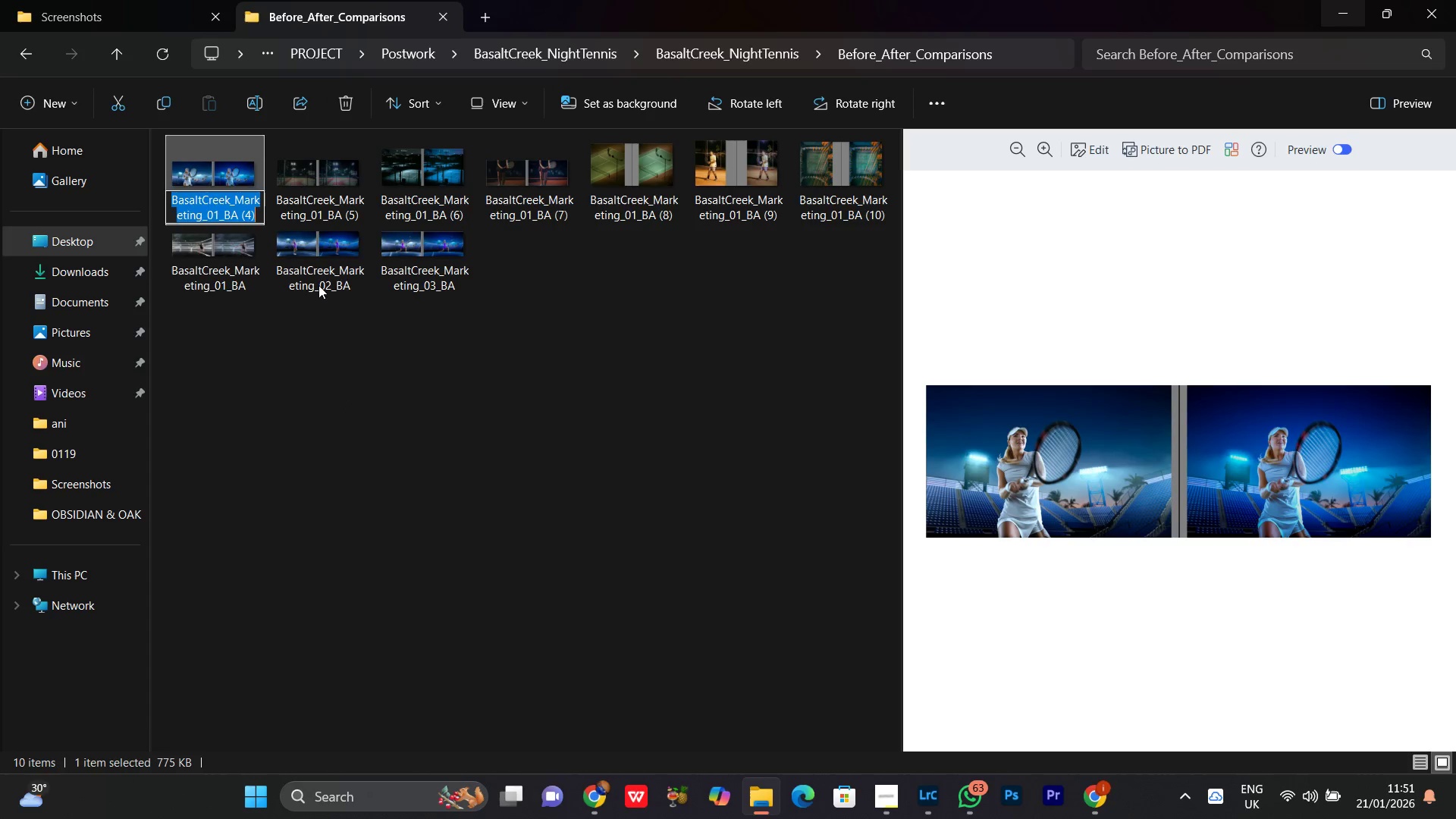 
key(Control+V)
 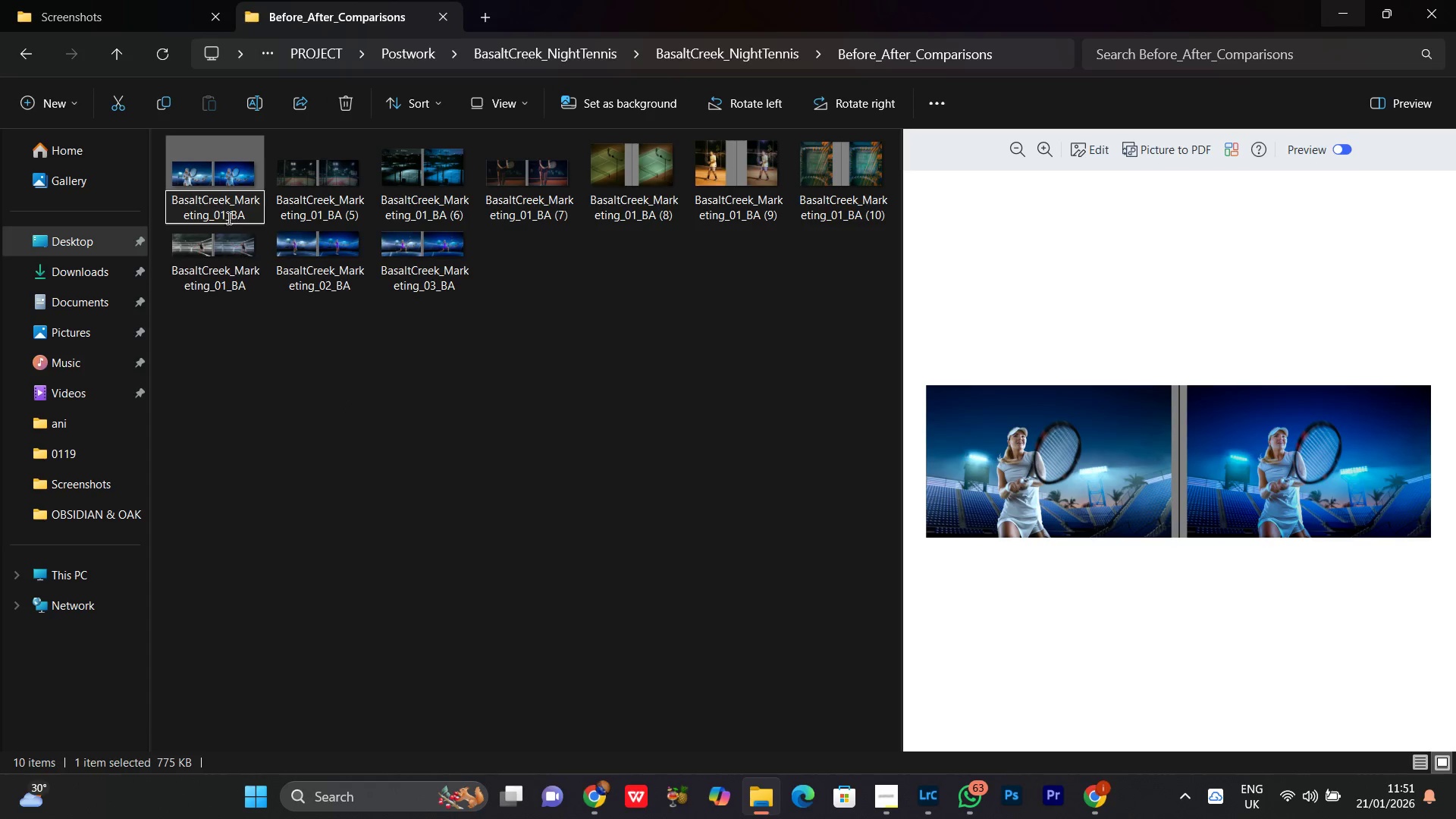 
left_click([225, 215])
 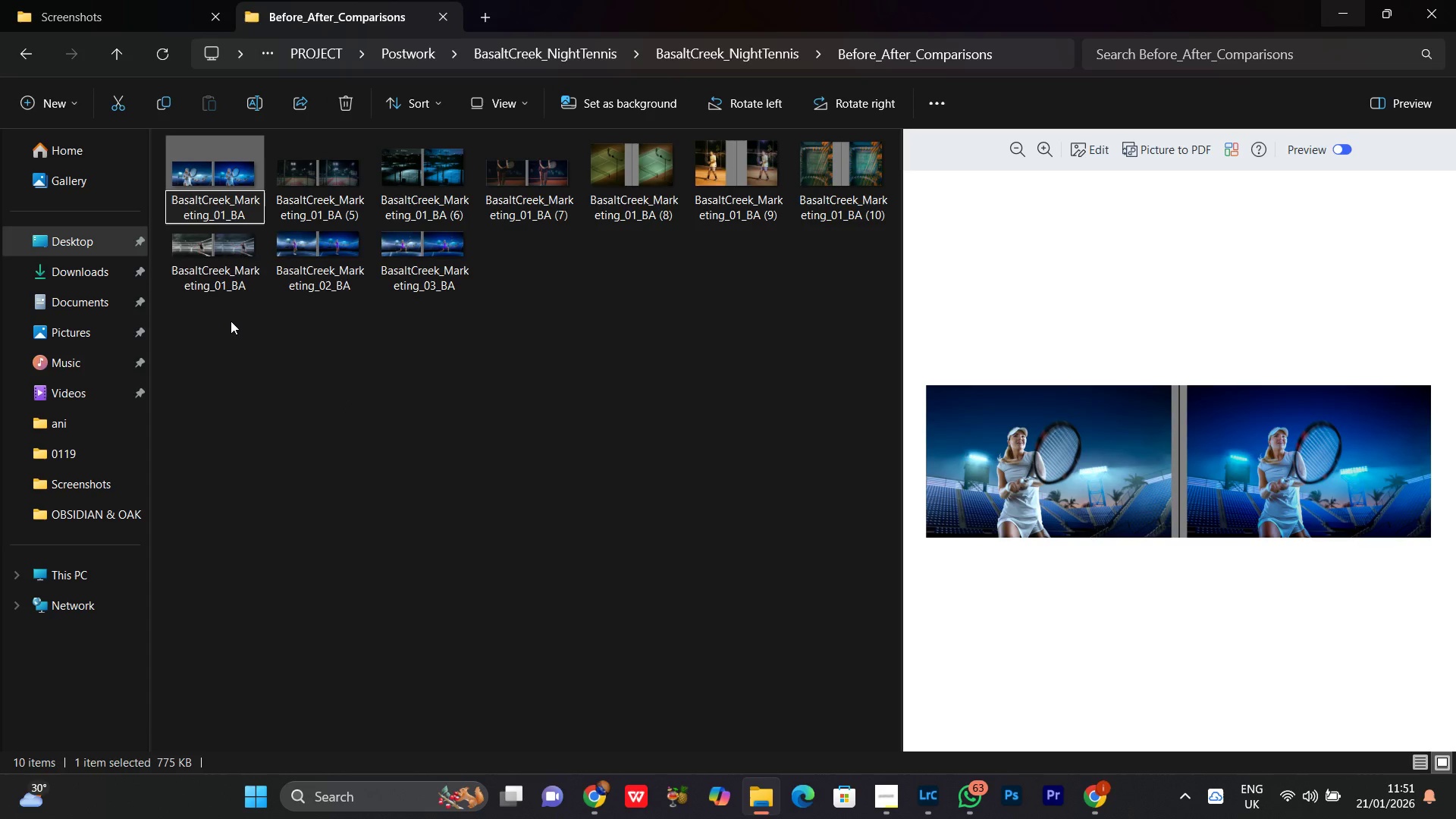 
key(Backspace)
 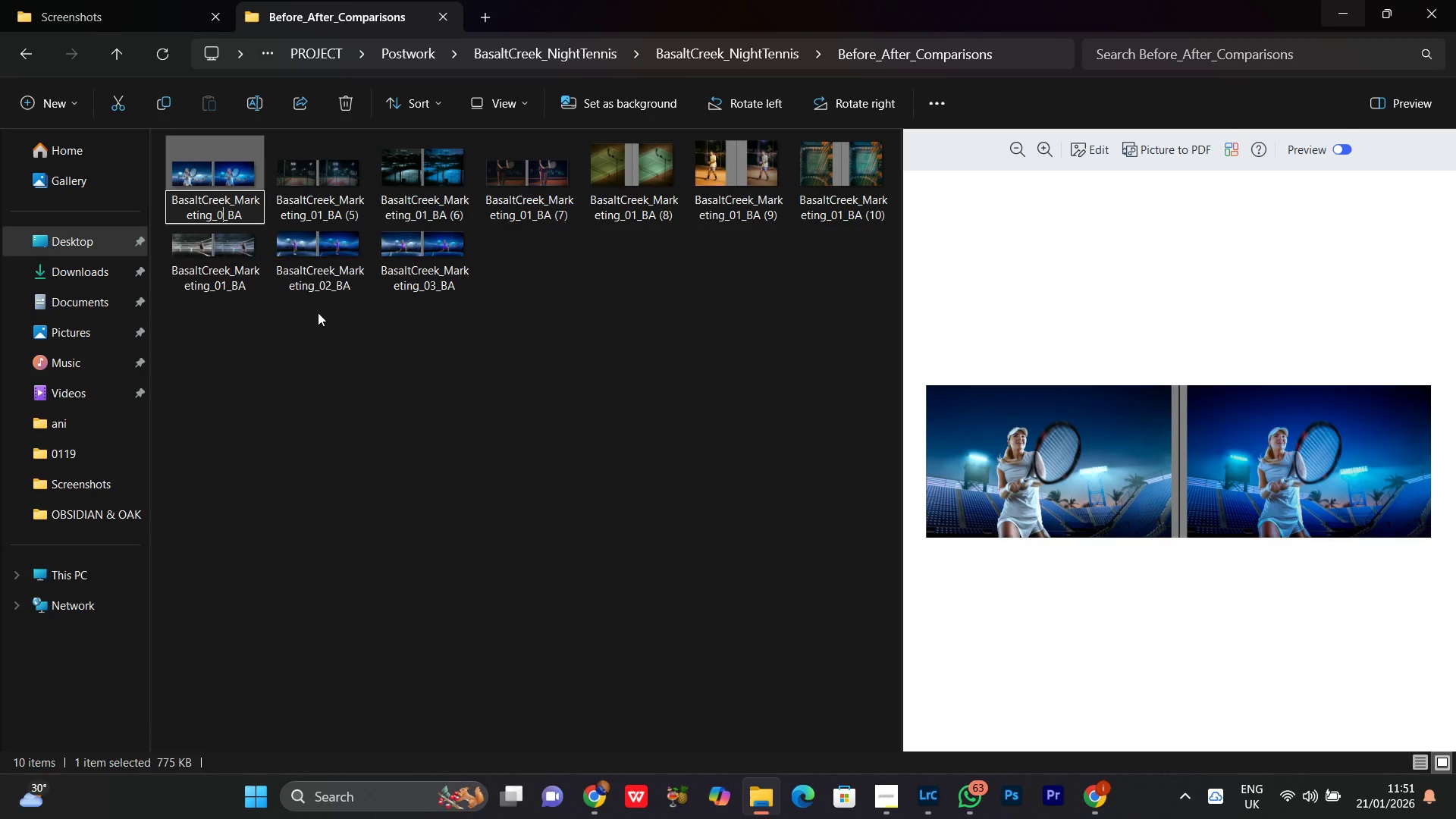 
key(4)
 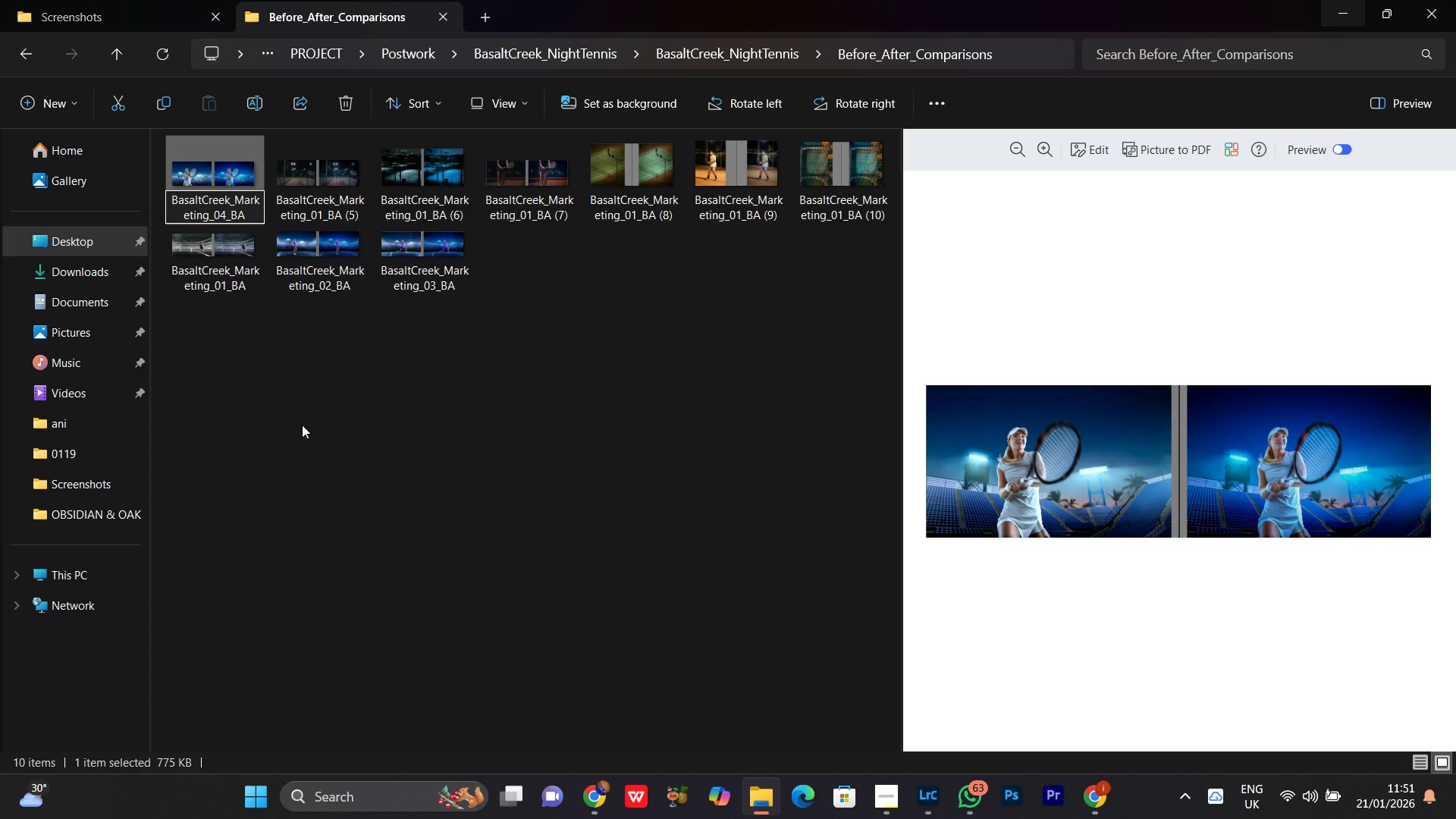 
left_click([302, 425])
 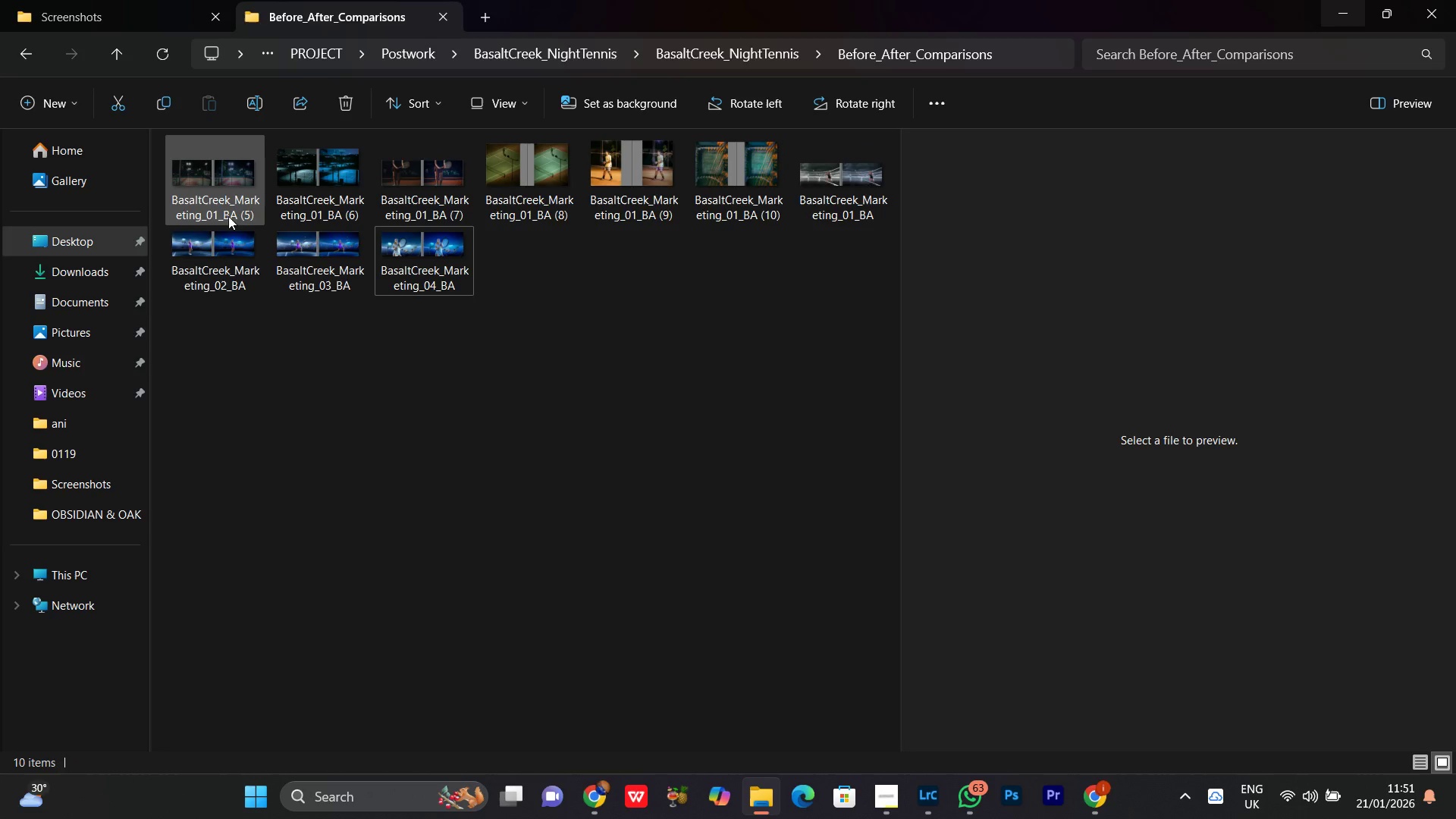 
left_click([224, 192])
 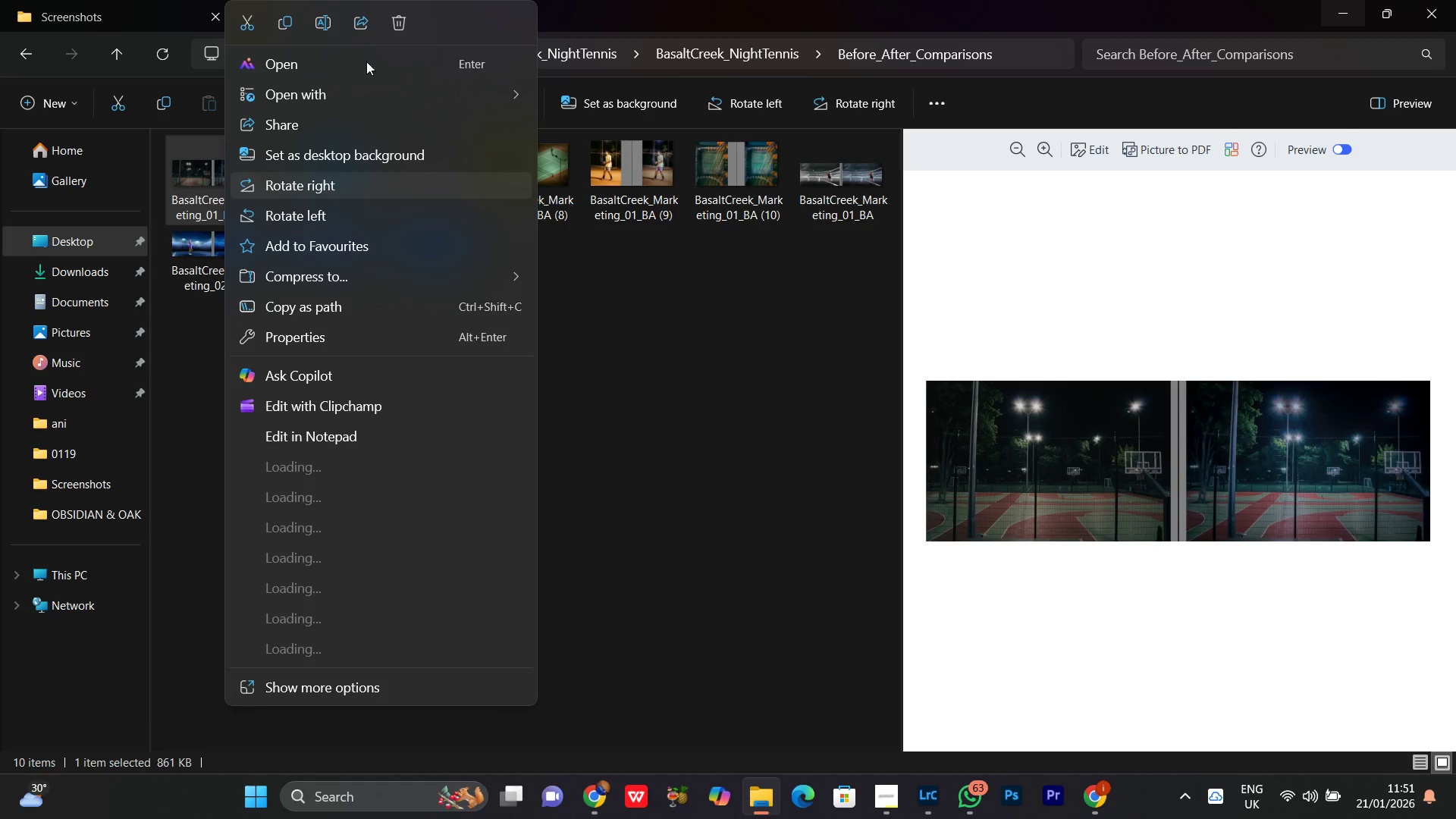 
left_click([330, 17])
 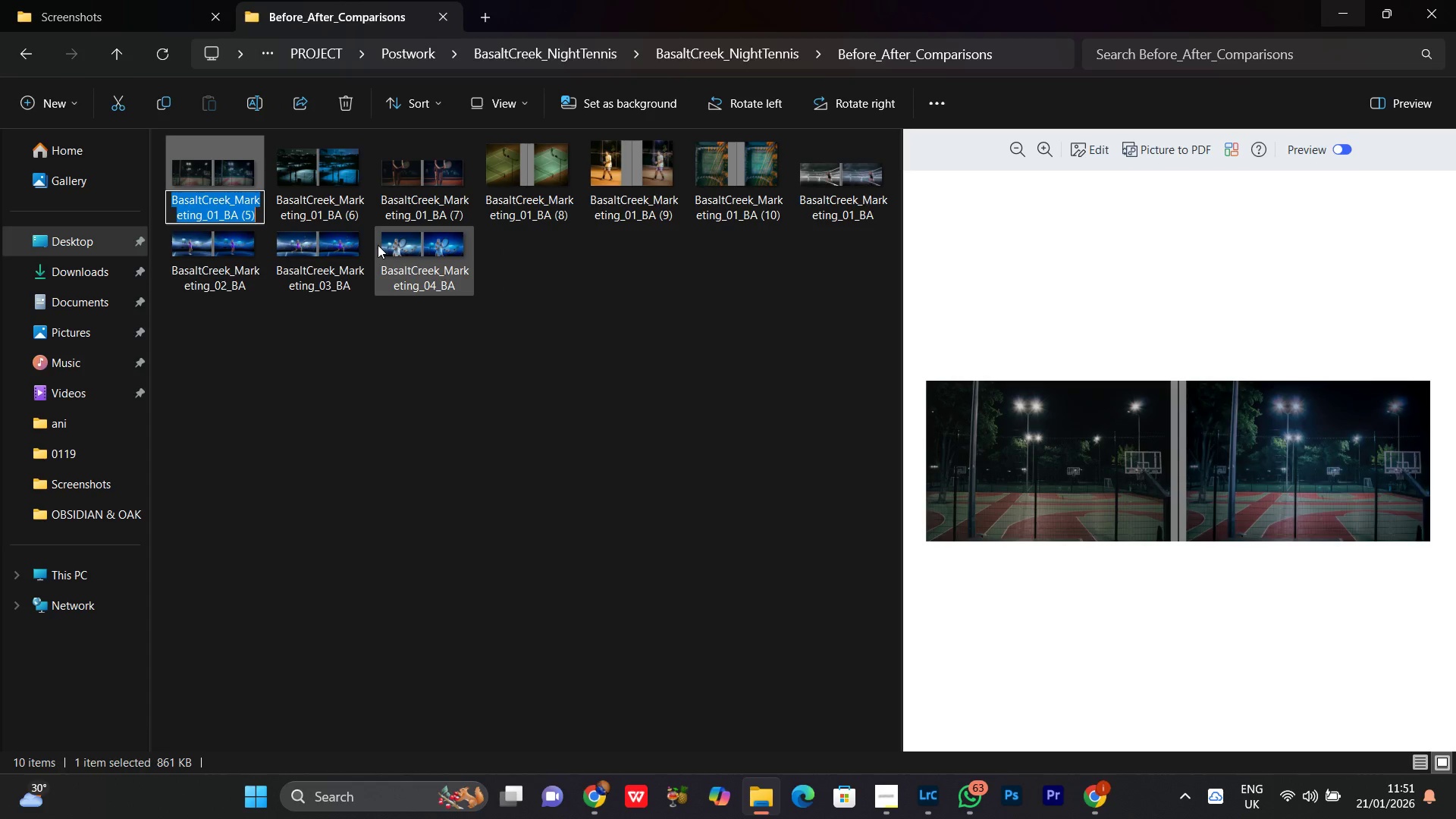 
key(Control+V)
 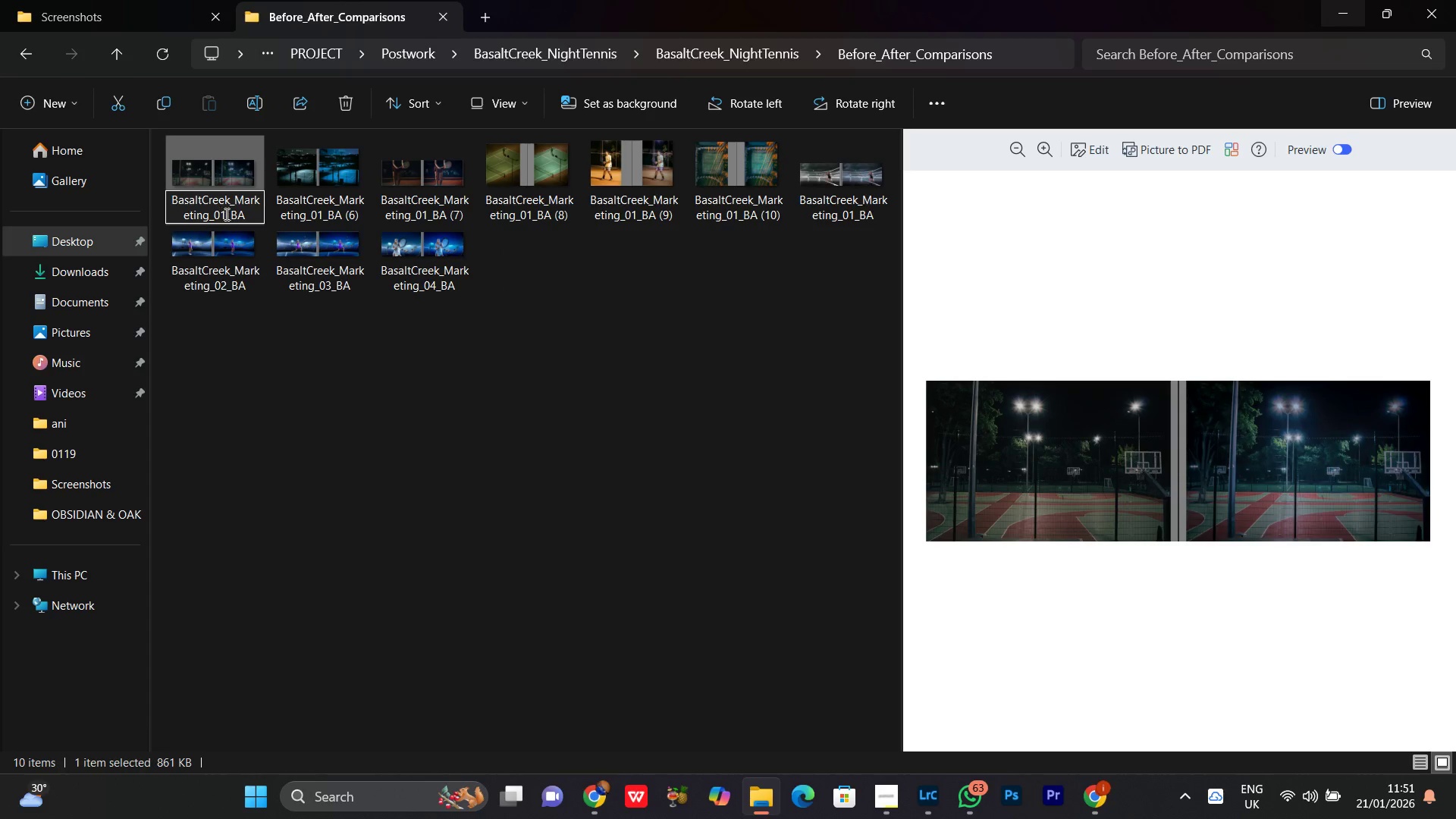 
left_click([226, 214])
 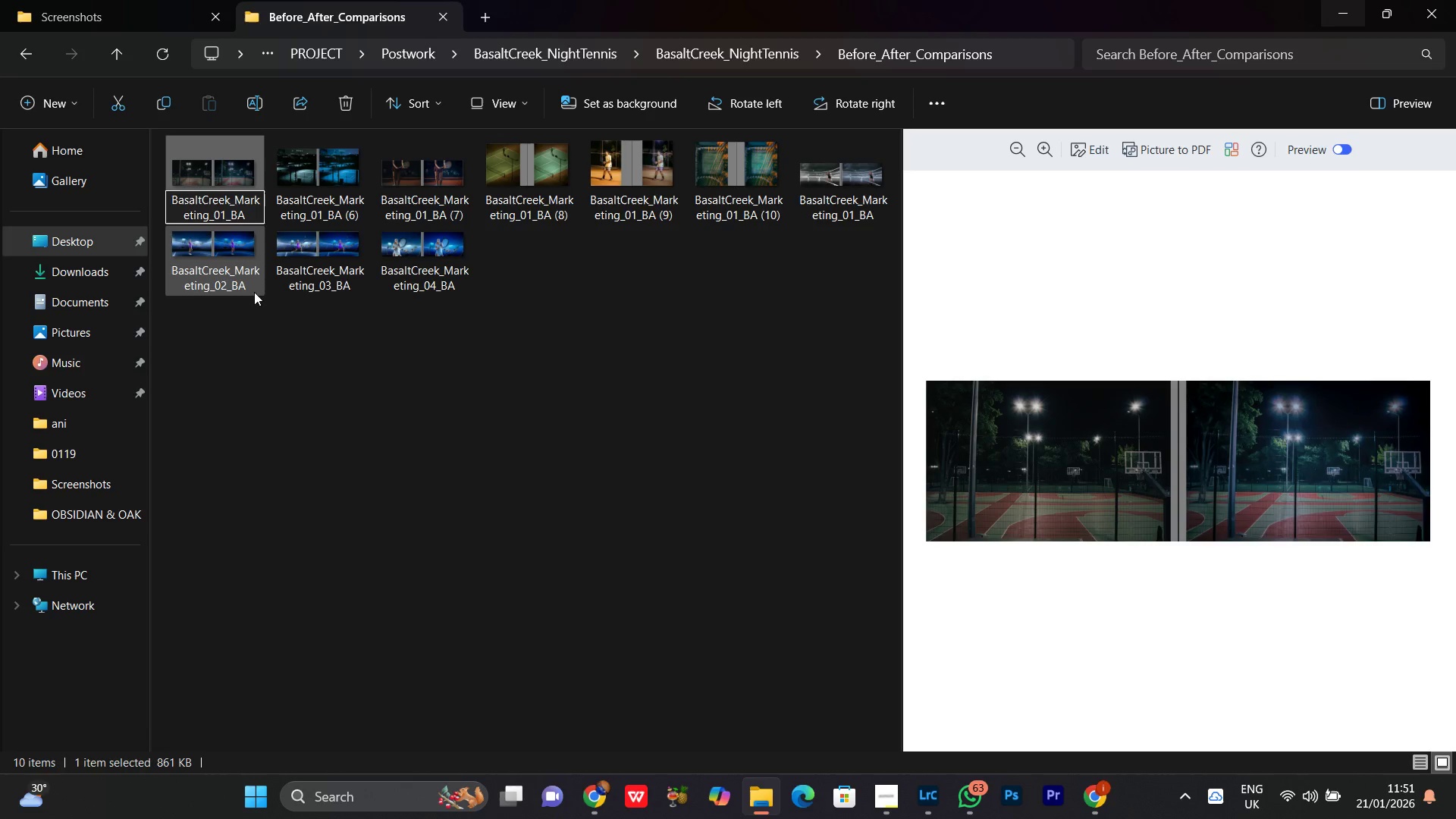 
key(Backspace)
 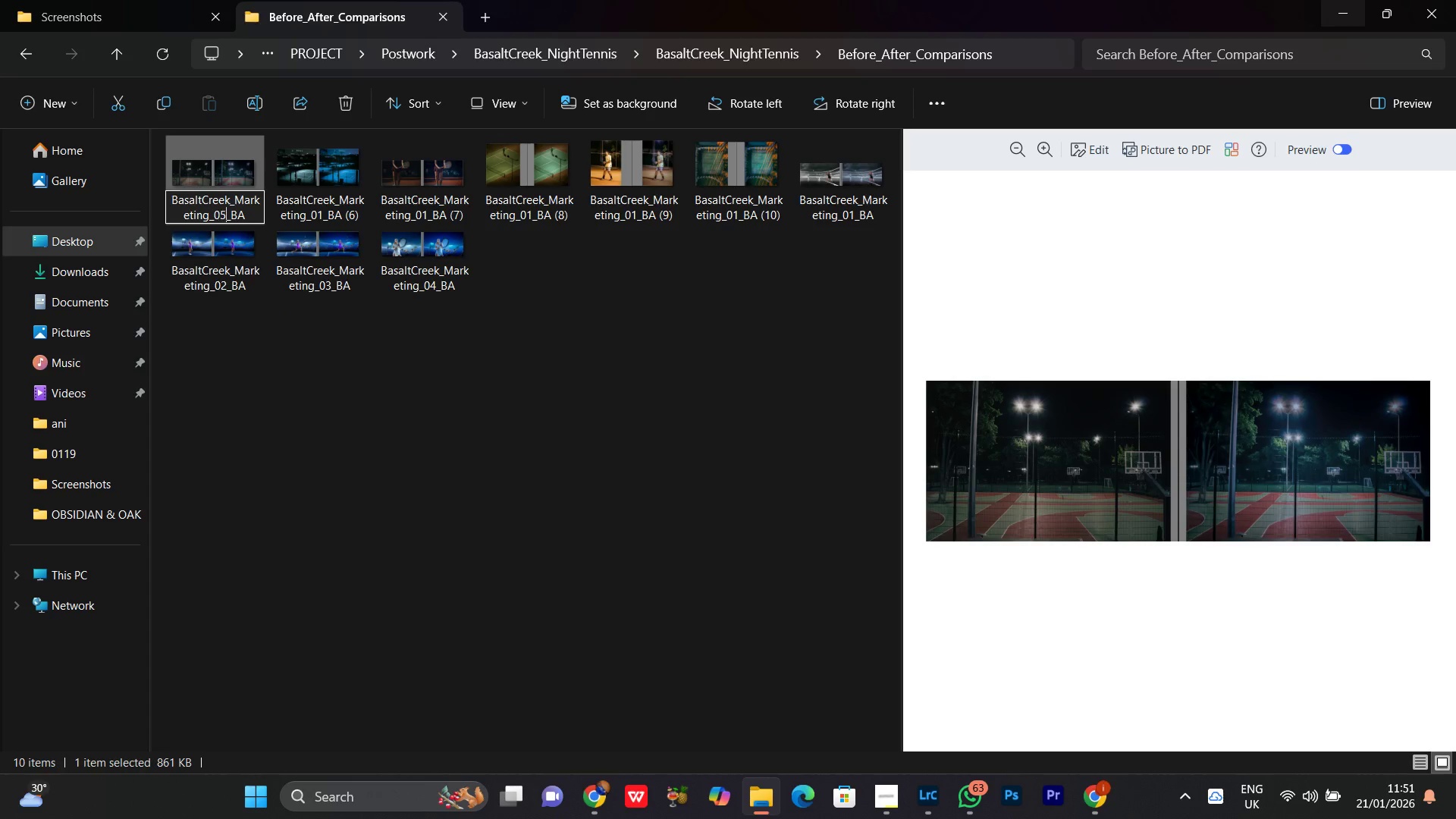 
key(5)
 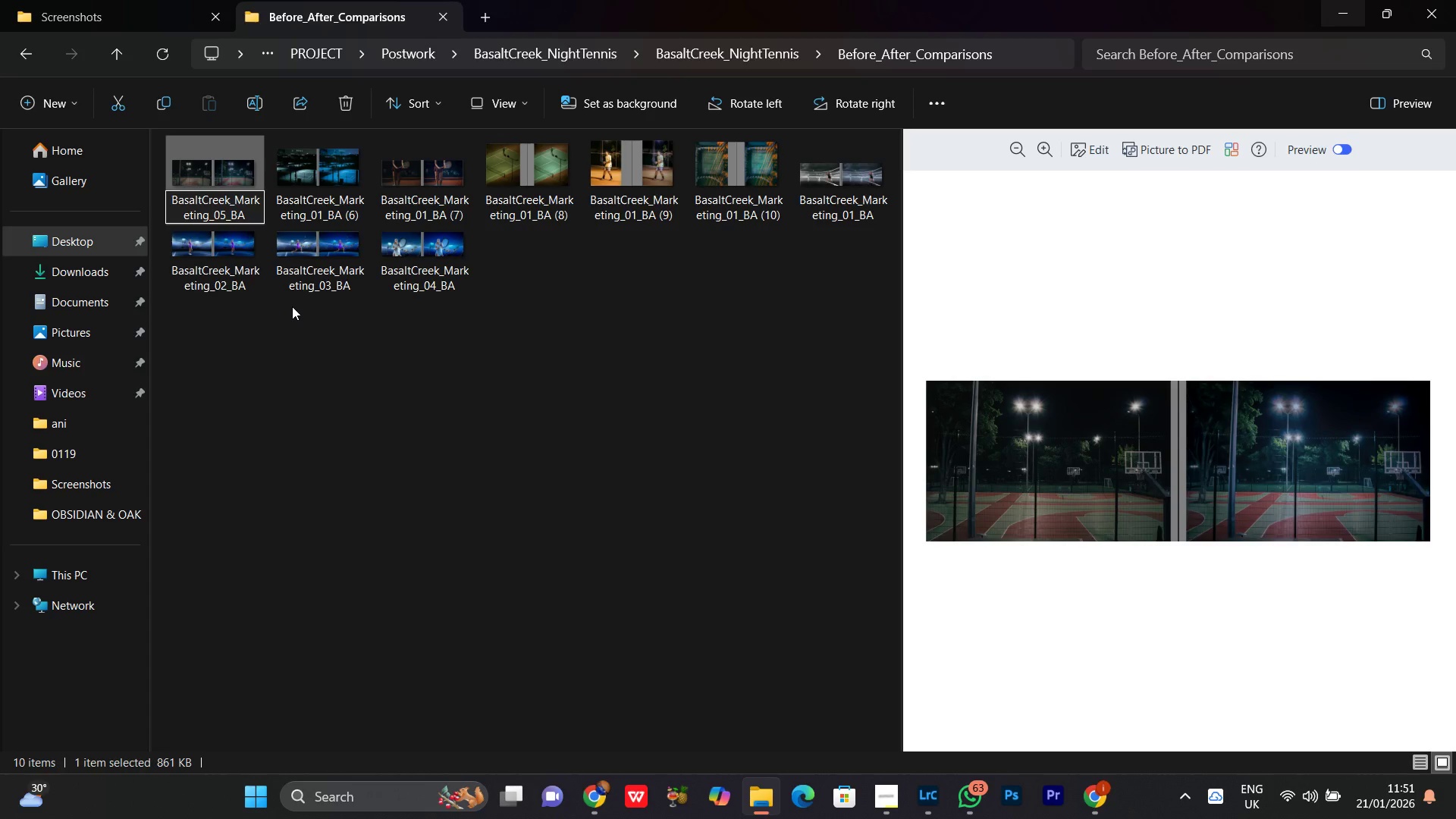 
key(Enter)
 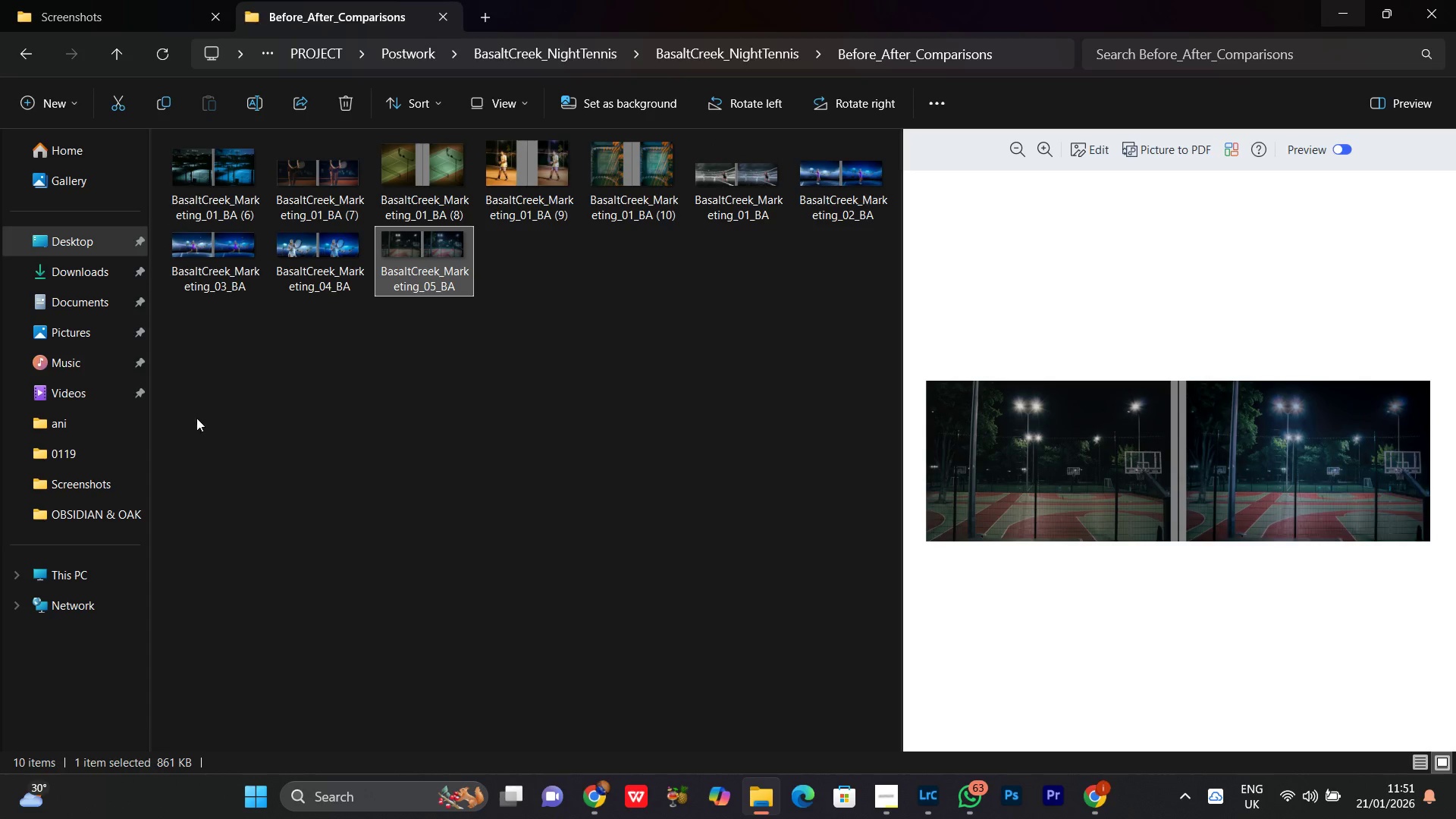 
left_click([216, 185])
 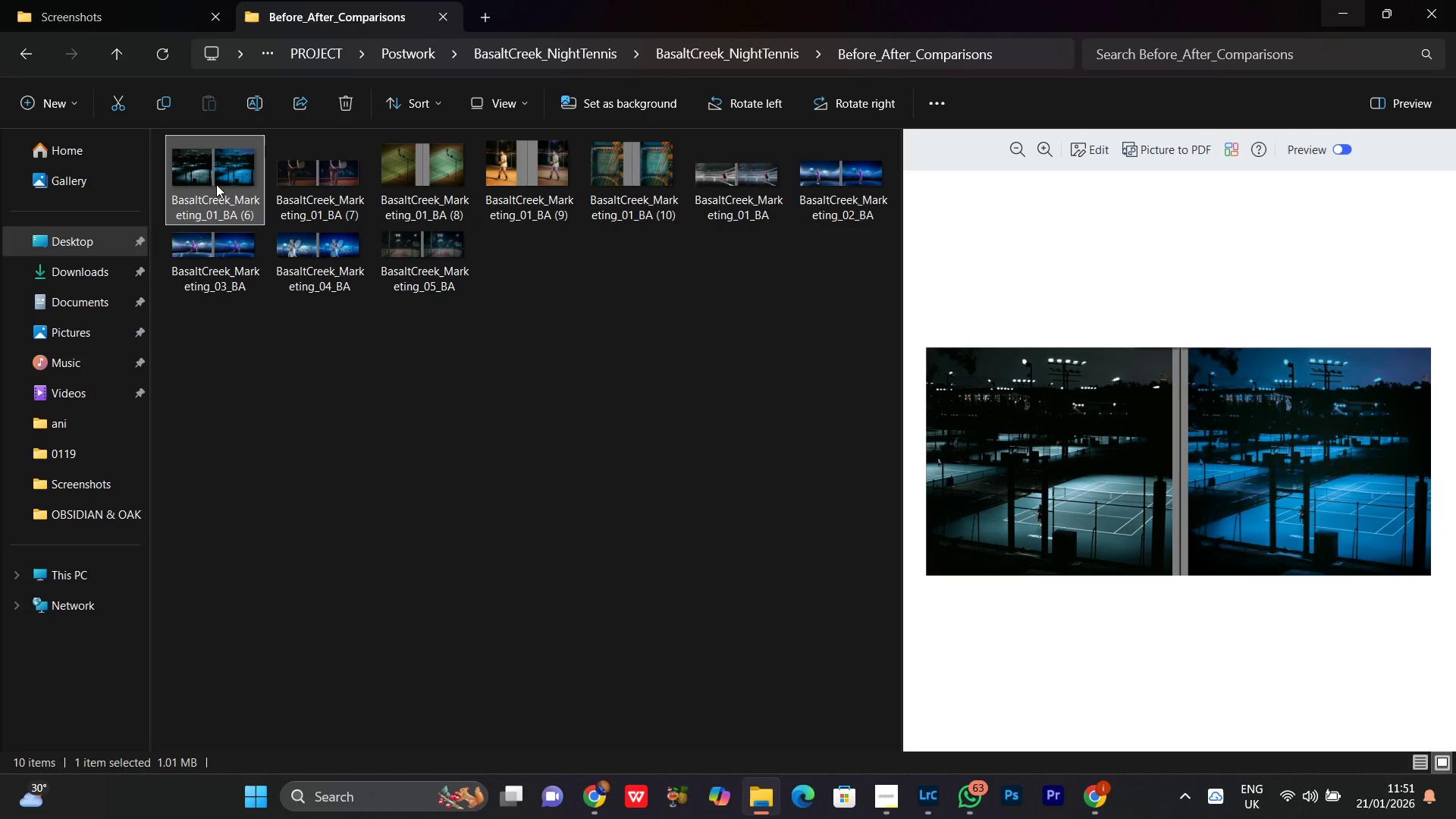 
right_click([216, 184])
 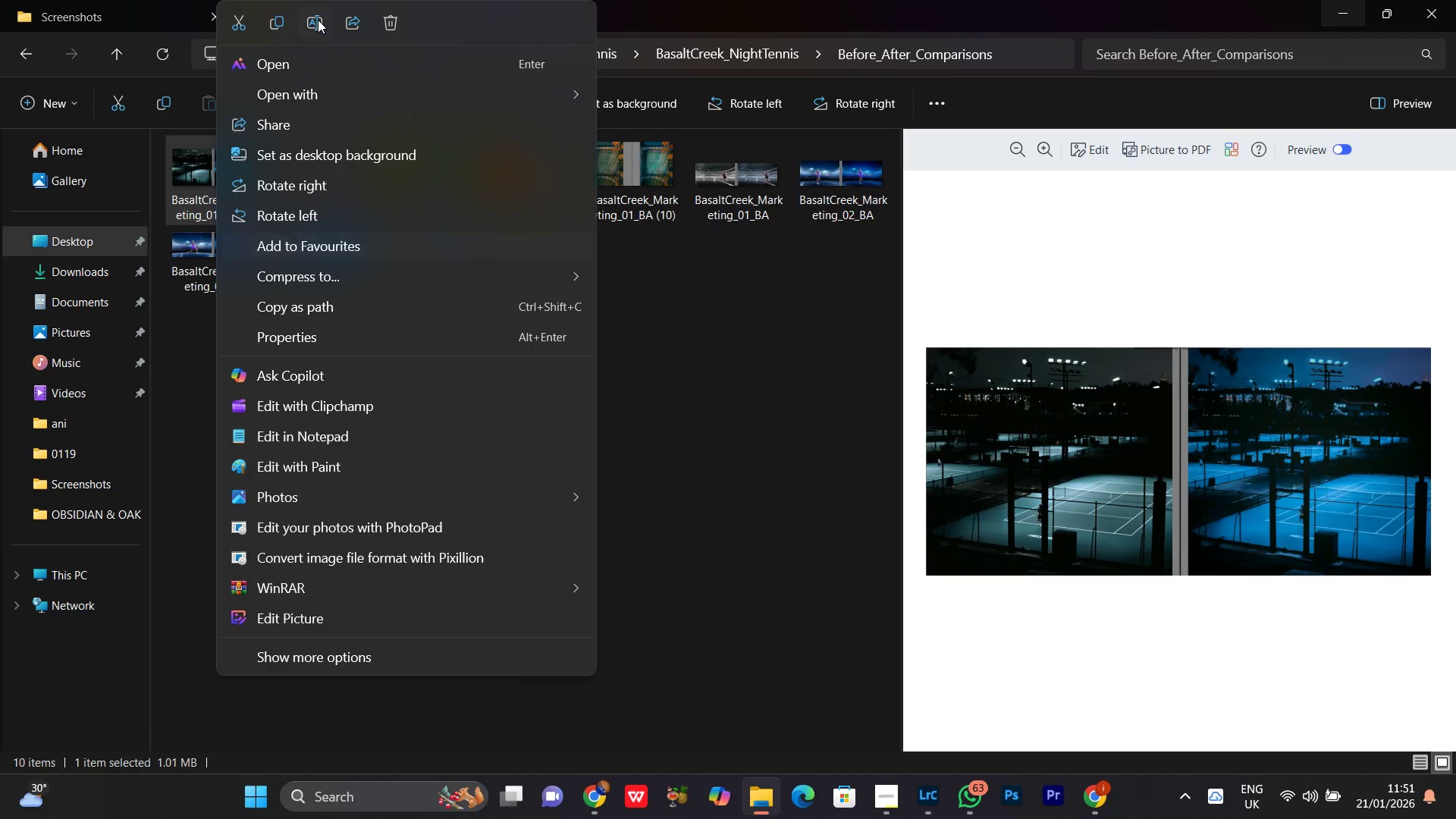 
left_click([316, 20])
 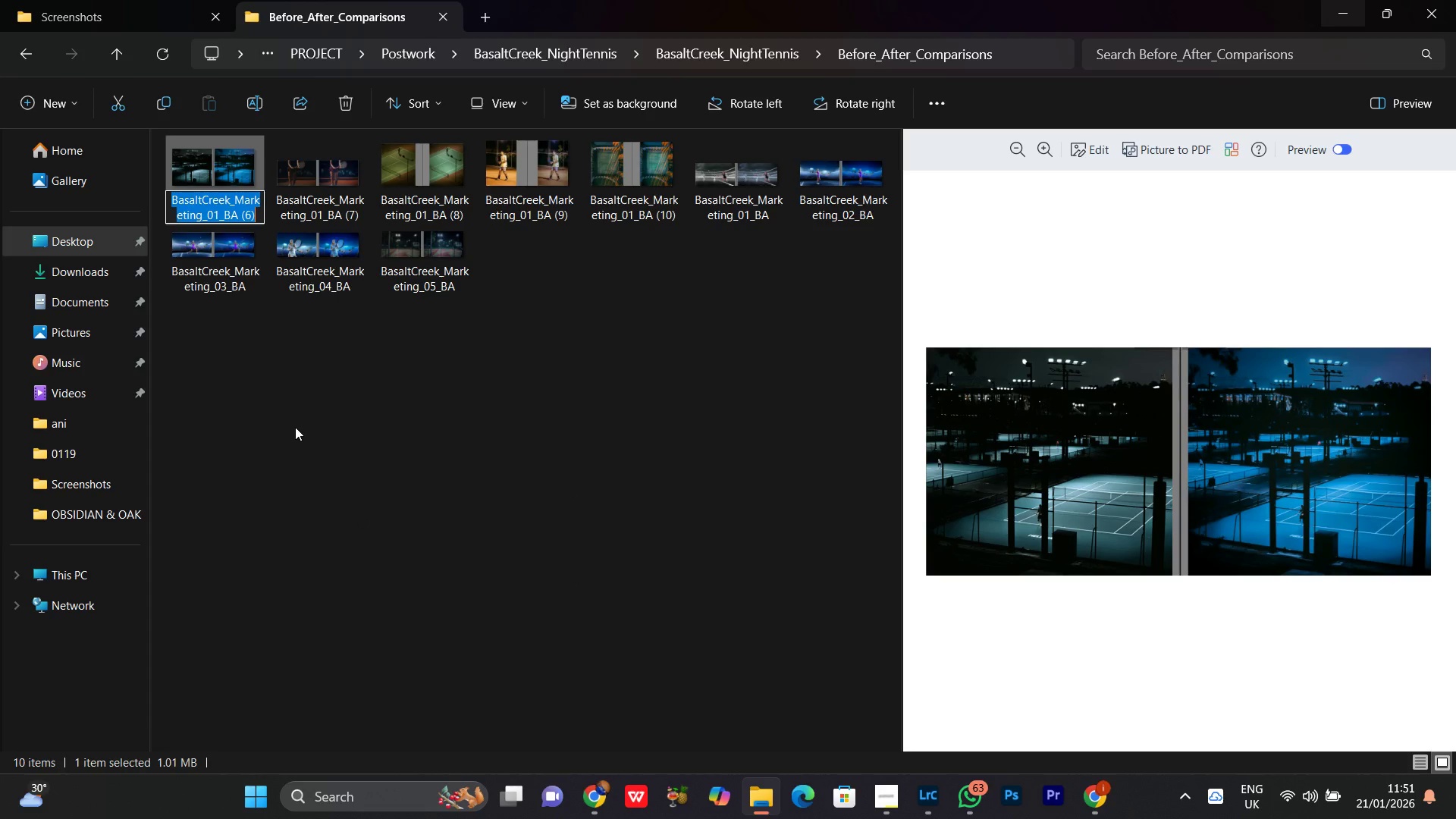 
key(Control+V)
 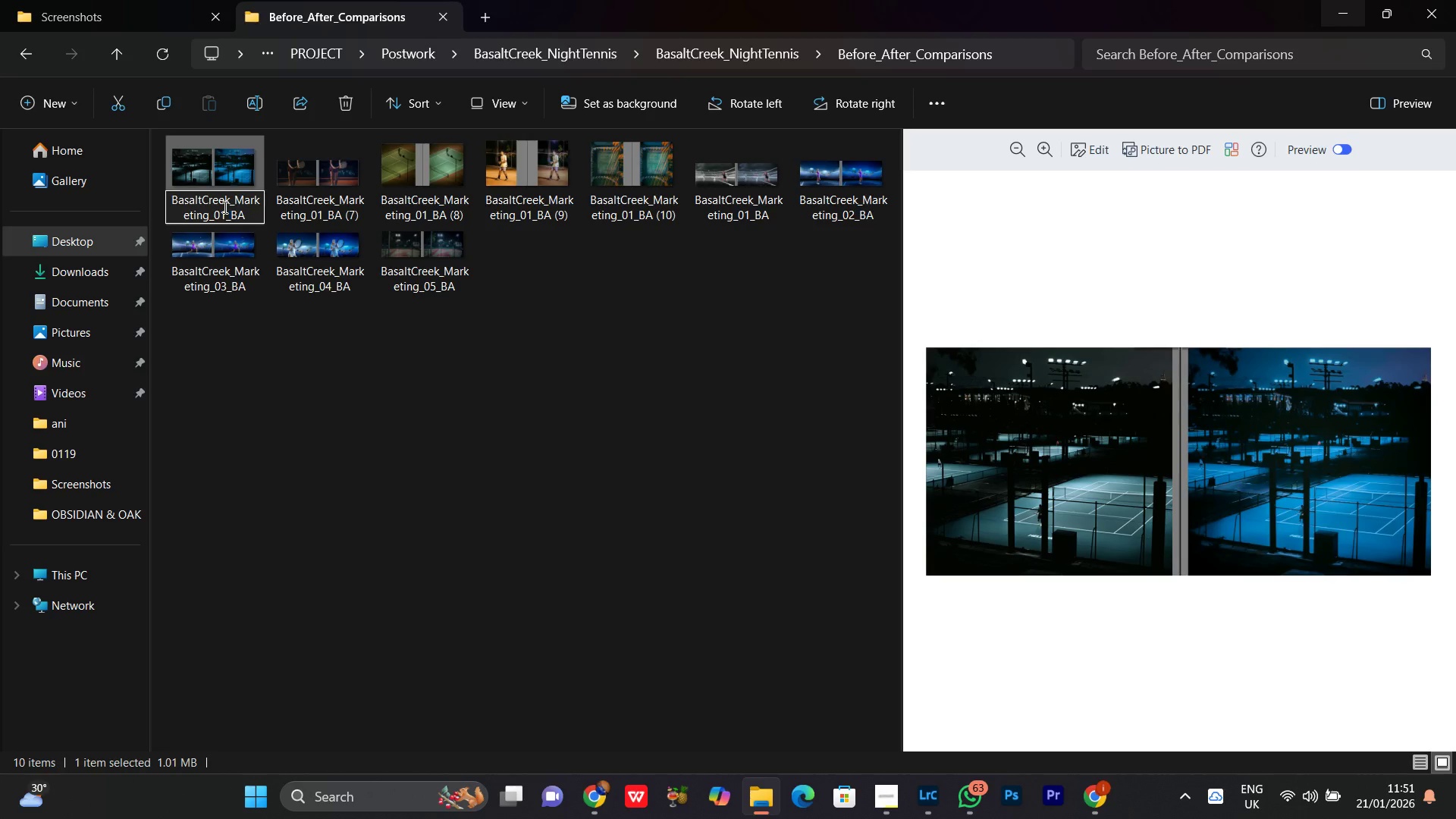 
left_click_drag(start_coordinate=[223, 217], to_coordinate=[223, 225])
 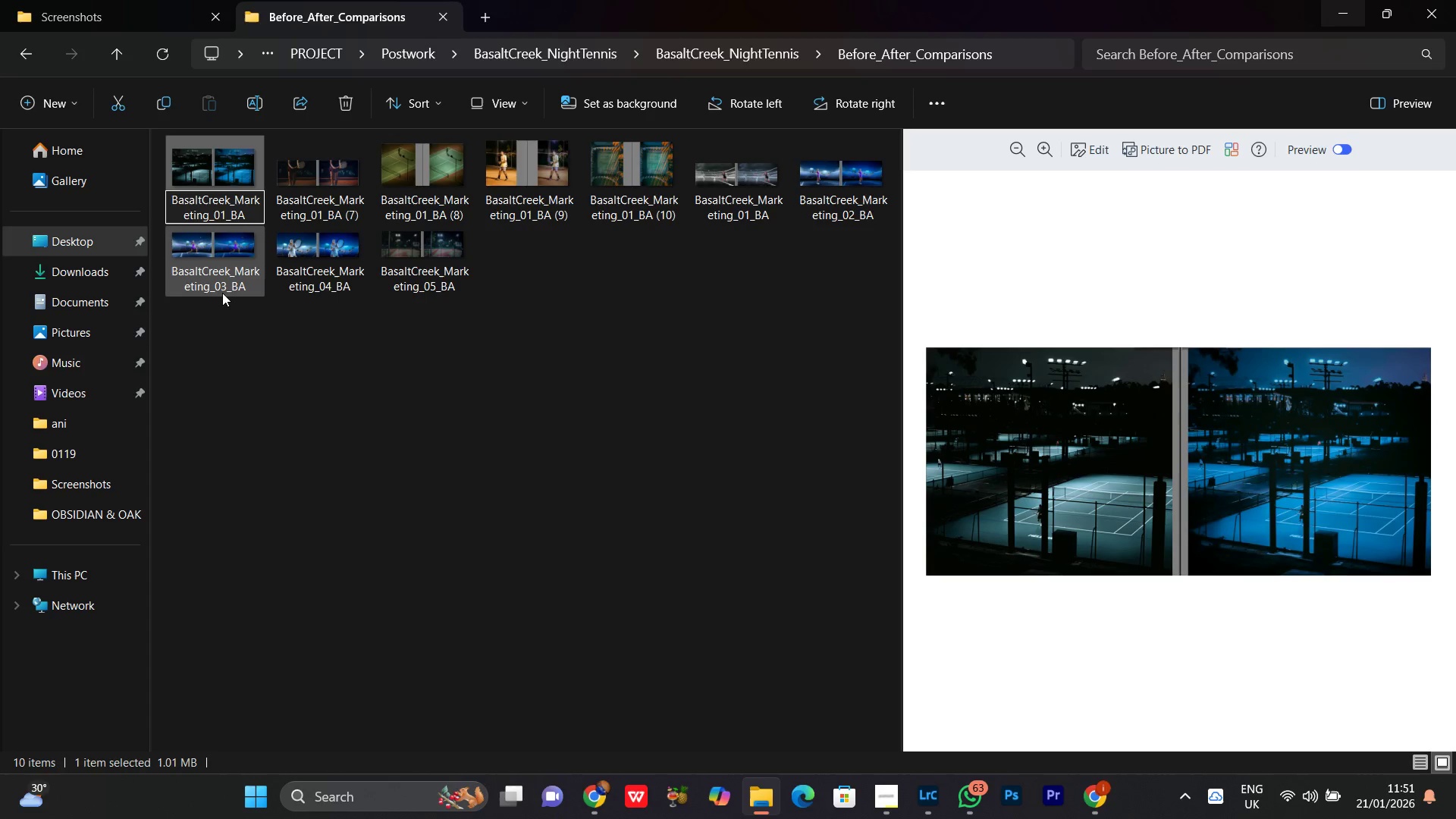 
key(Backspace)
 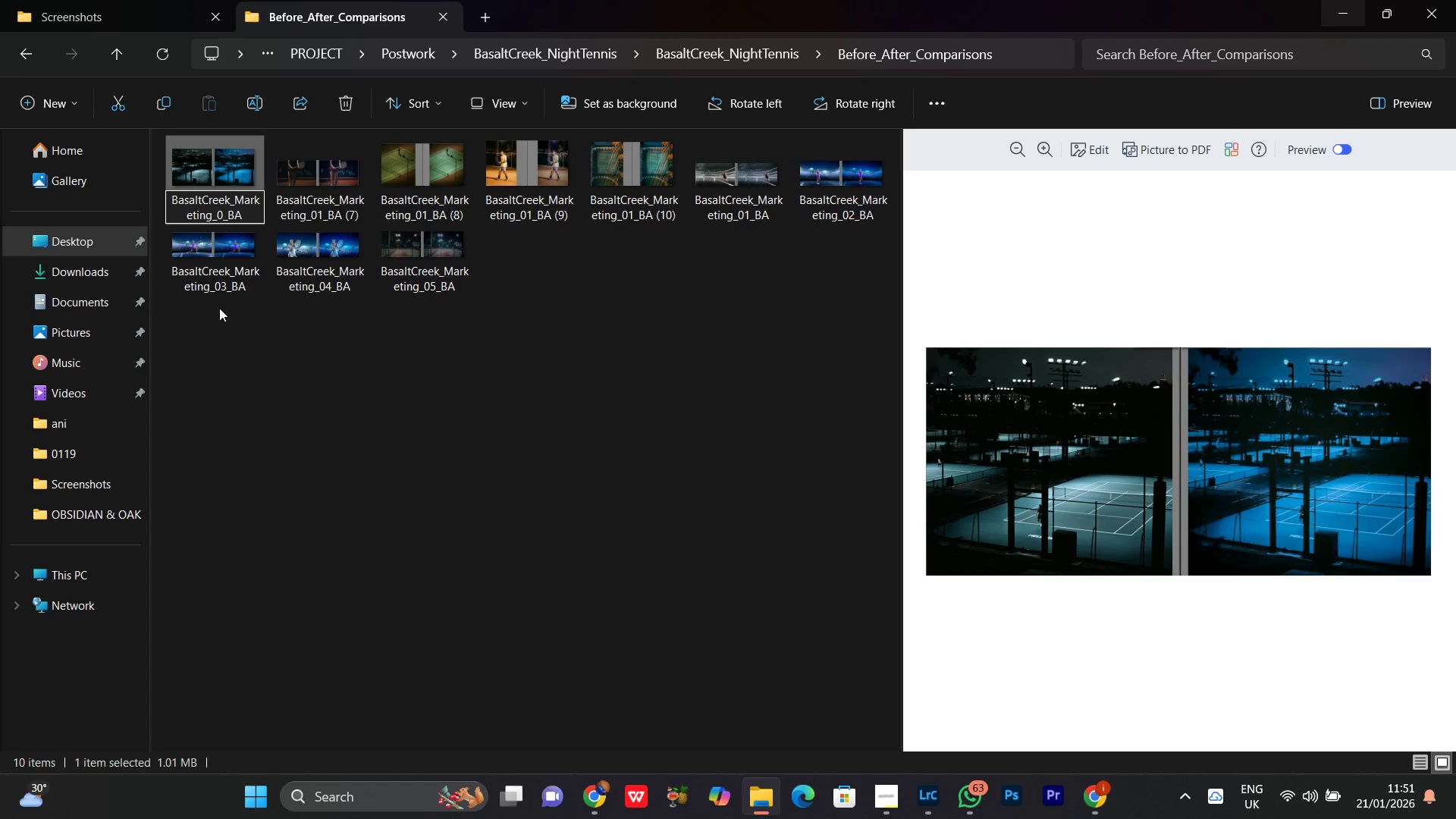 
key(6)
 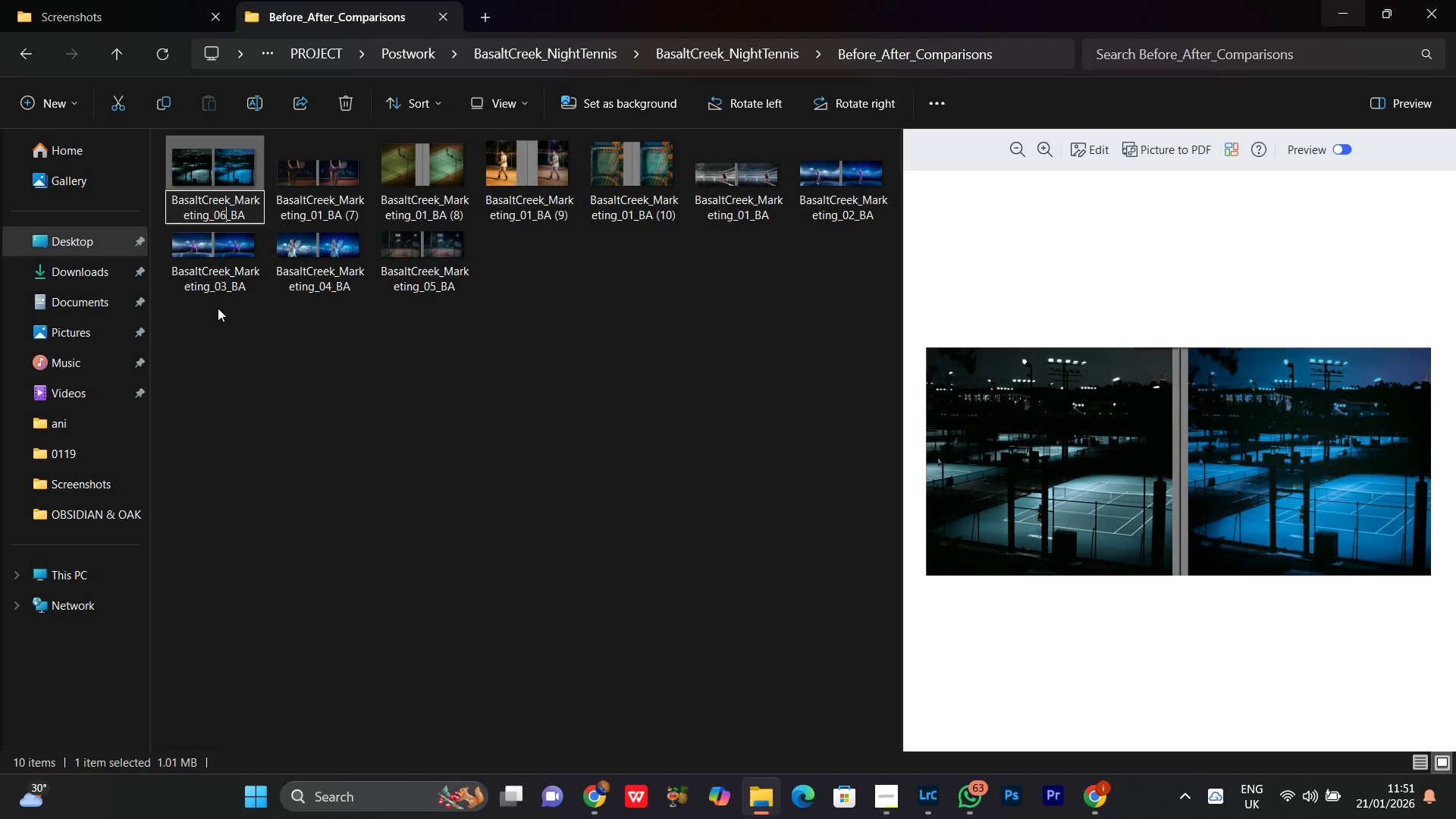 
key(Enter)
 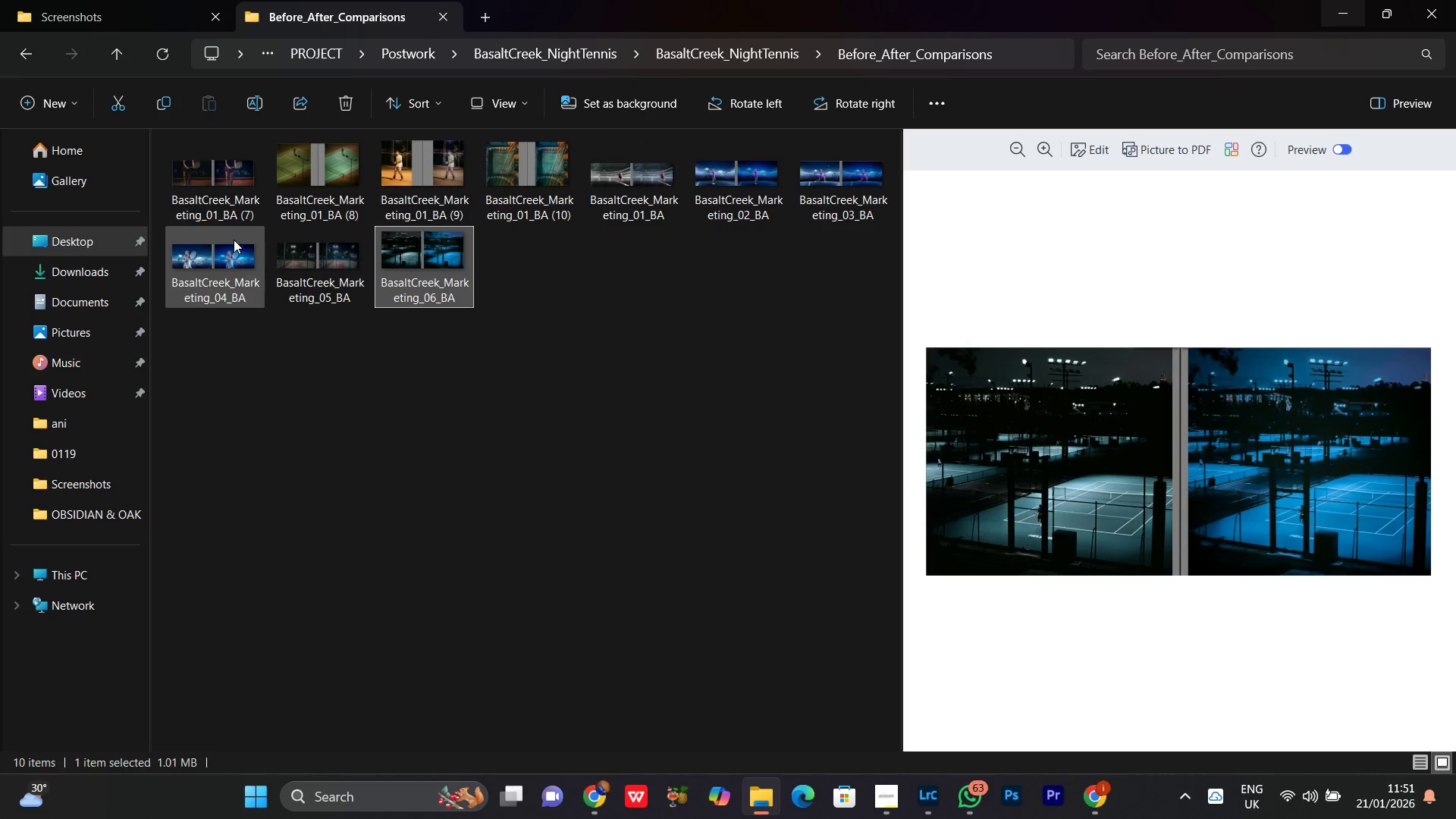 
left_click([217, 140])
 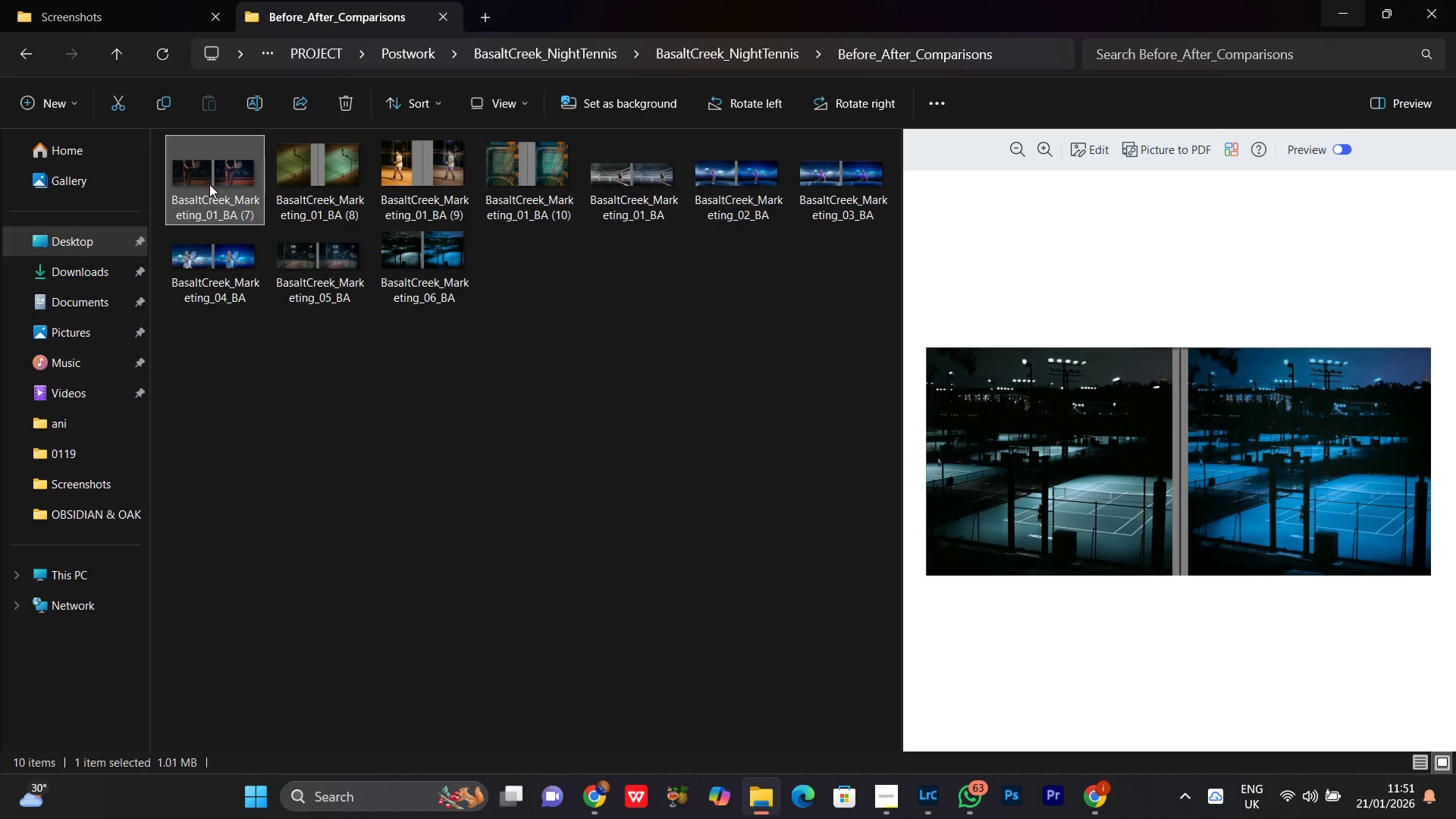 
right_click([209, 184])
 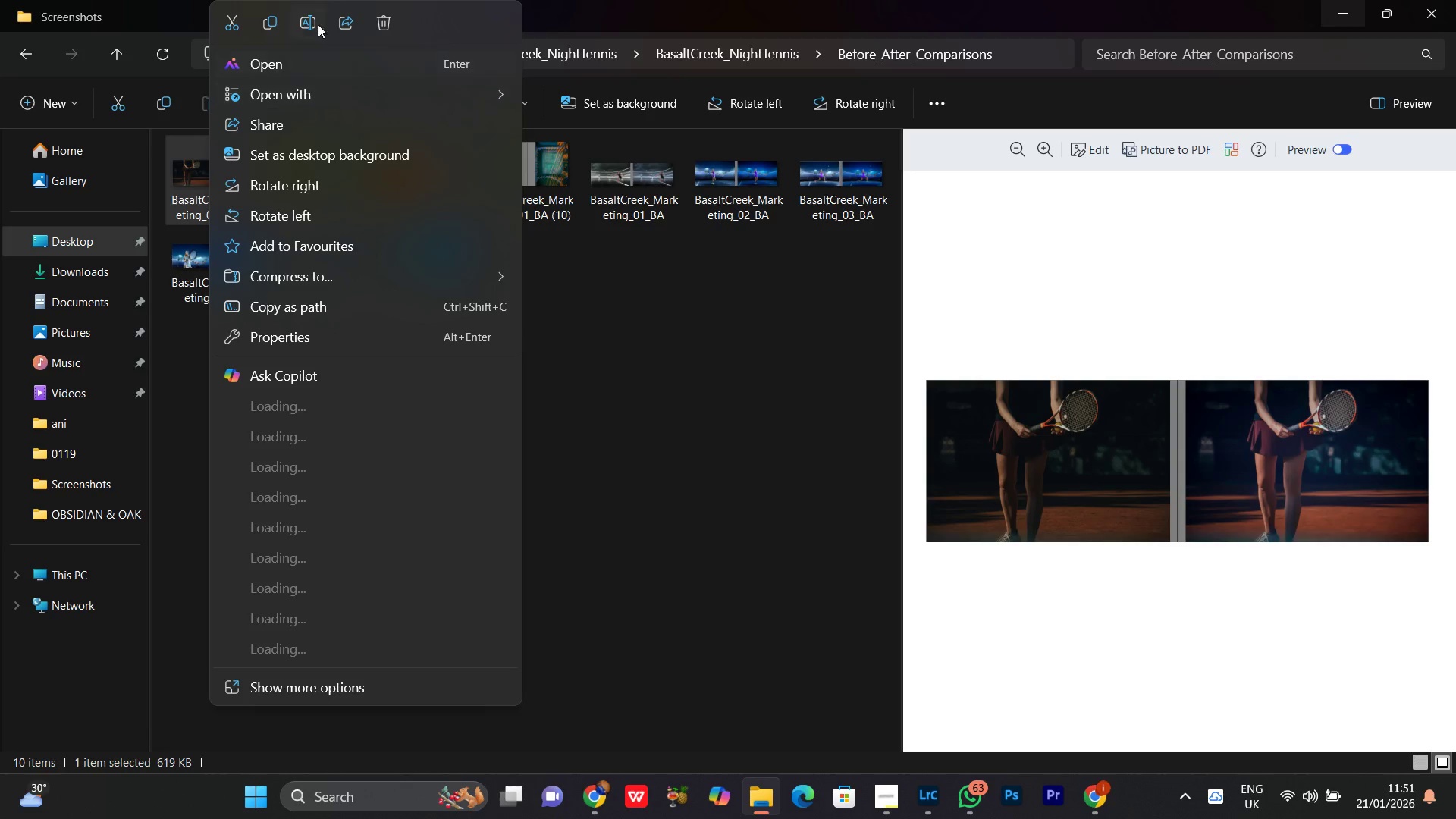 
left_click([312, 24])
 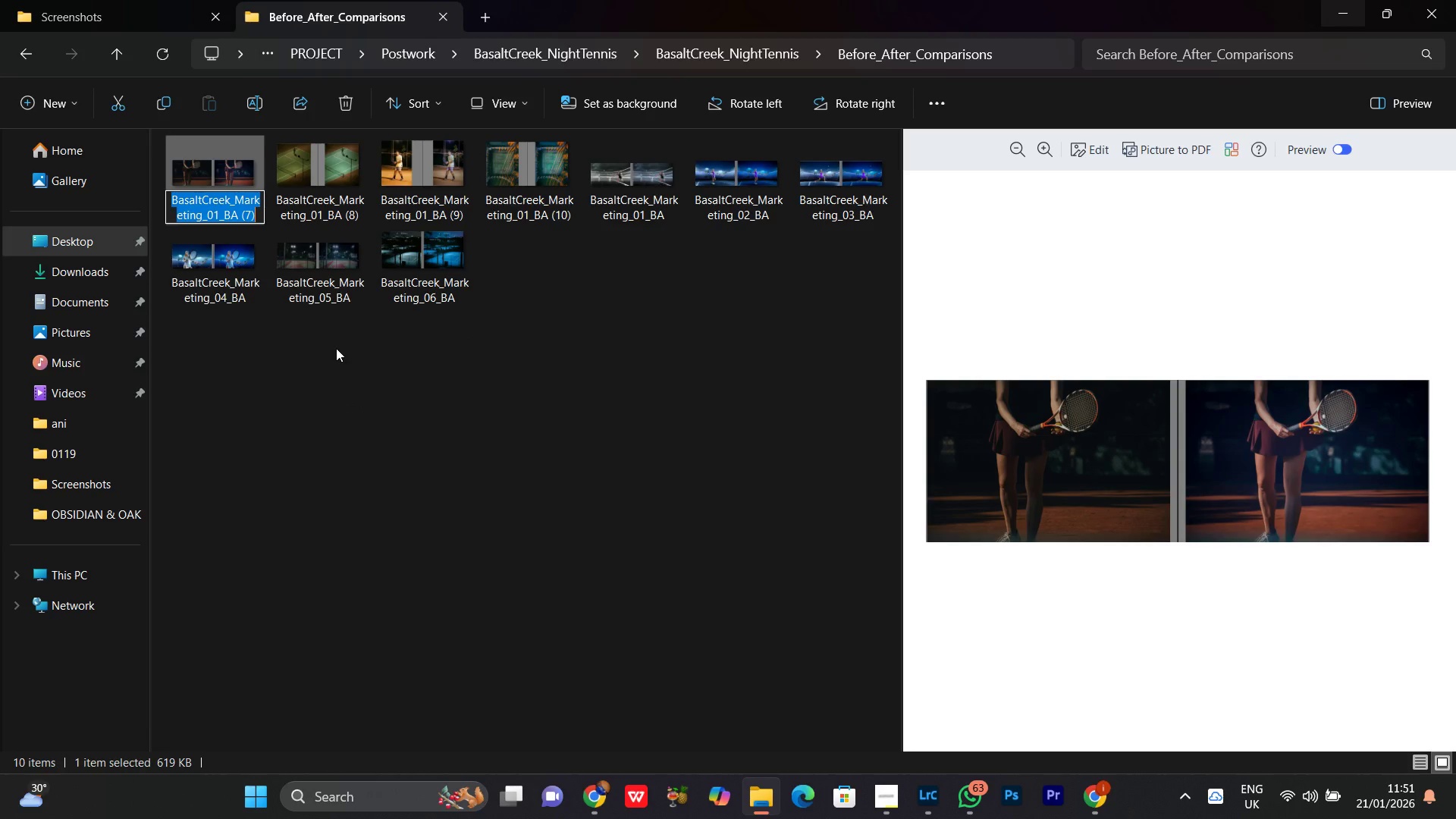 
key(Control+V)
 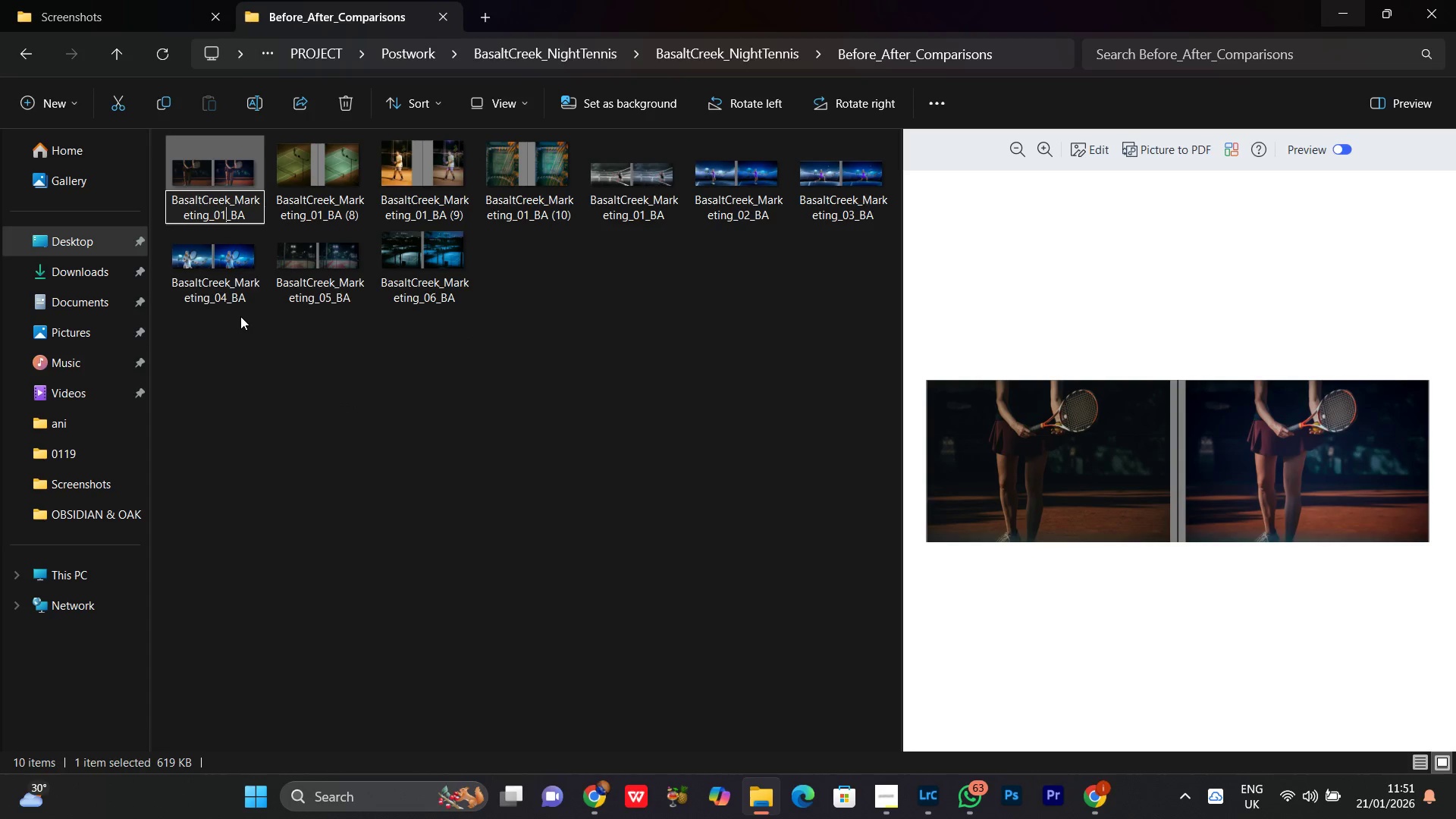 
key(Backspace)
 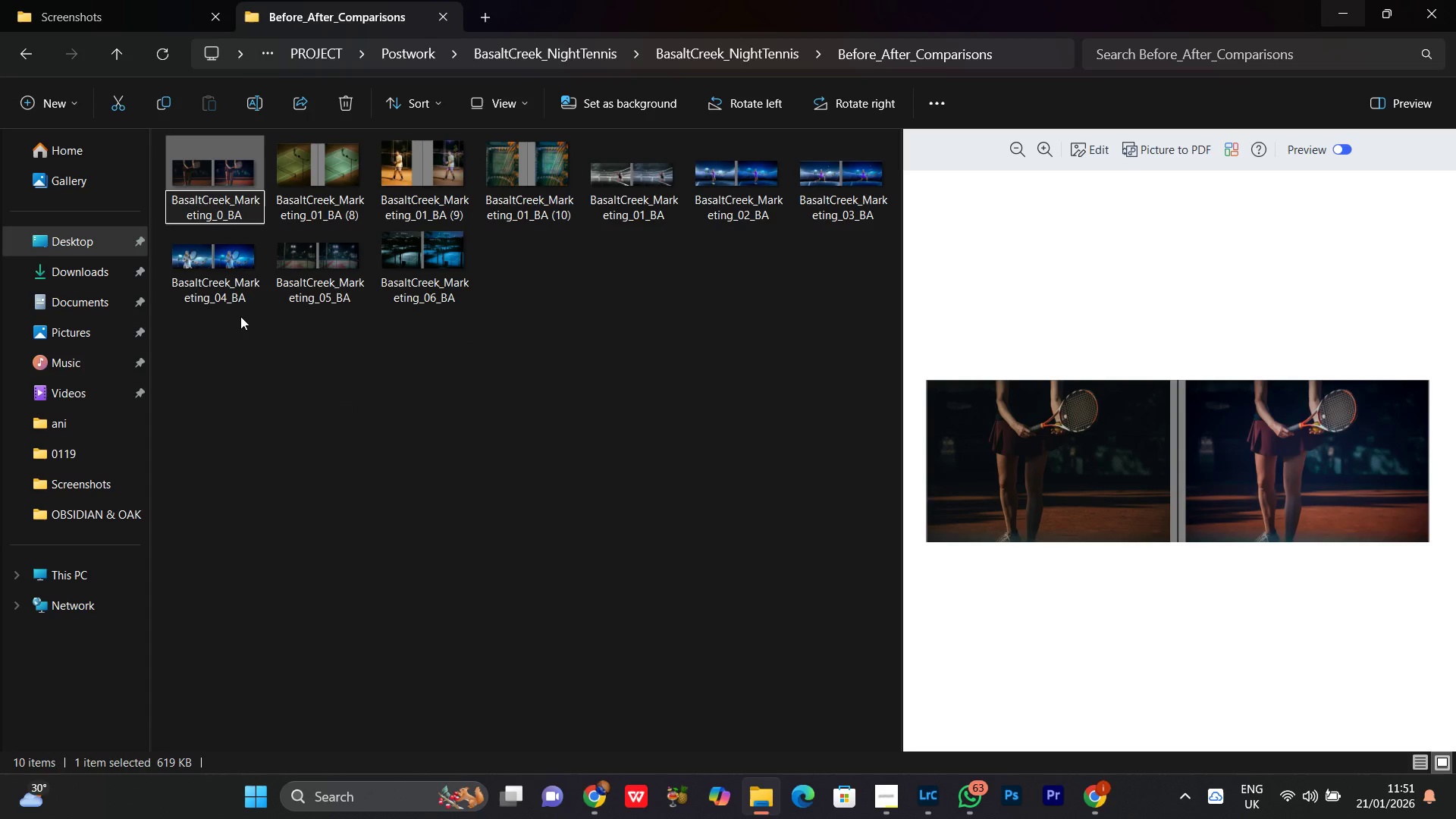 
key(7)
 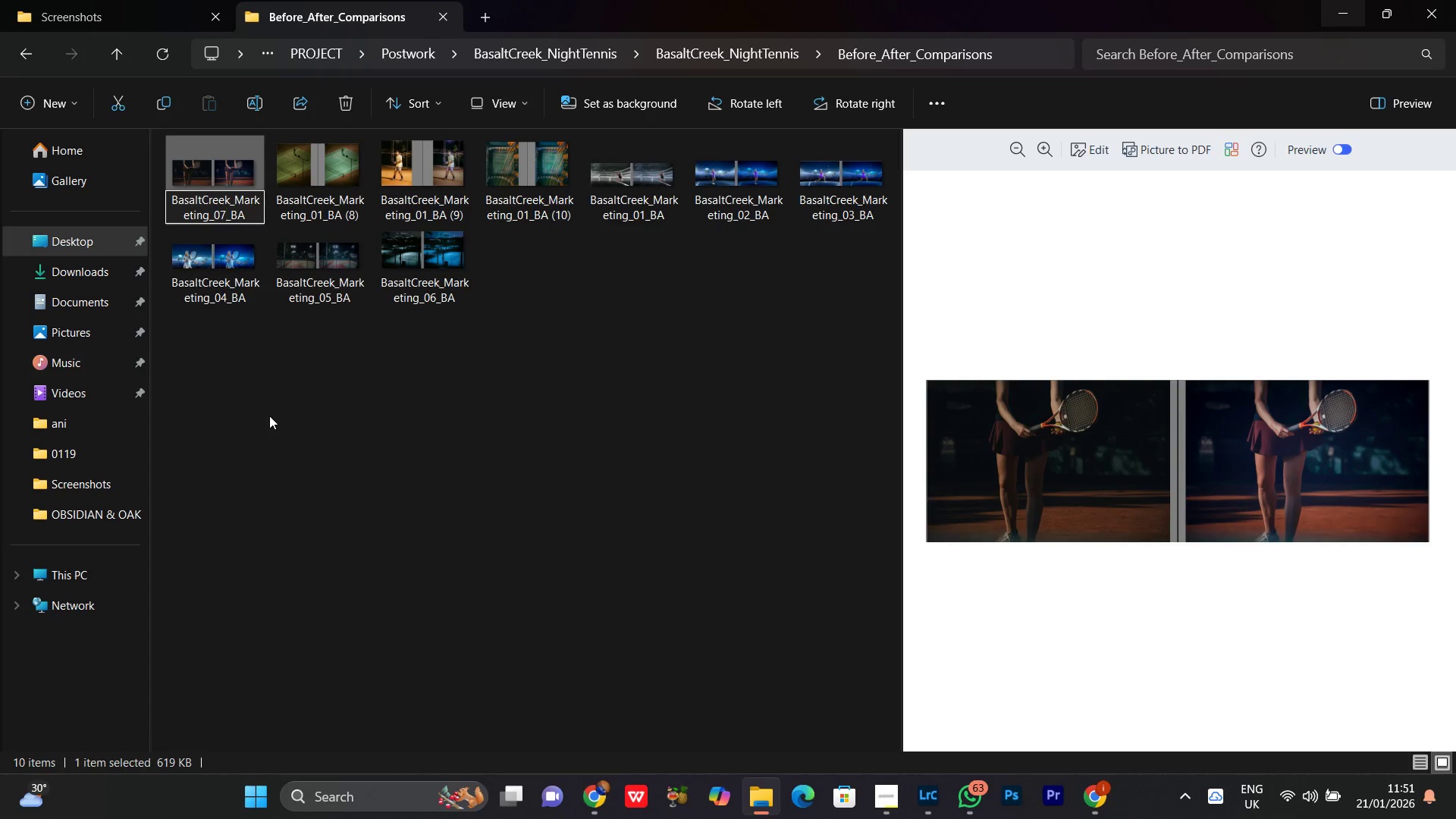 
key(Enter)
 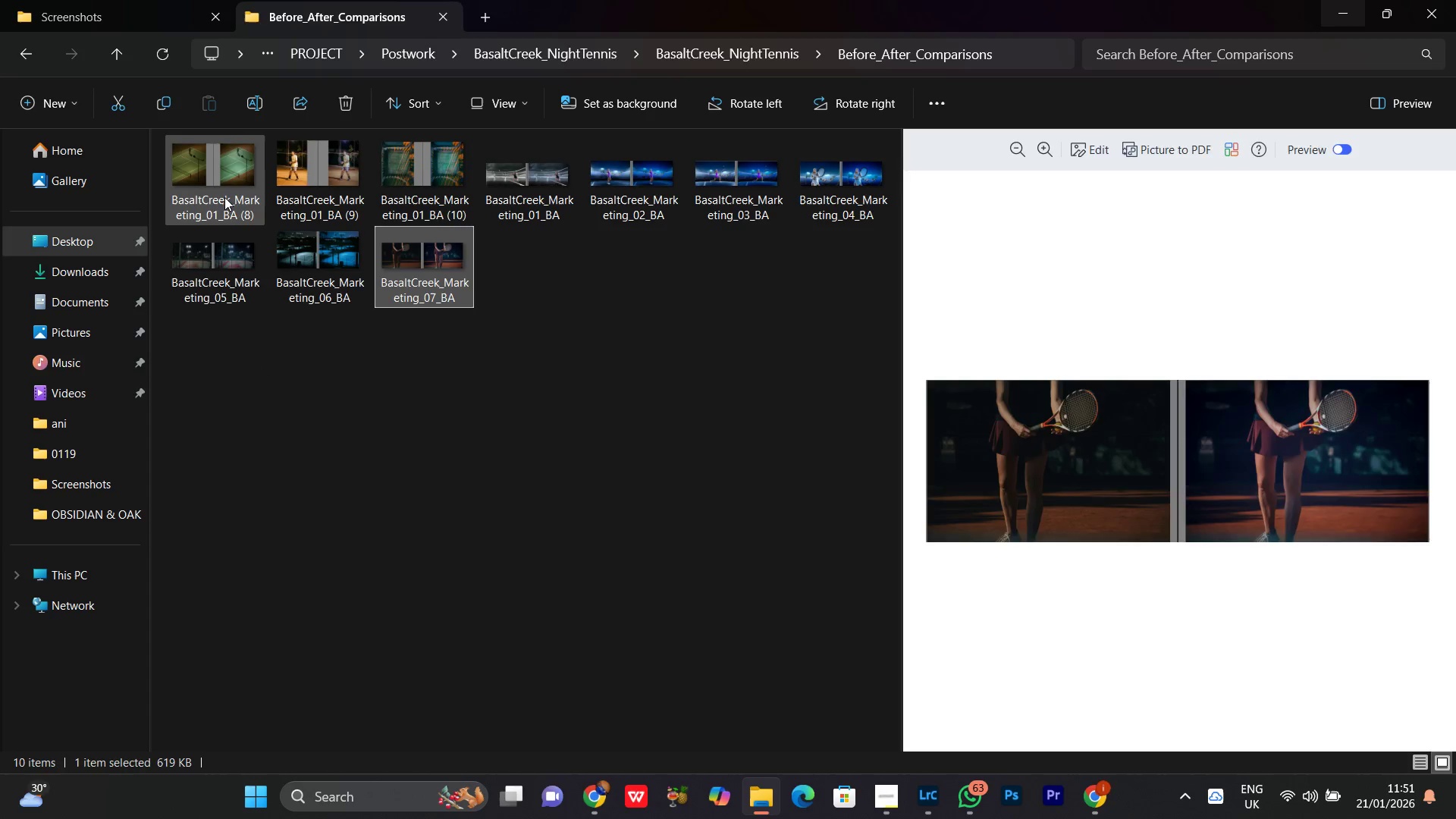 
left_click([224, 196])
 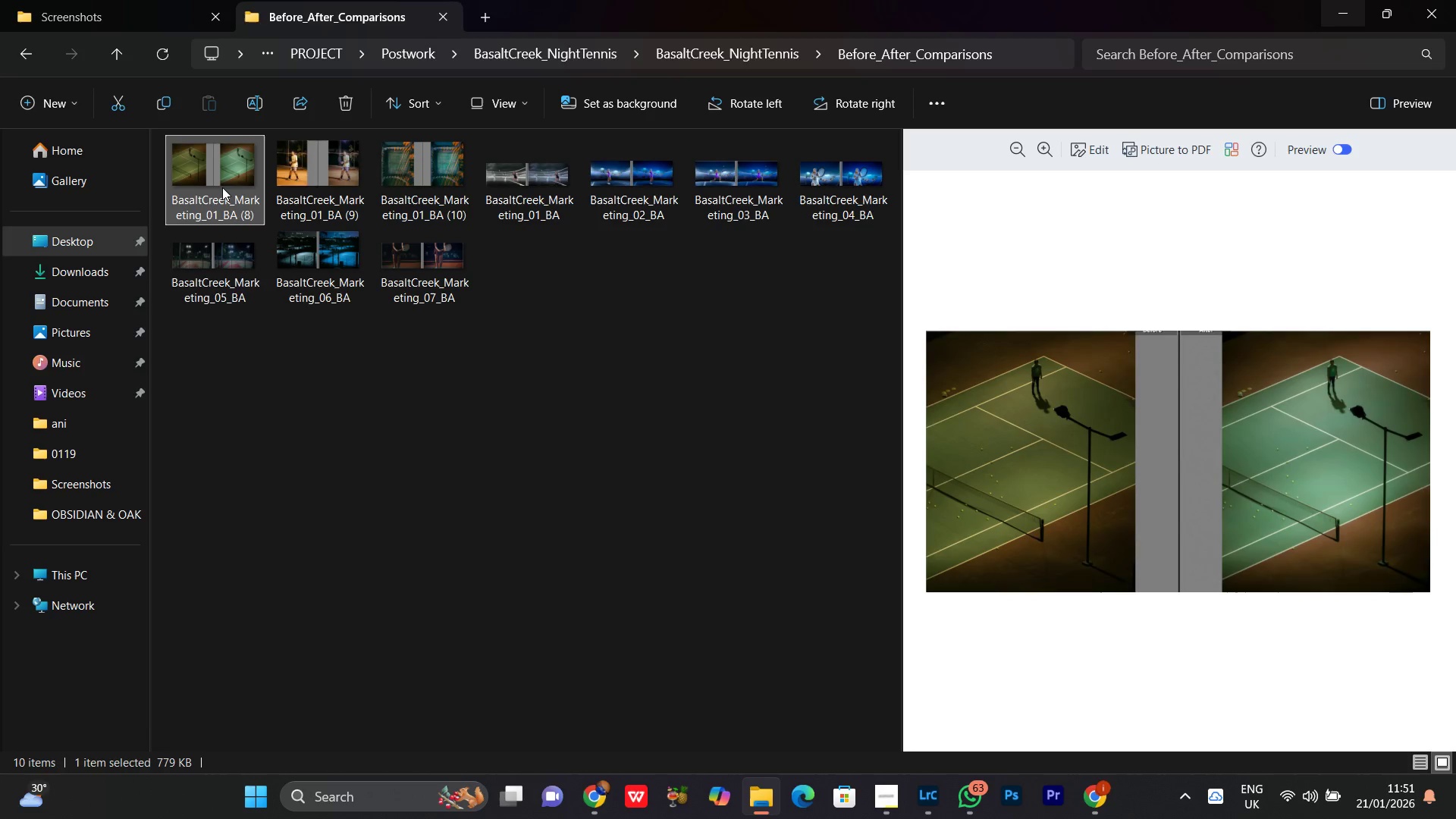 
right_click([222, 187])
 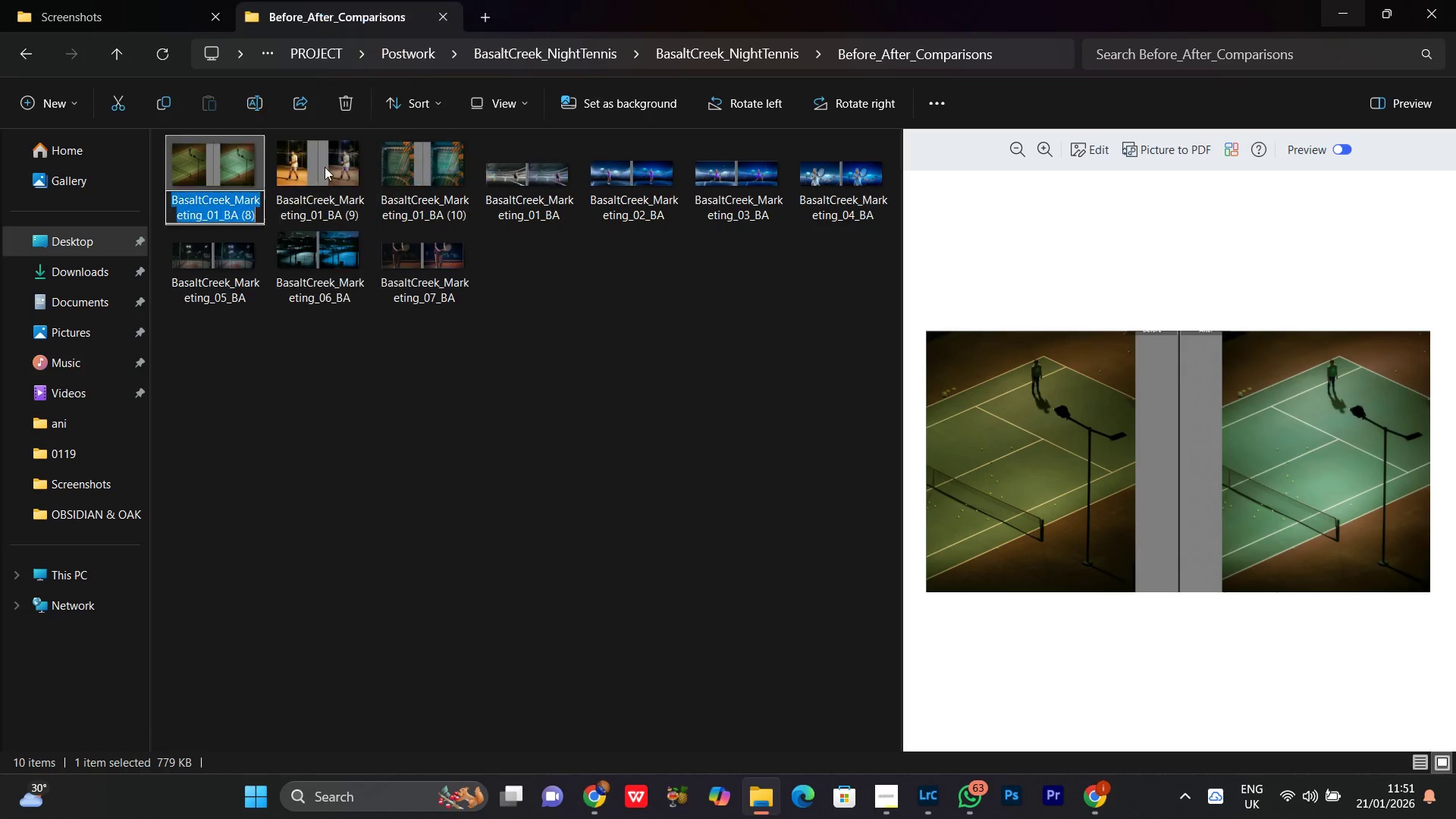 
key(Control+V)
 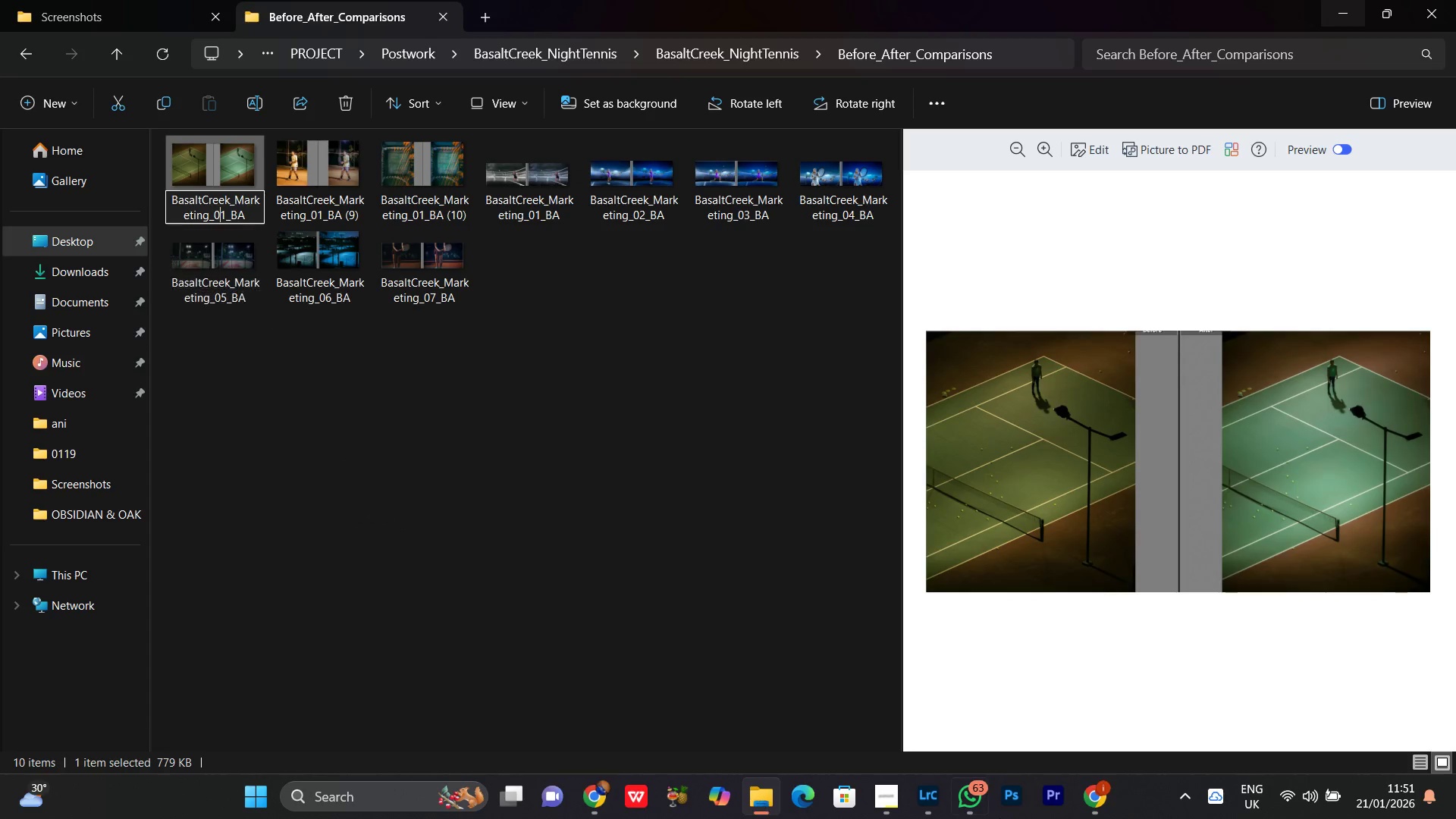 
key(ArrowRight)
 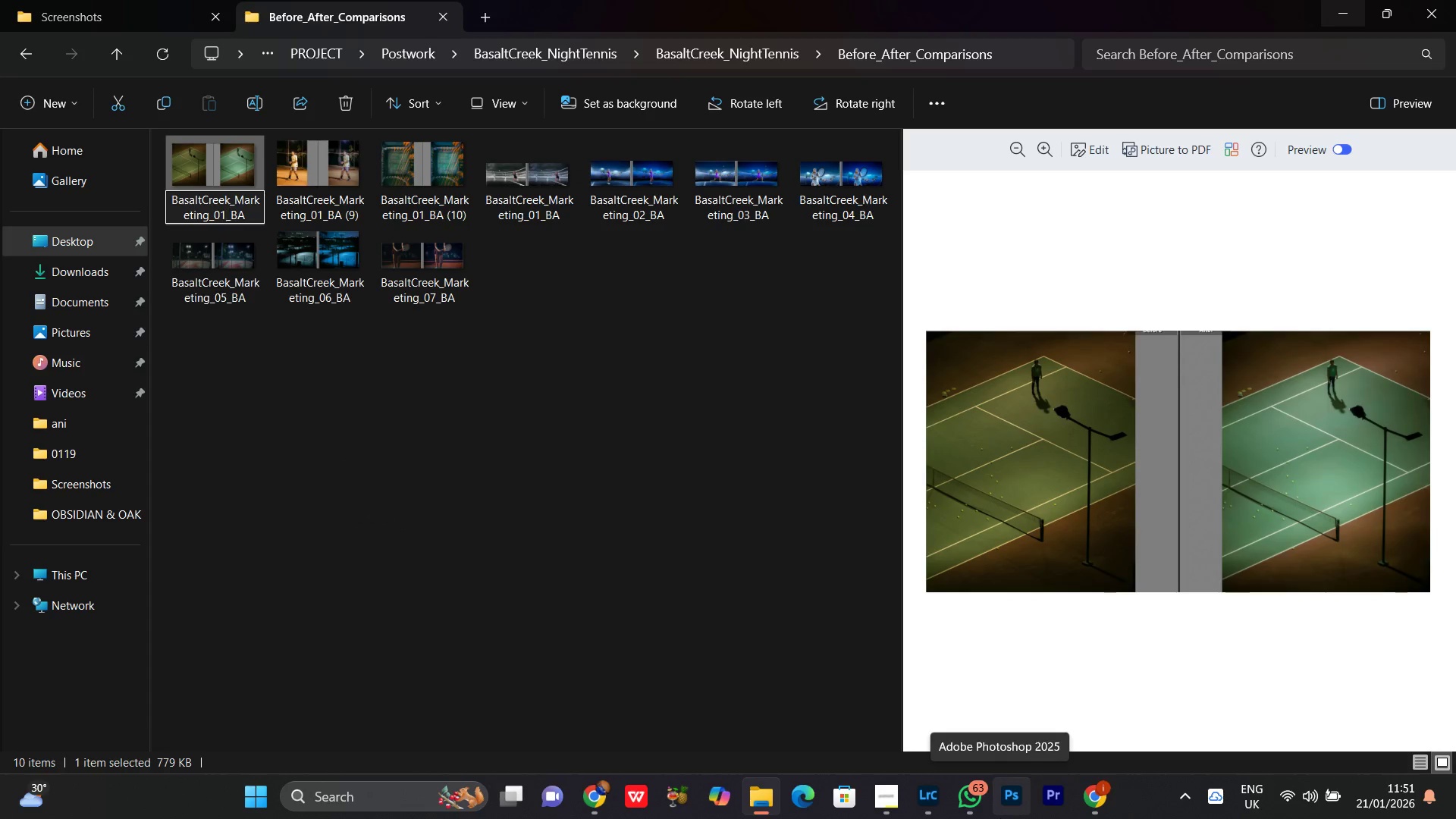 
key(Backspace)
 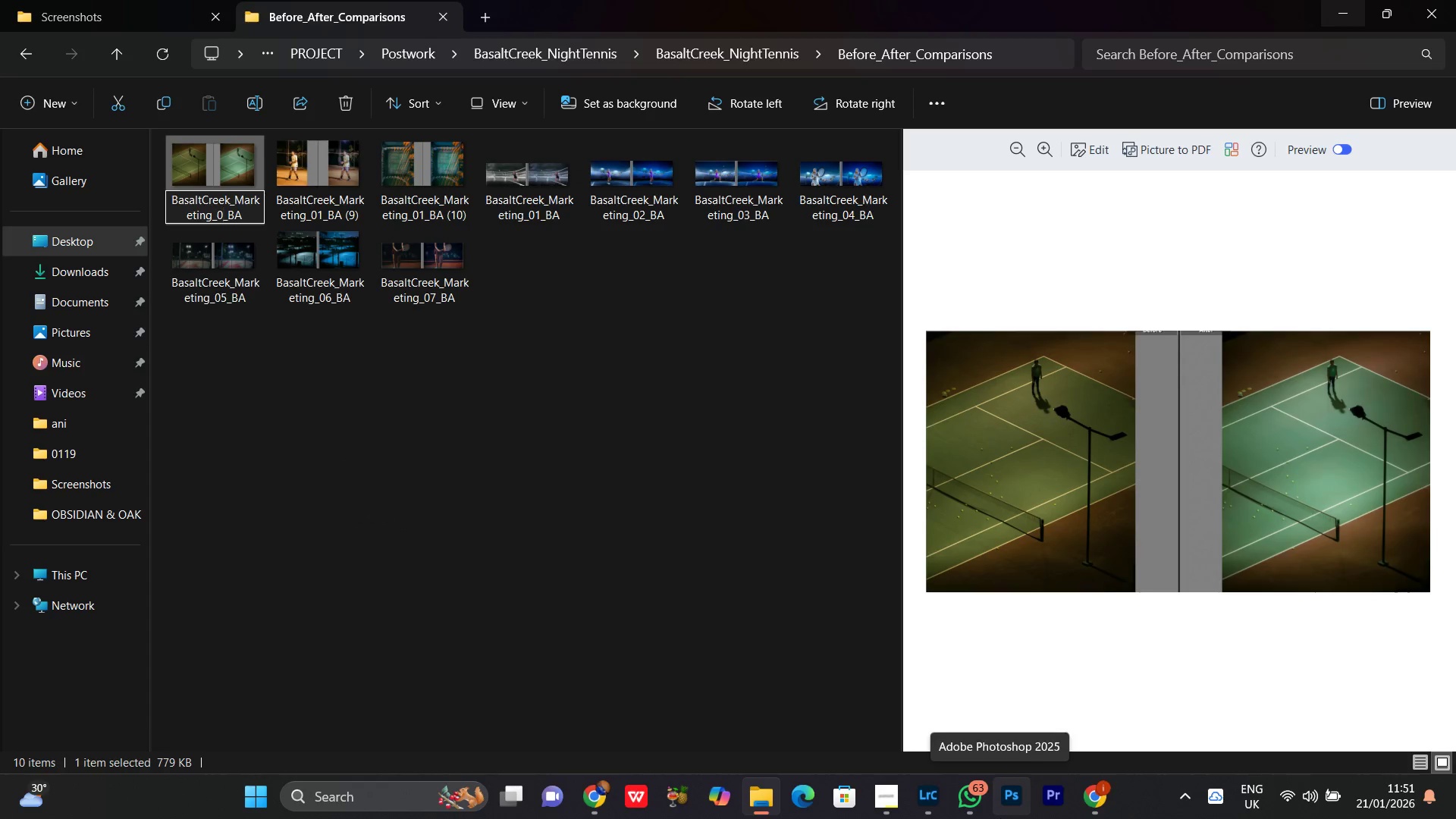 
key(8)
 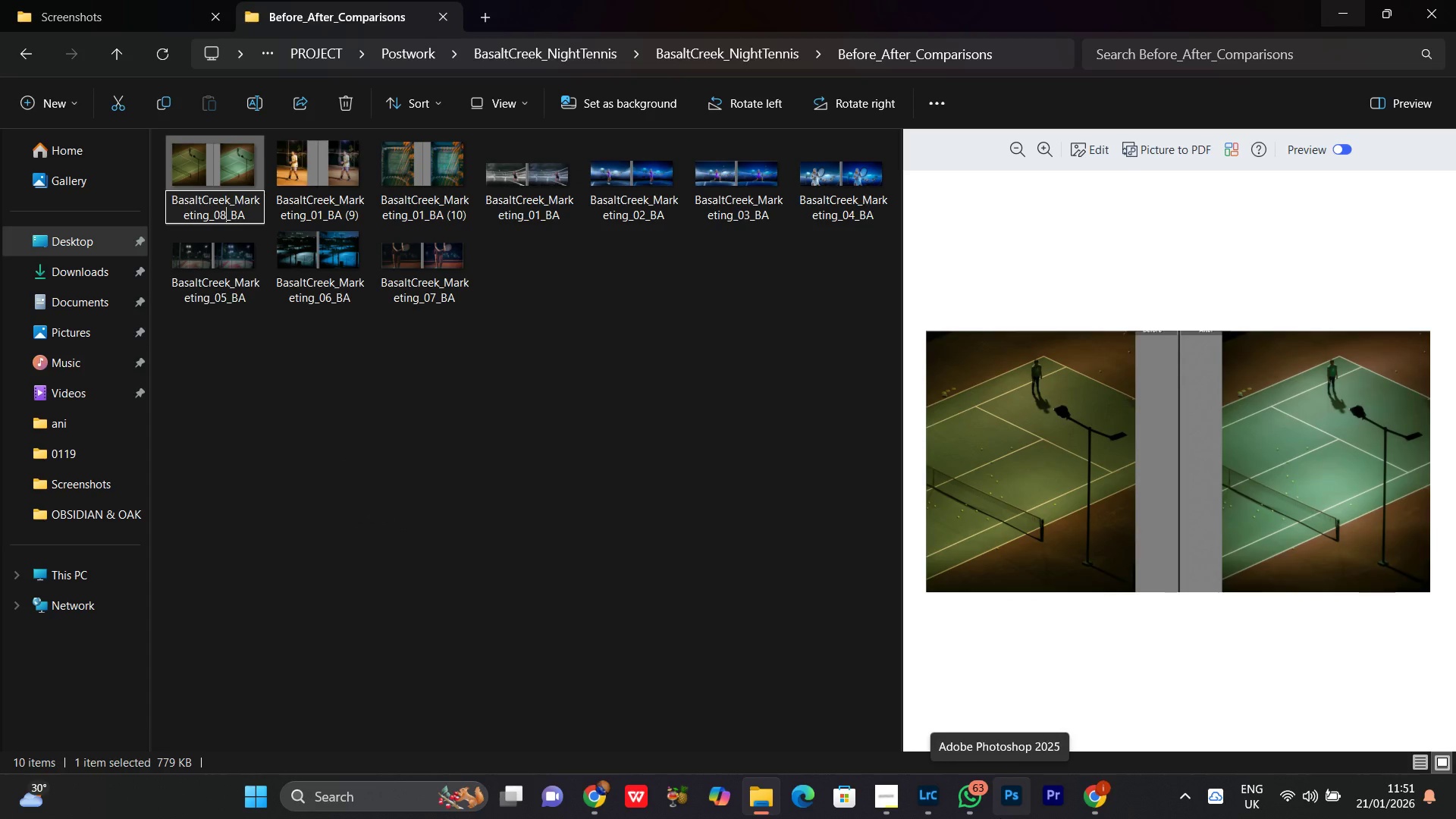 
key(Enter)
 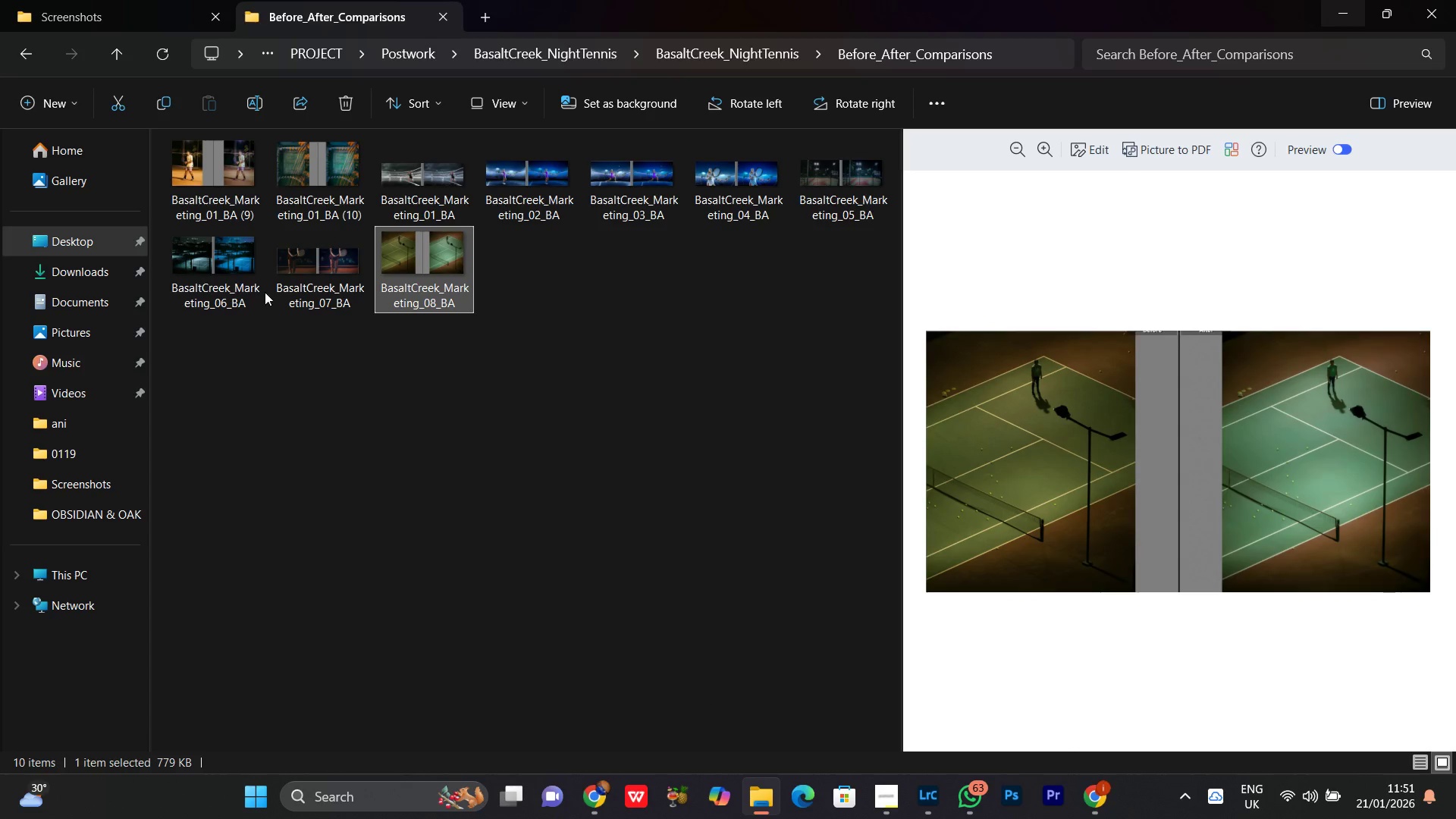 
left_click([199, 176])
 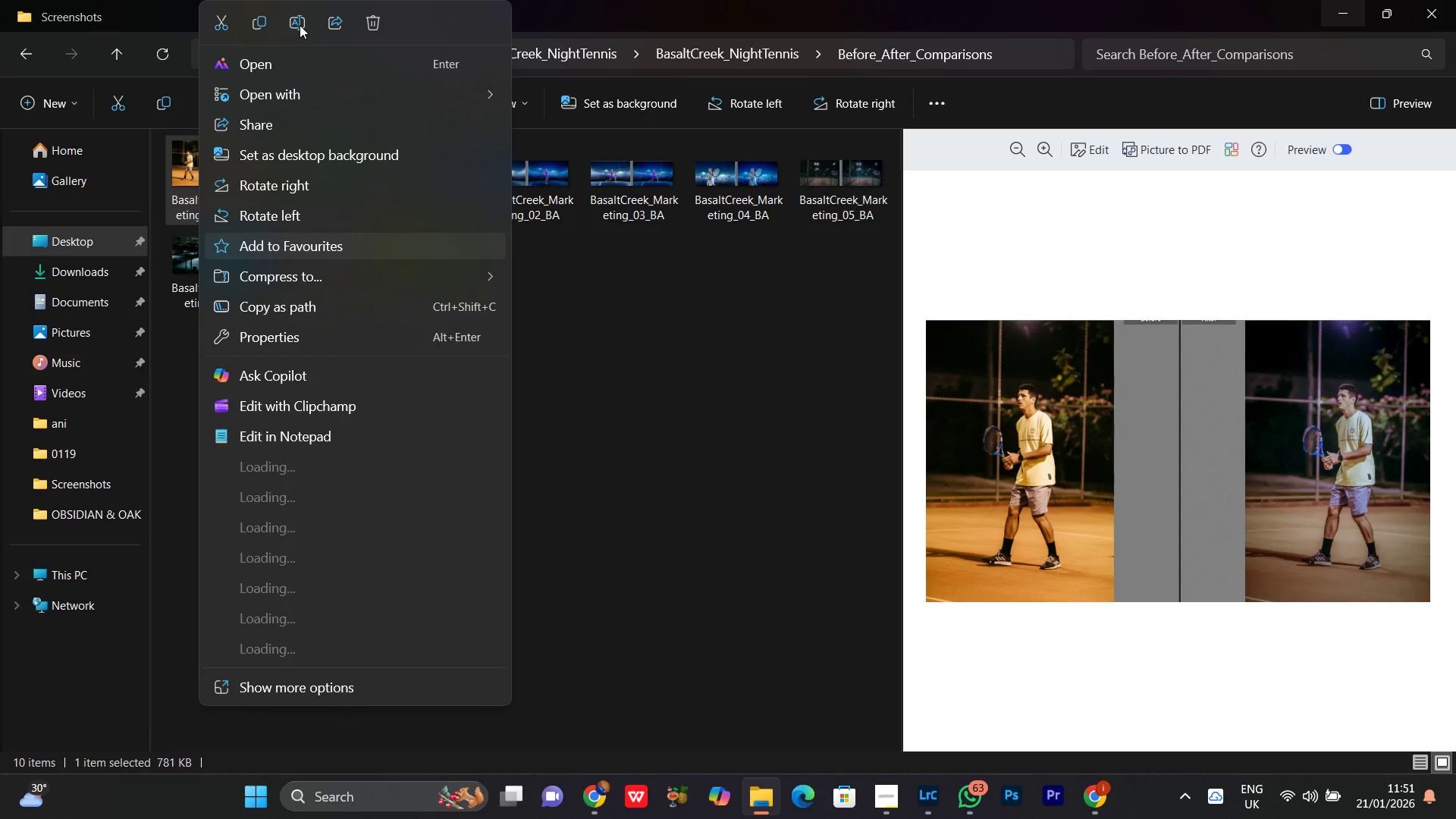 
left_click_drag(start_coordinate=[300, 25], to_coordinate=[293, 41])
 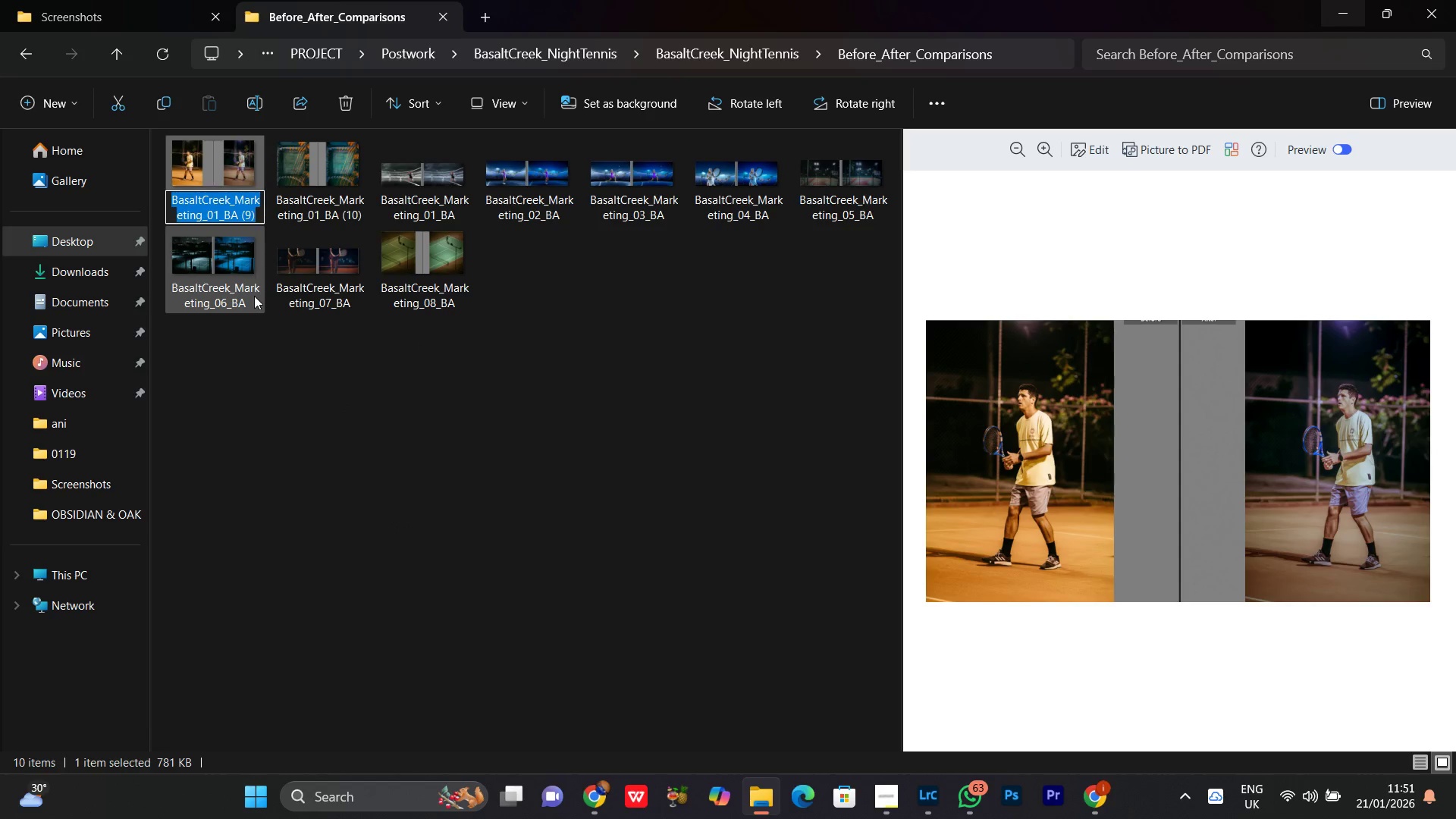 
key(Control+V)
 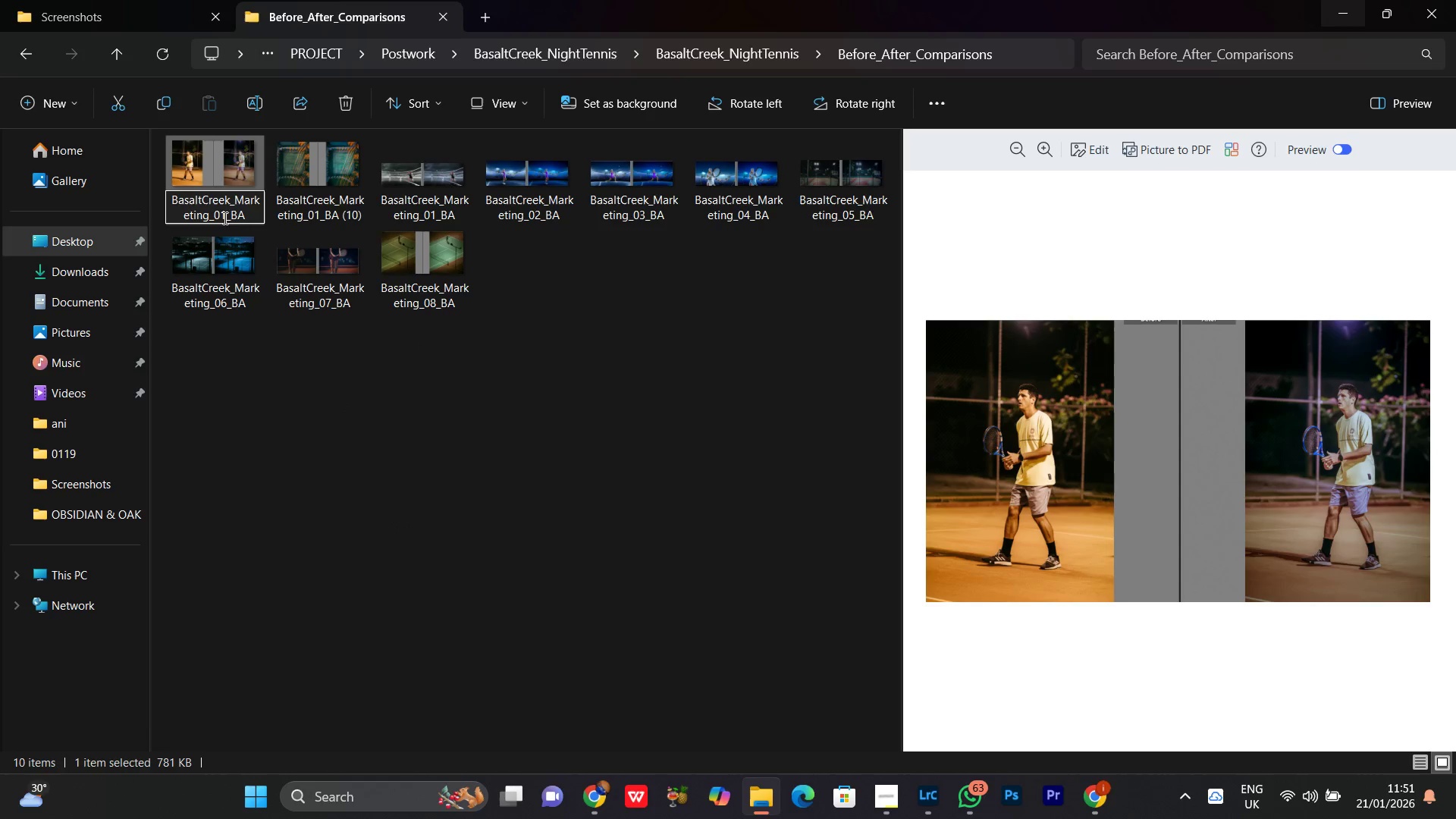 
left_click([223, 217])
 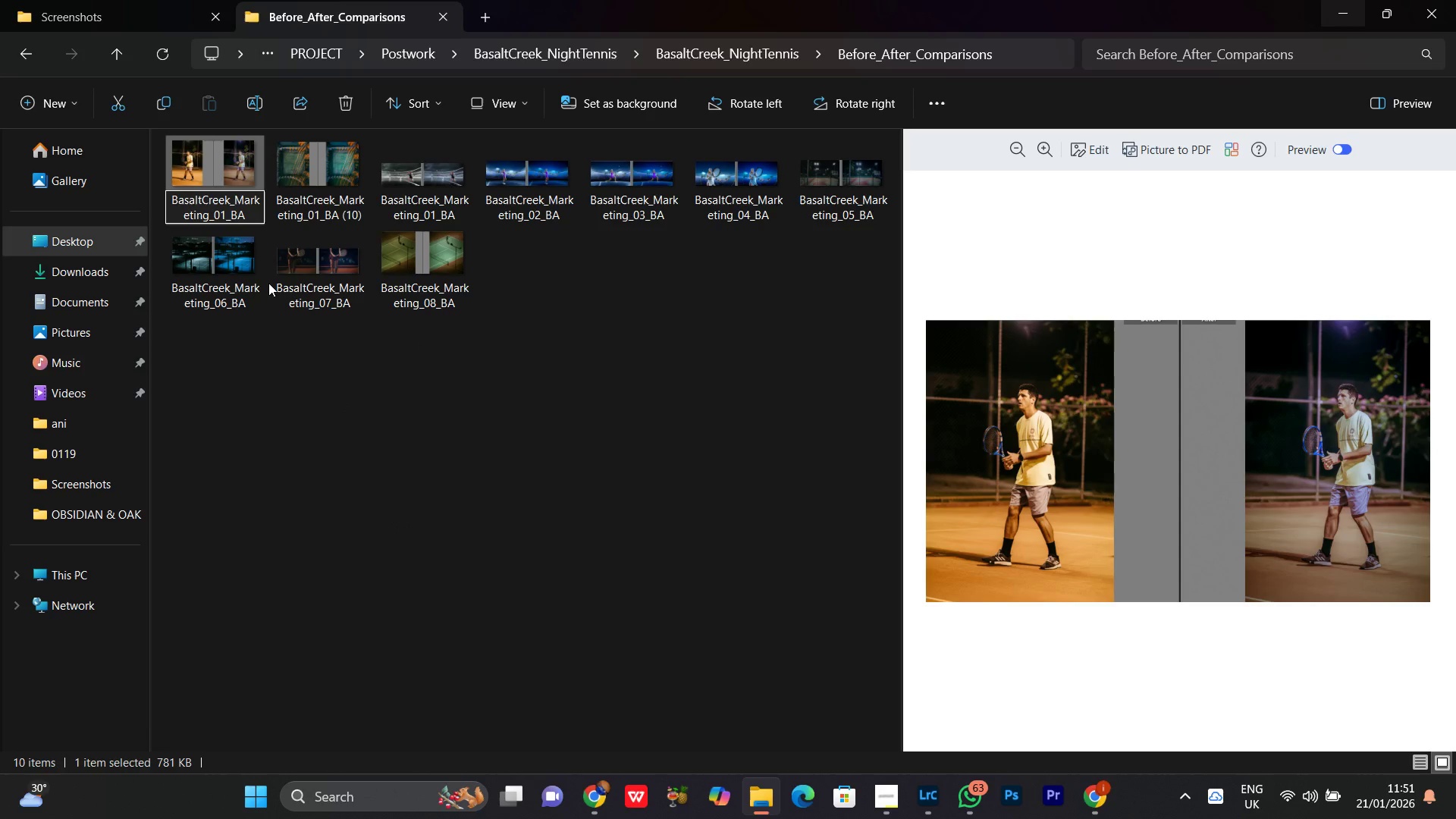 
key(Backspace)
 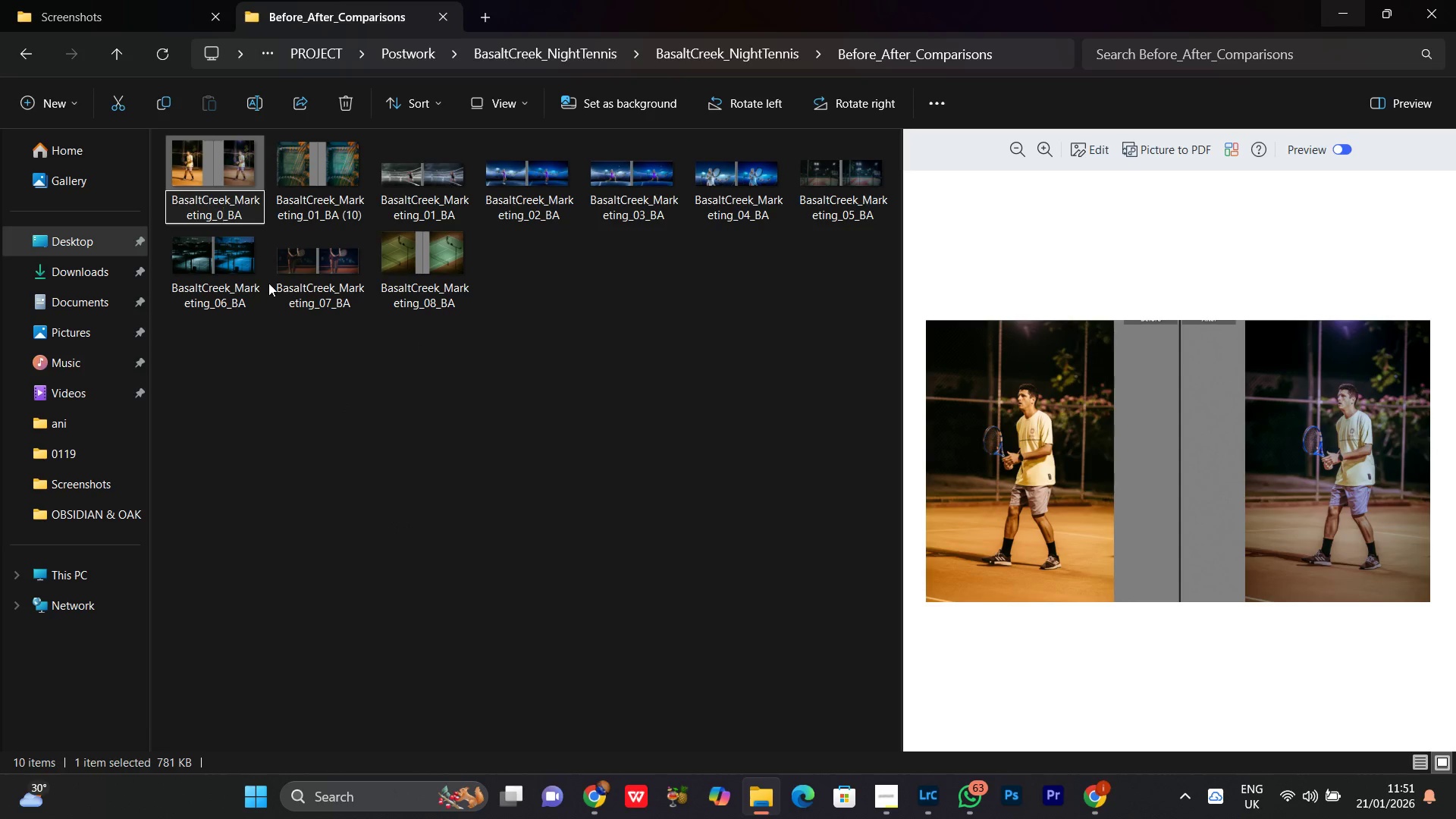 
key(9)
 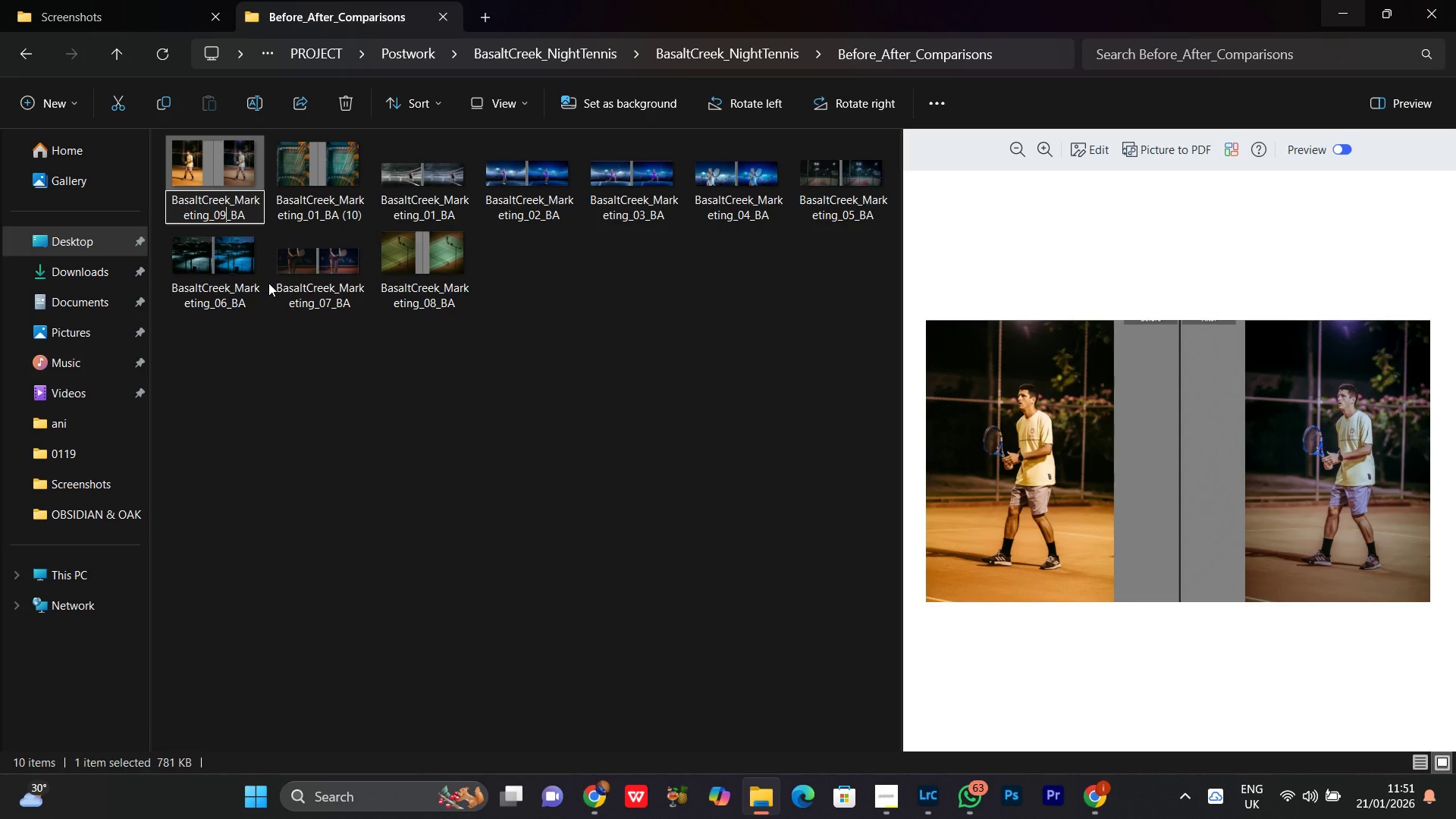 
key(Enter)
 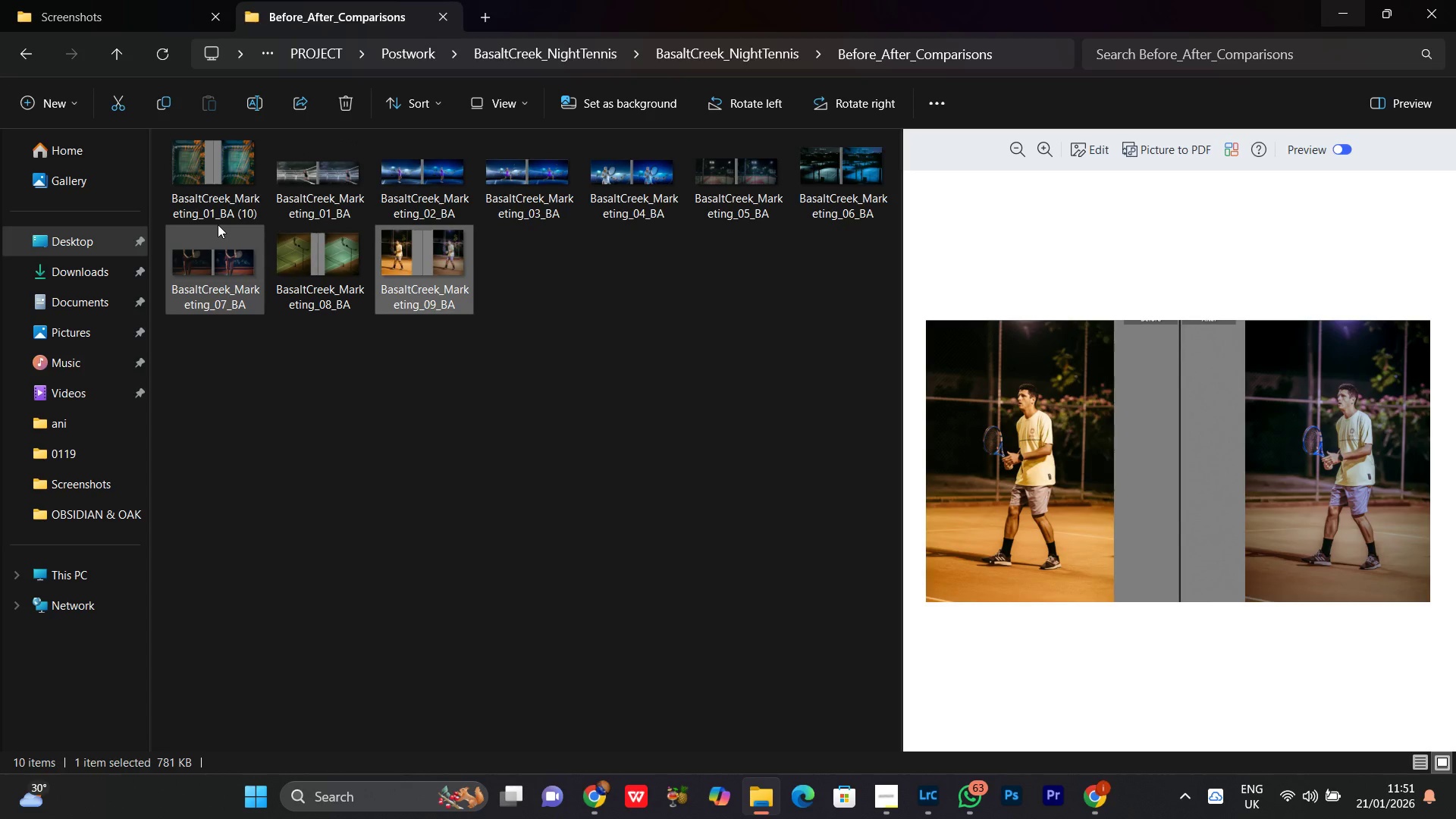 
left_click([213, 183])
 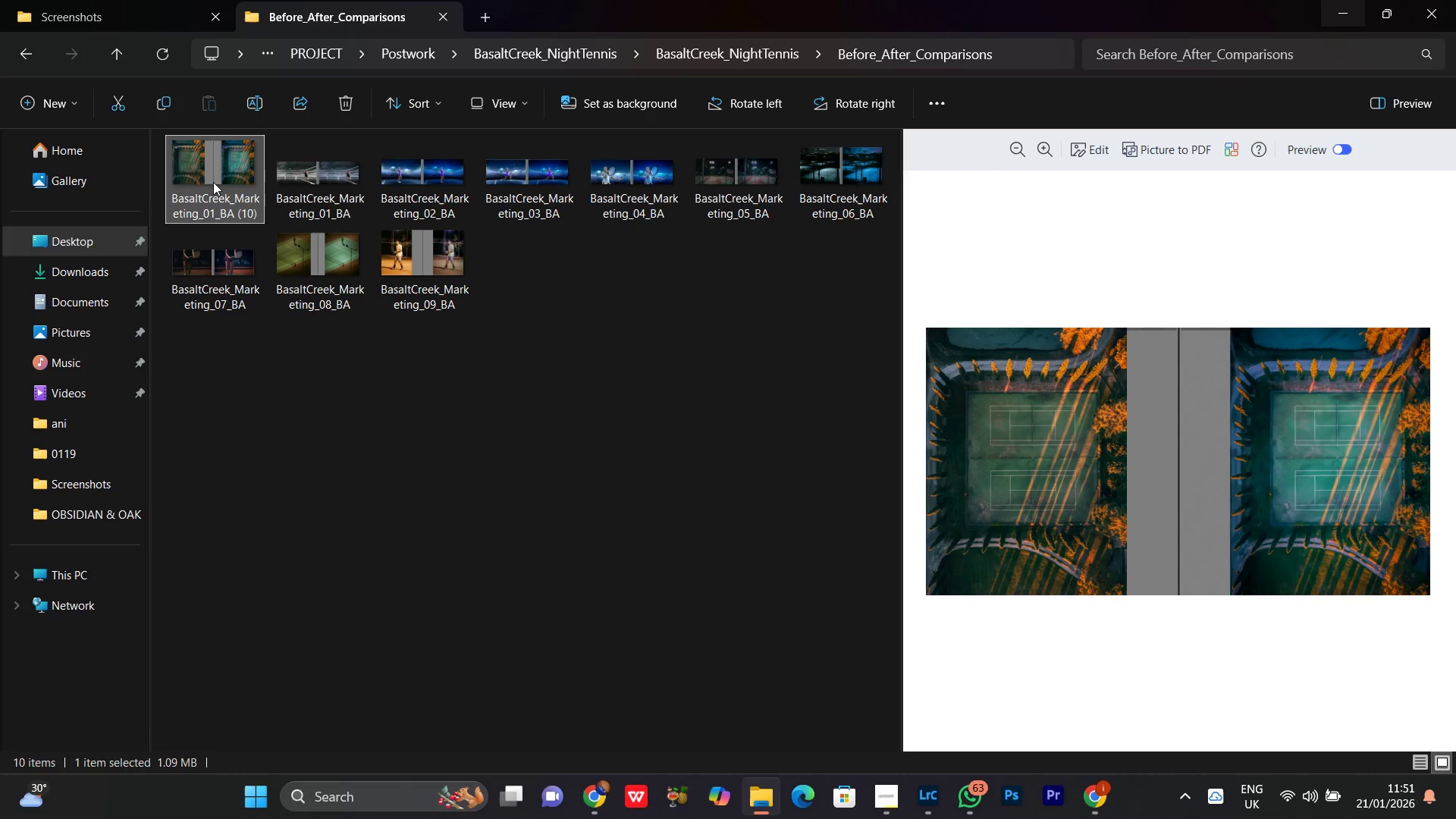 
right_click([213, 182])
 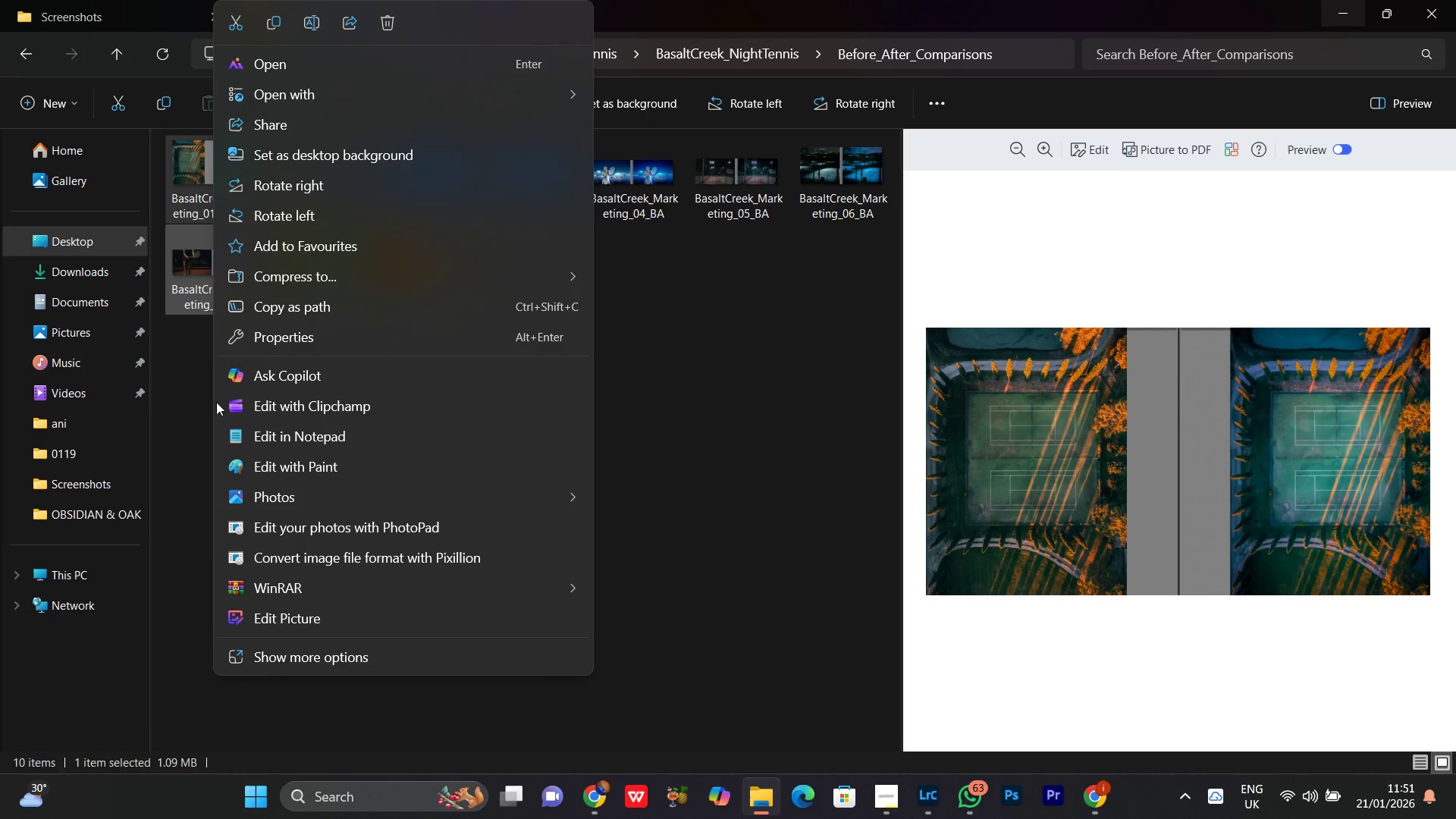 
left_click([193, 482])
 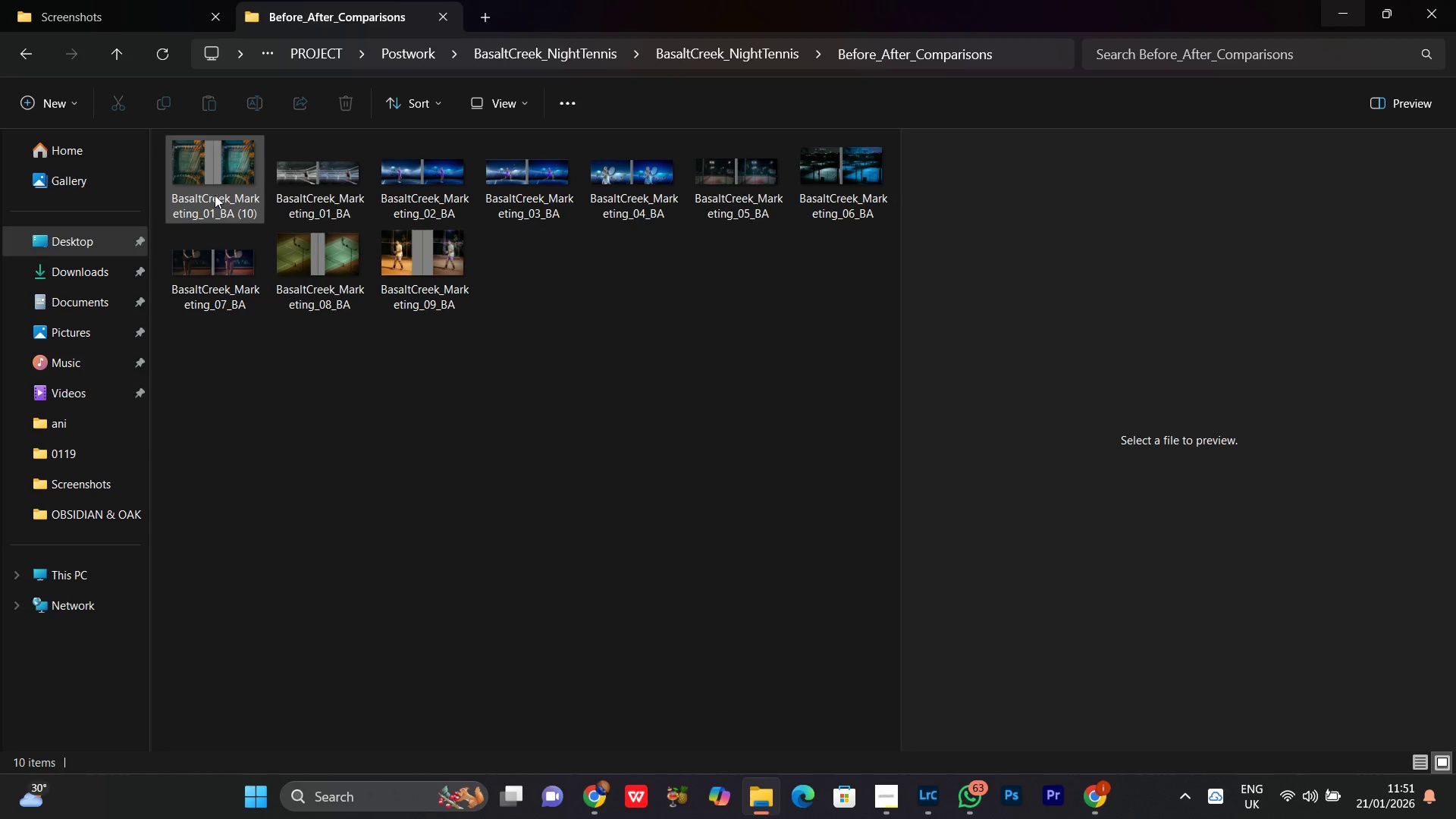 
left_click([215, 189])
 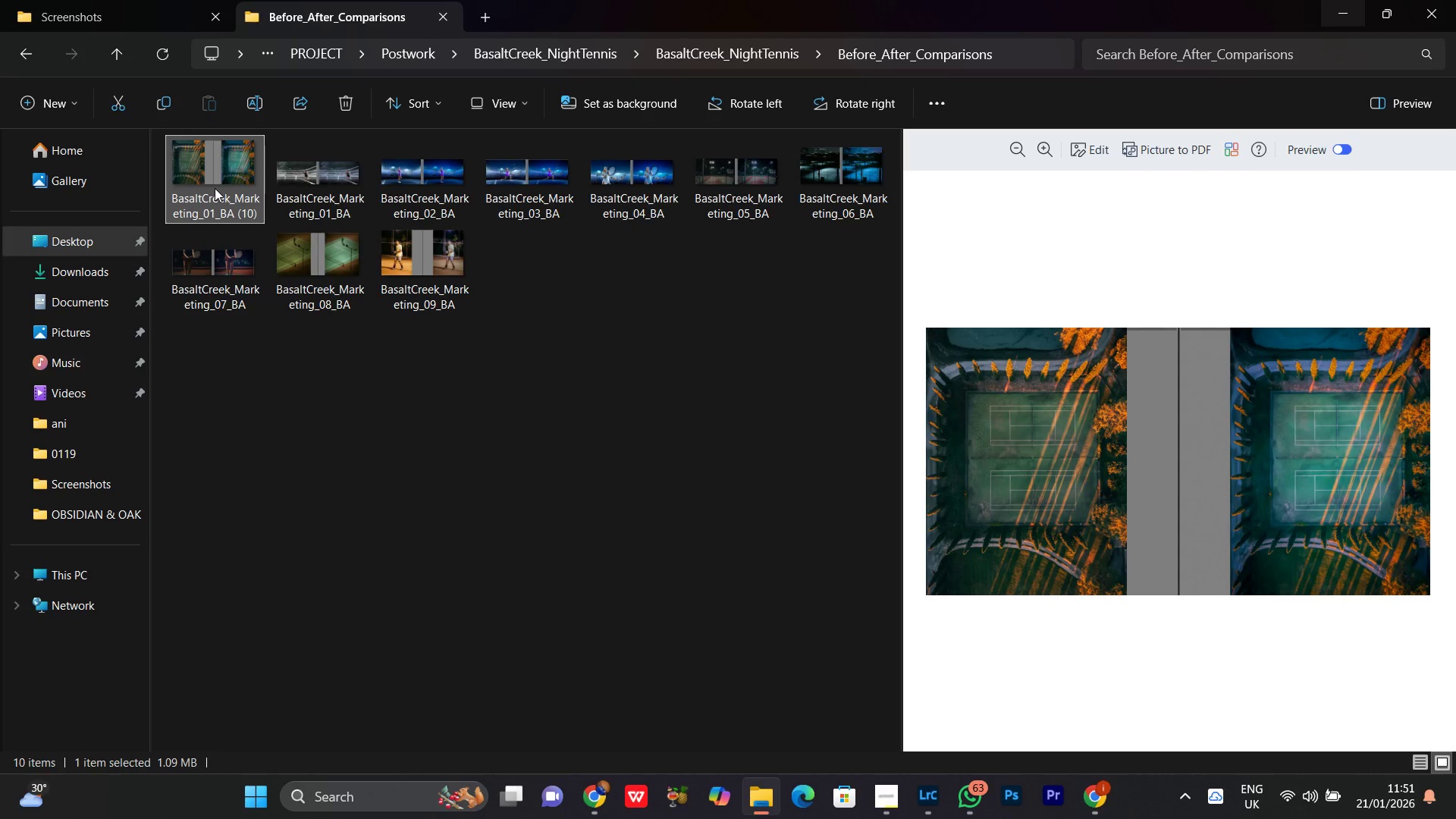 
right_click([215, 188])
 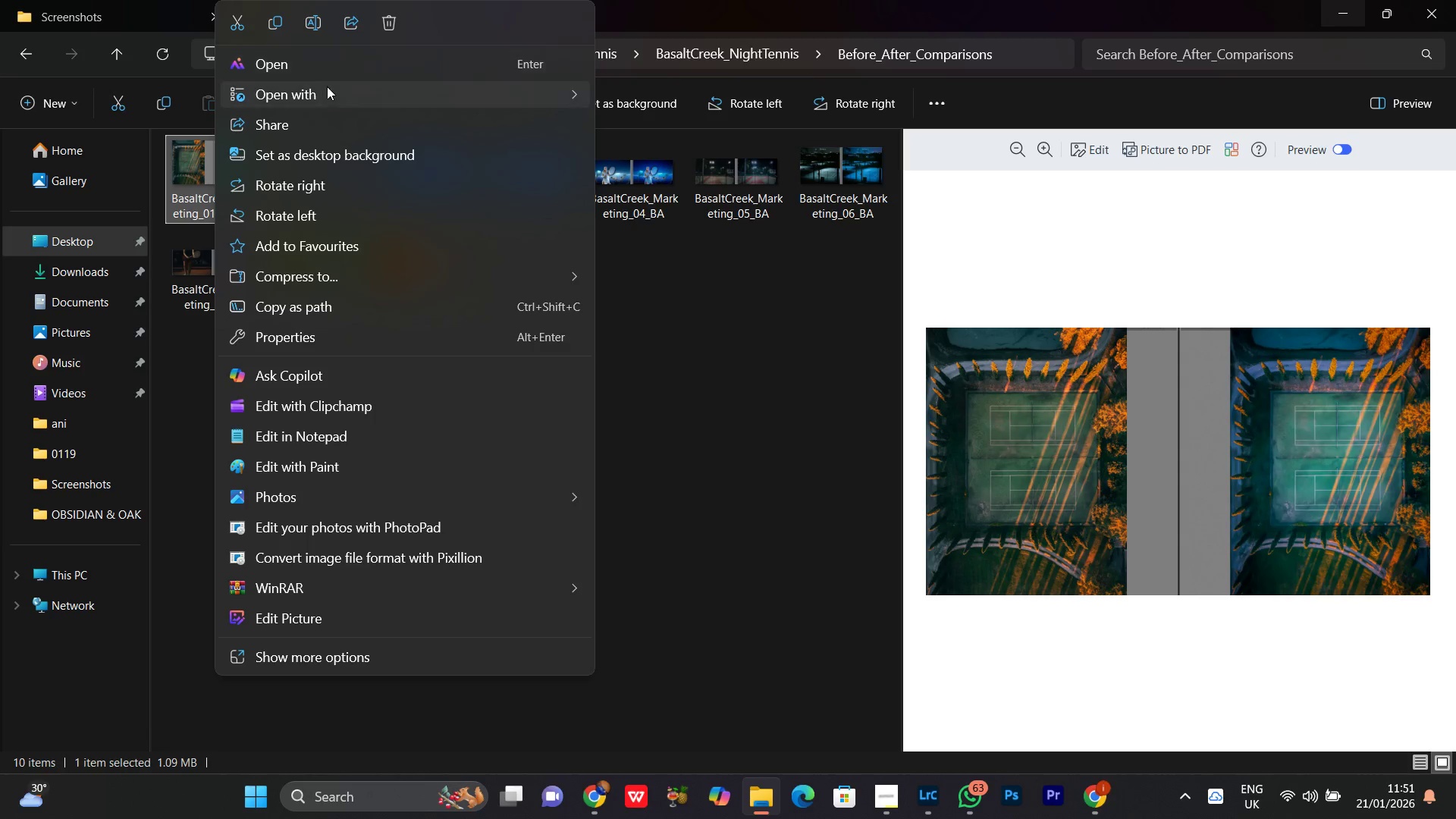 
left_click([309, 23])
 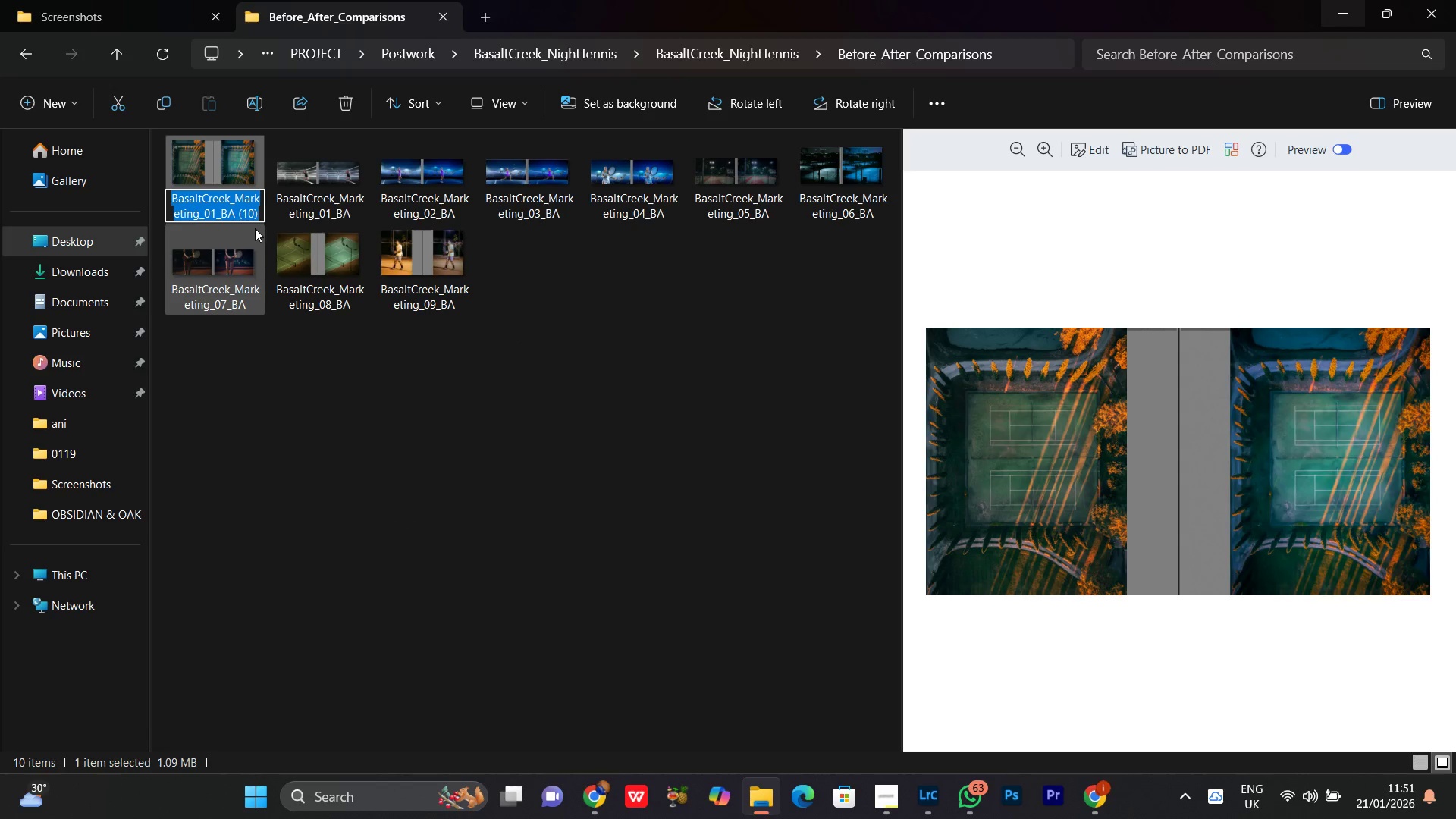 
key(Control+V)
 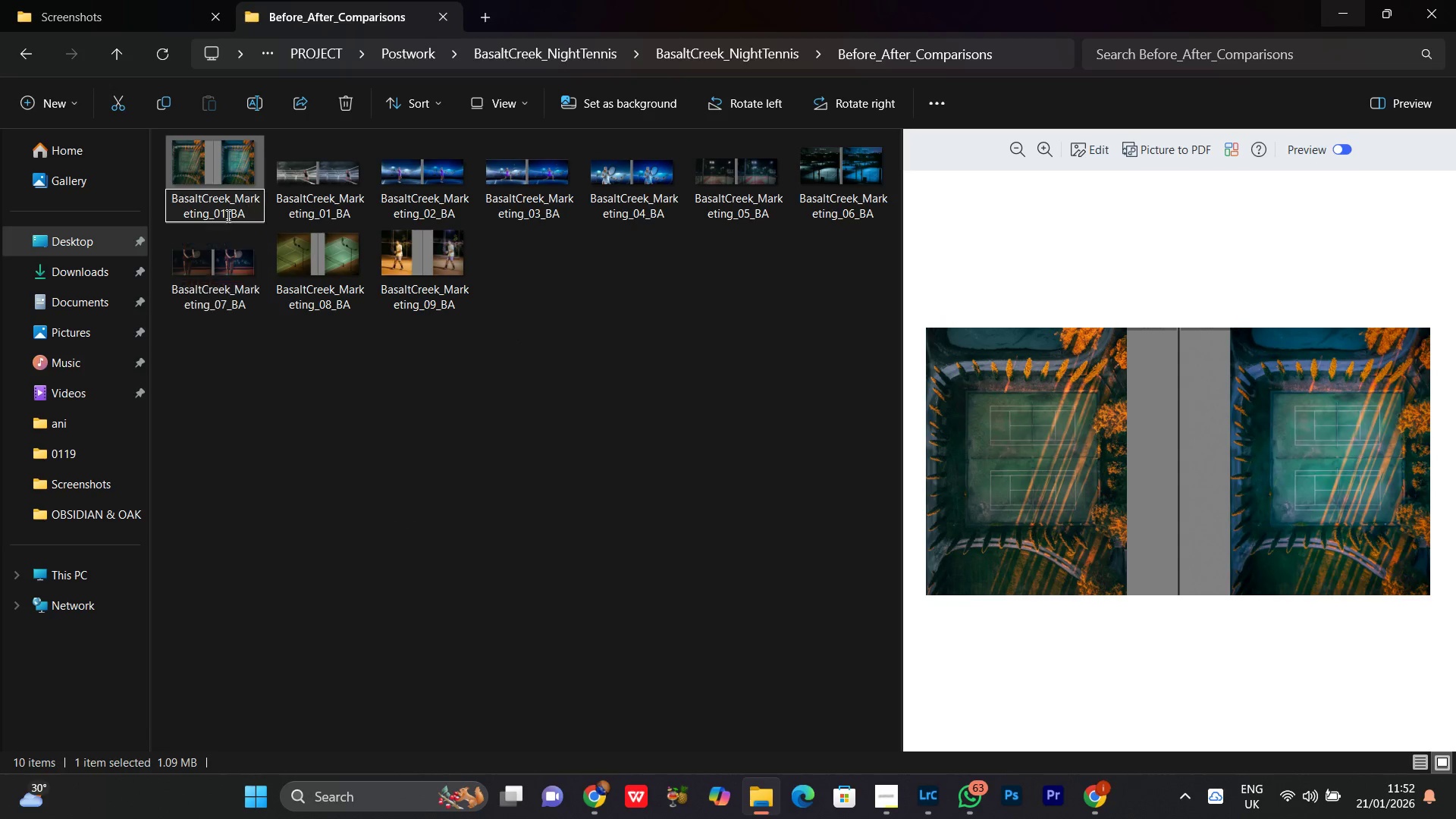 
left_click([227, 214])
 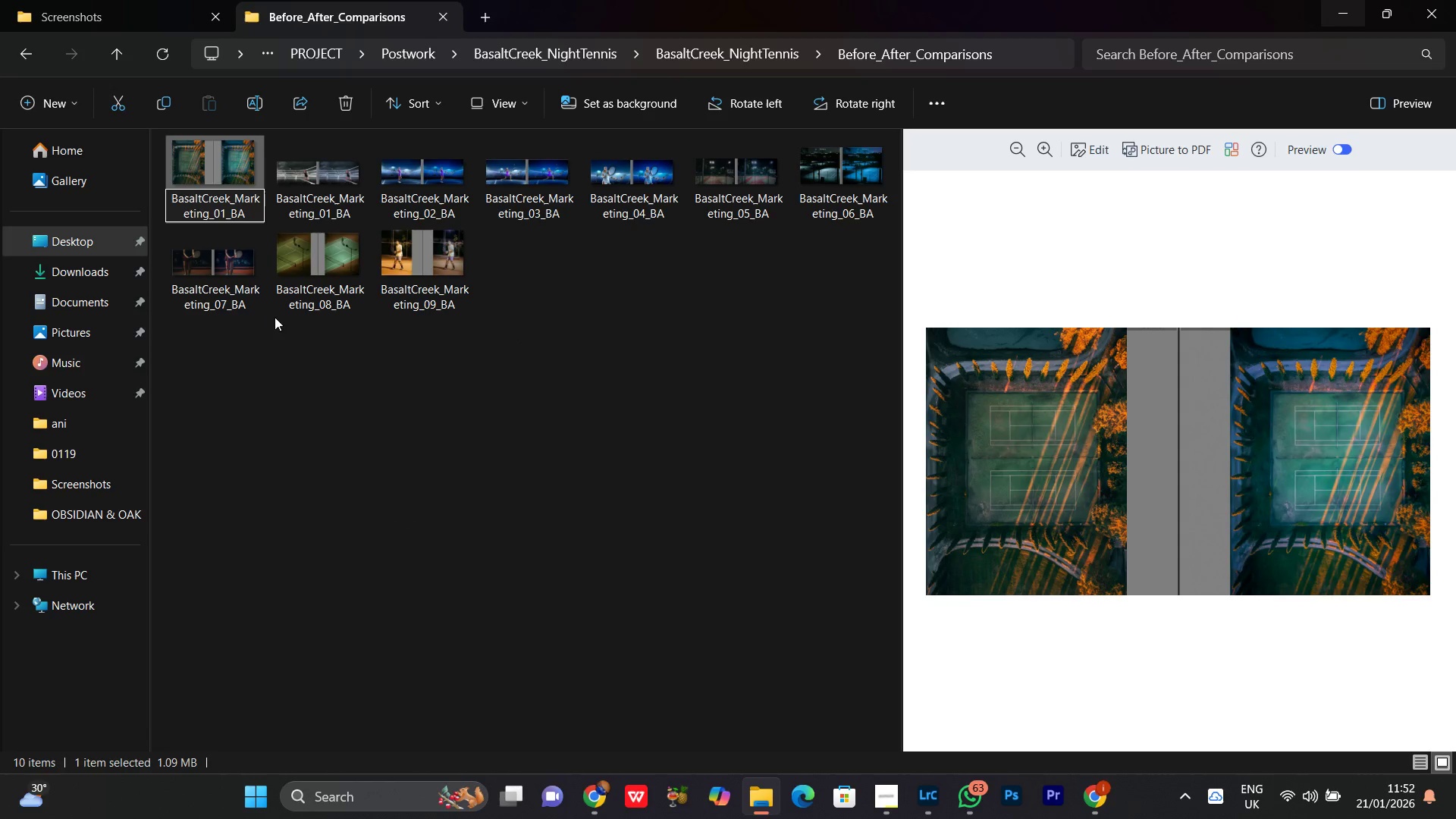 
key(Backspace)
key(Backspace)
type(10)
 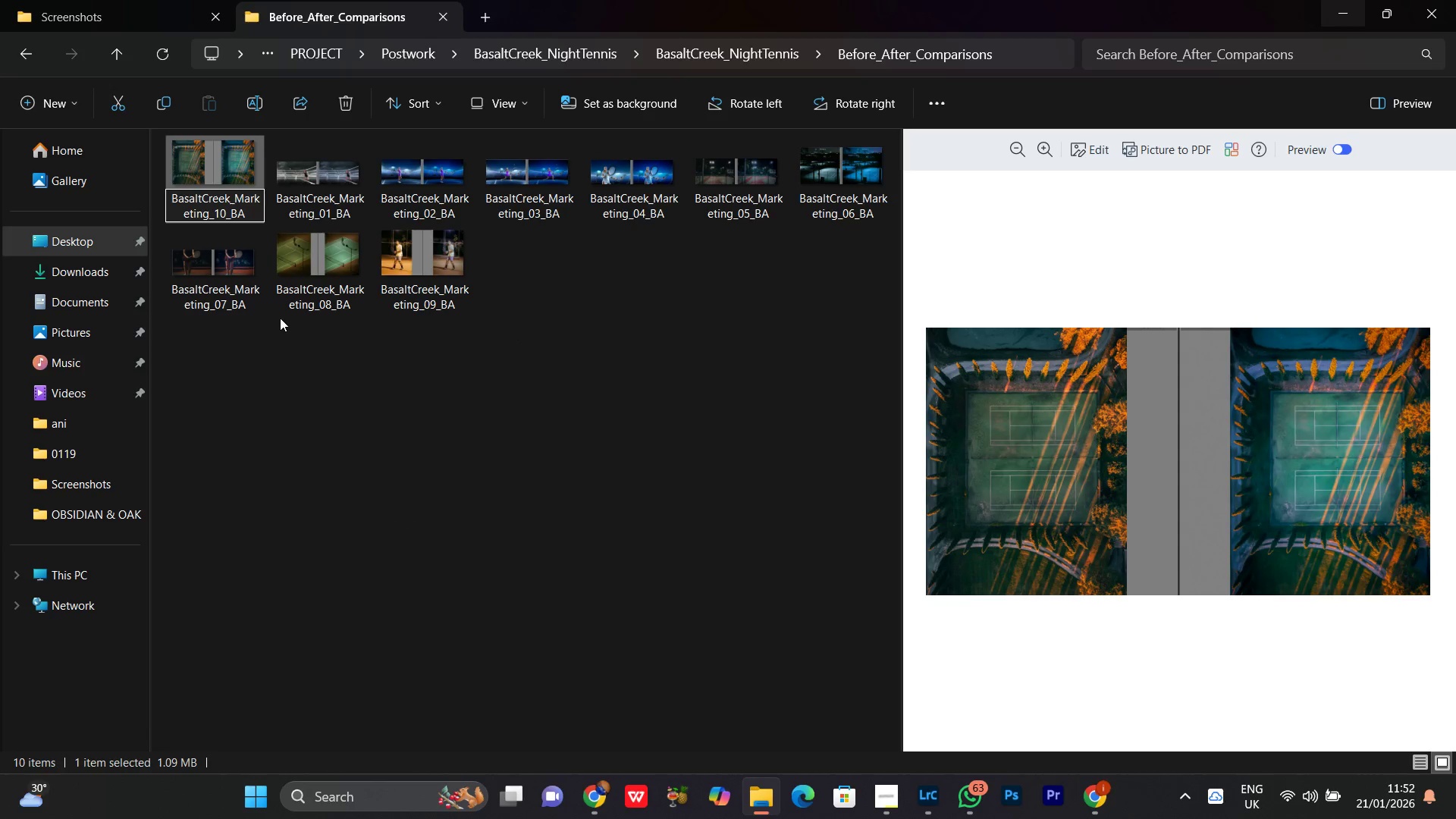 
key(Enter)
 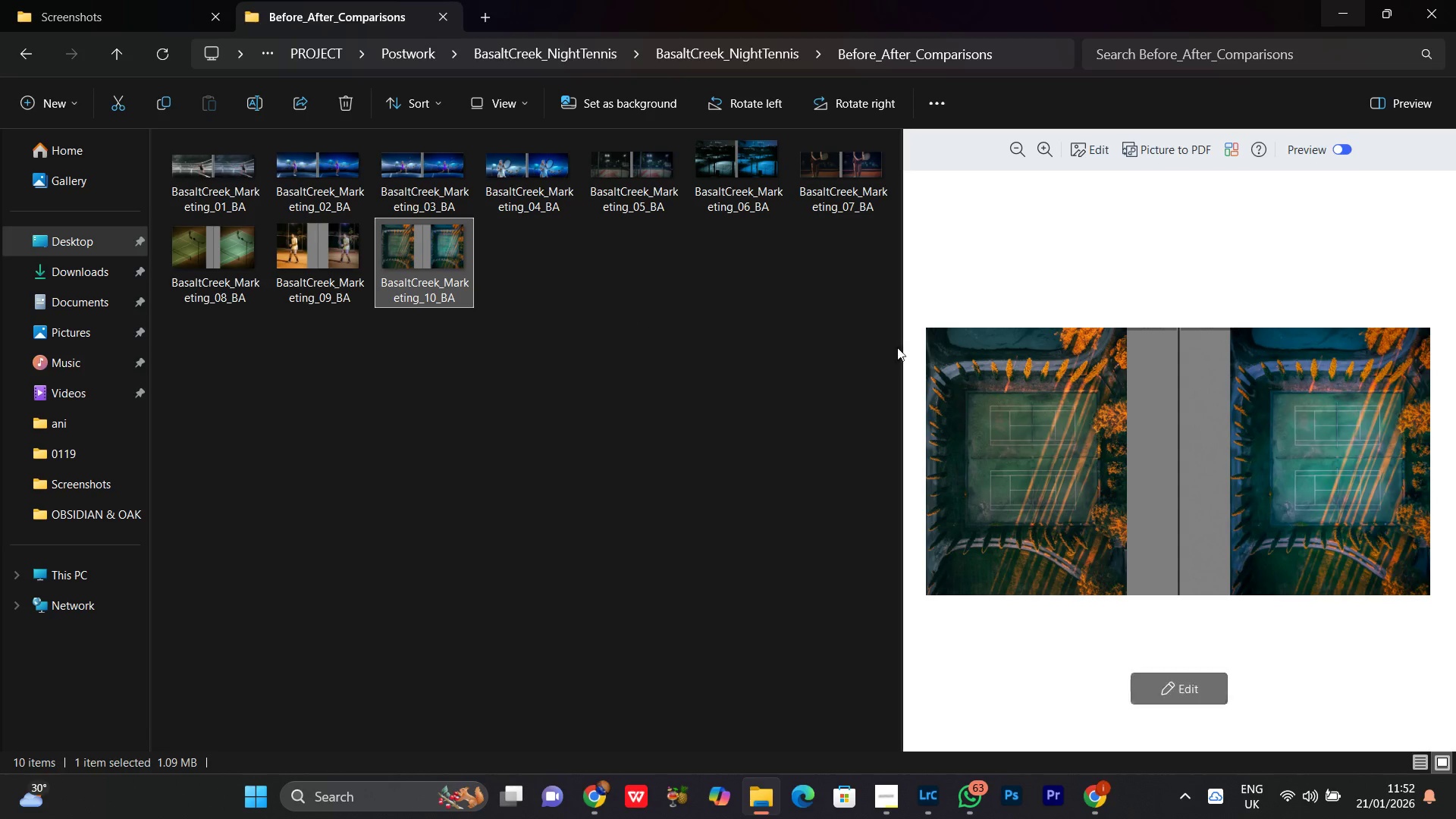 
wait(6.48)
 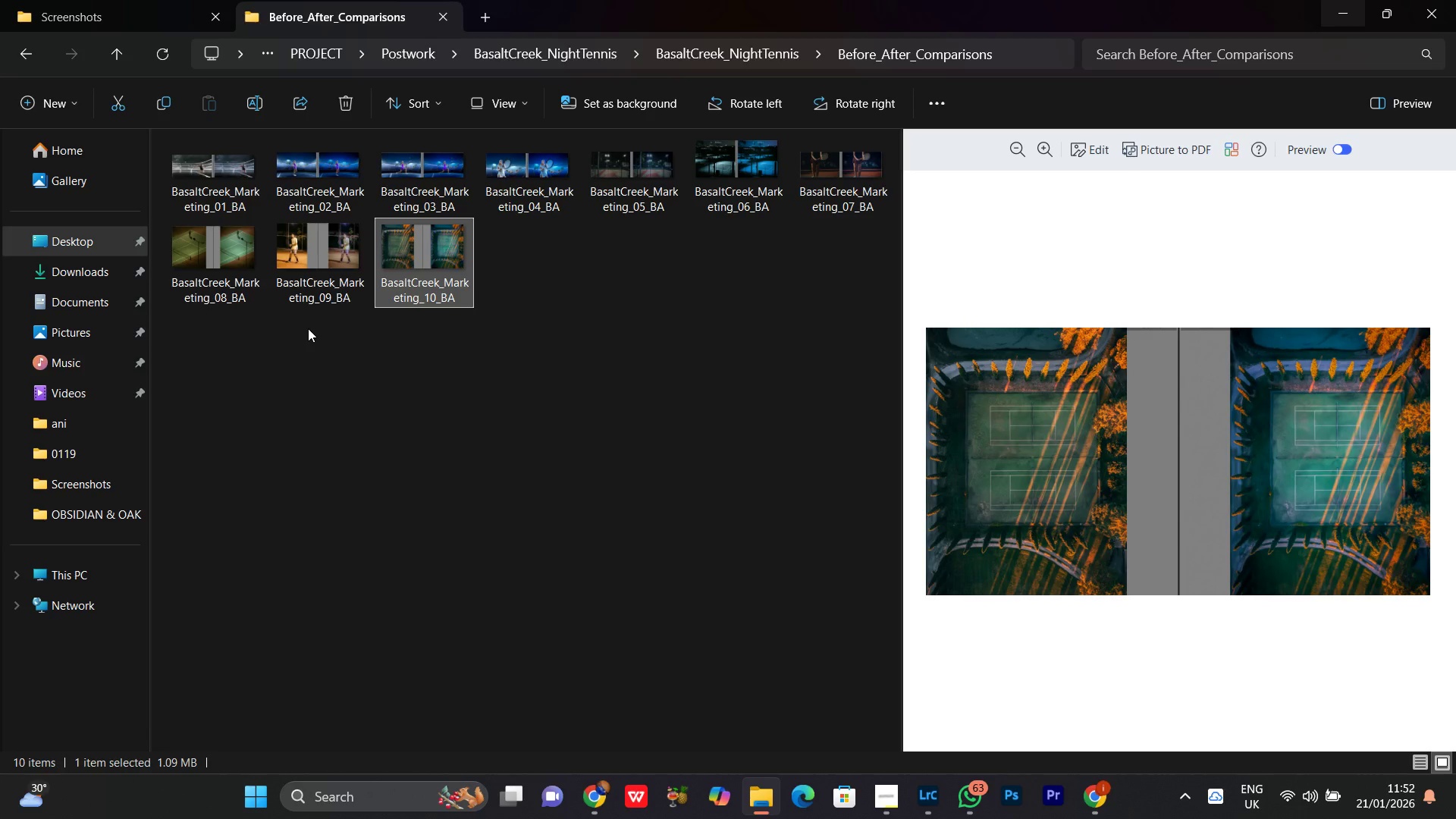 
left_click([516, 522])
 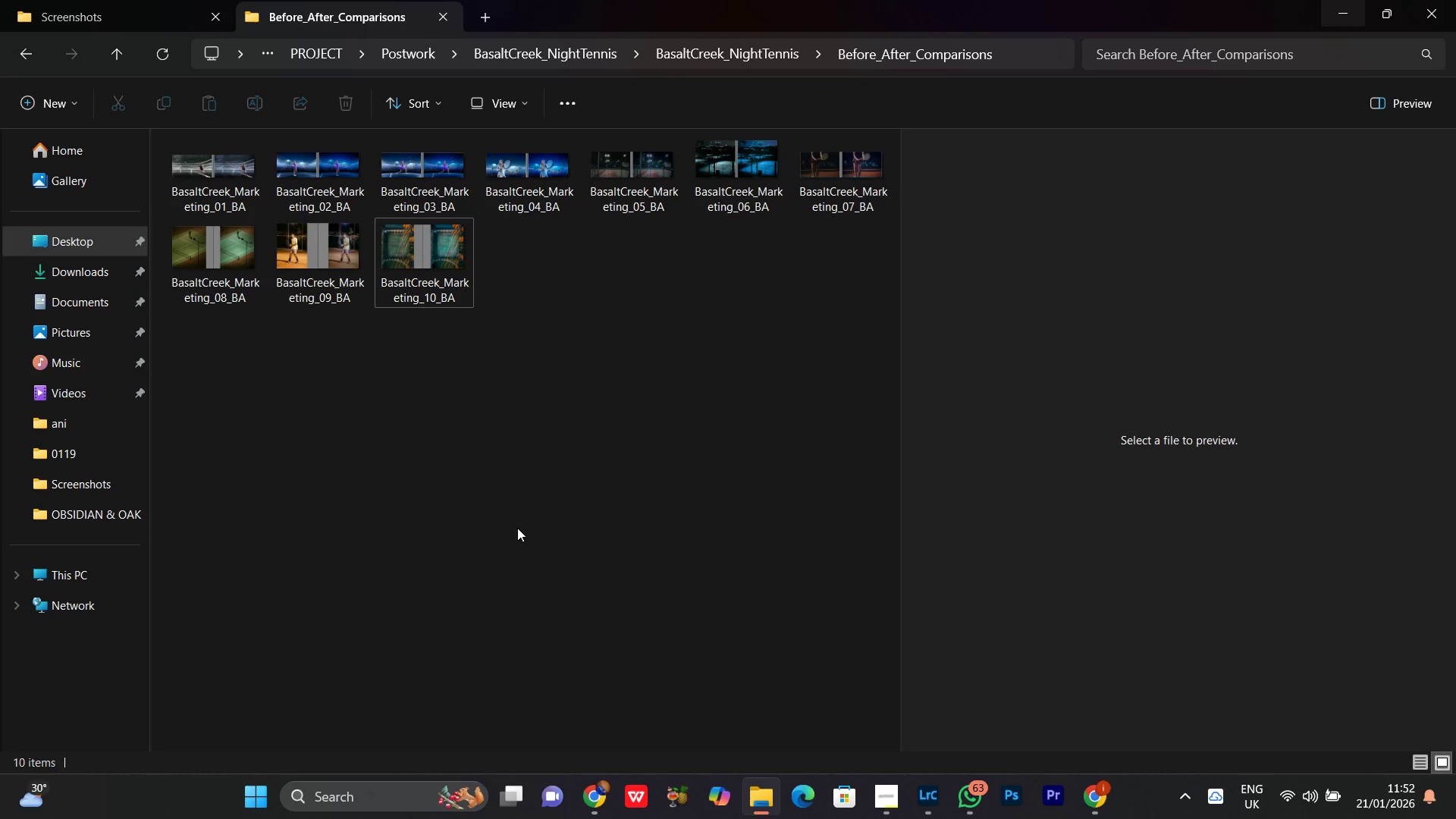 
left_click([530, 452])
 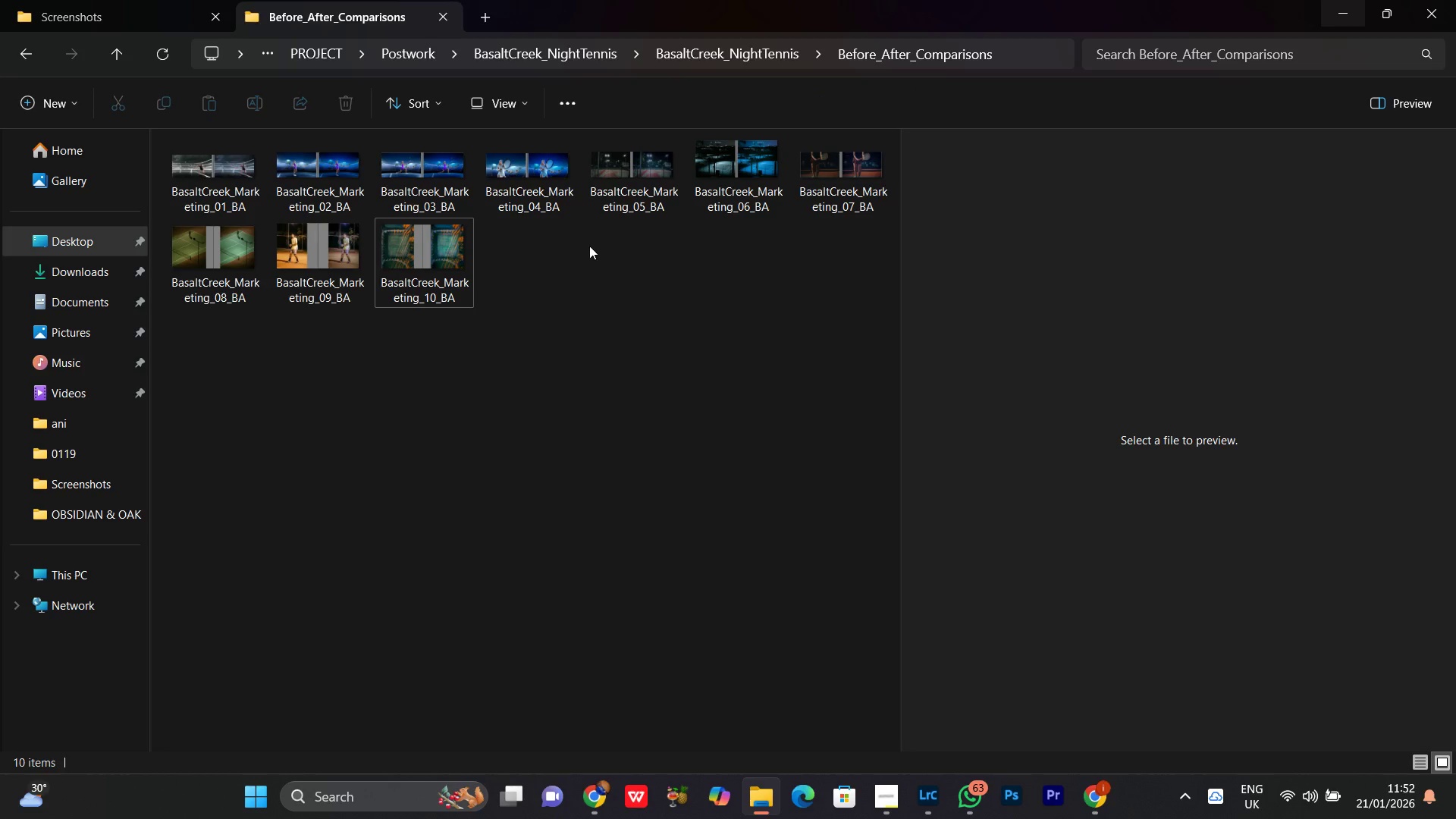 
right_click([589, 246])
 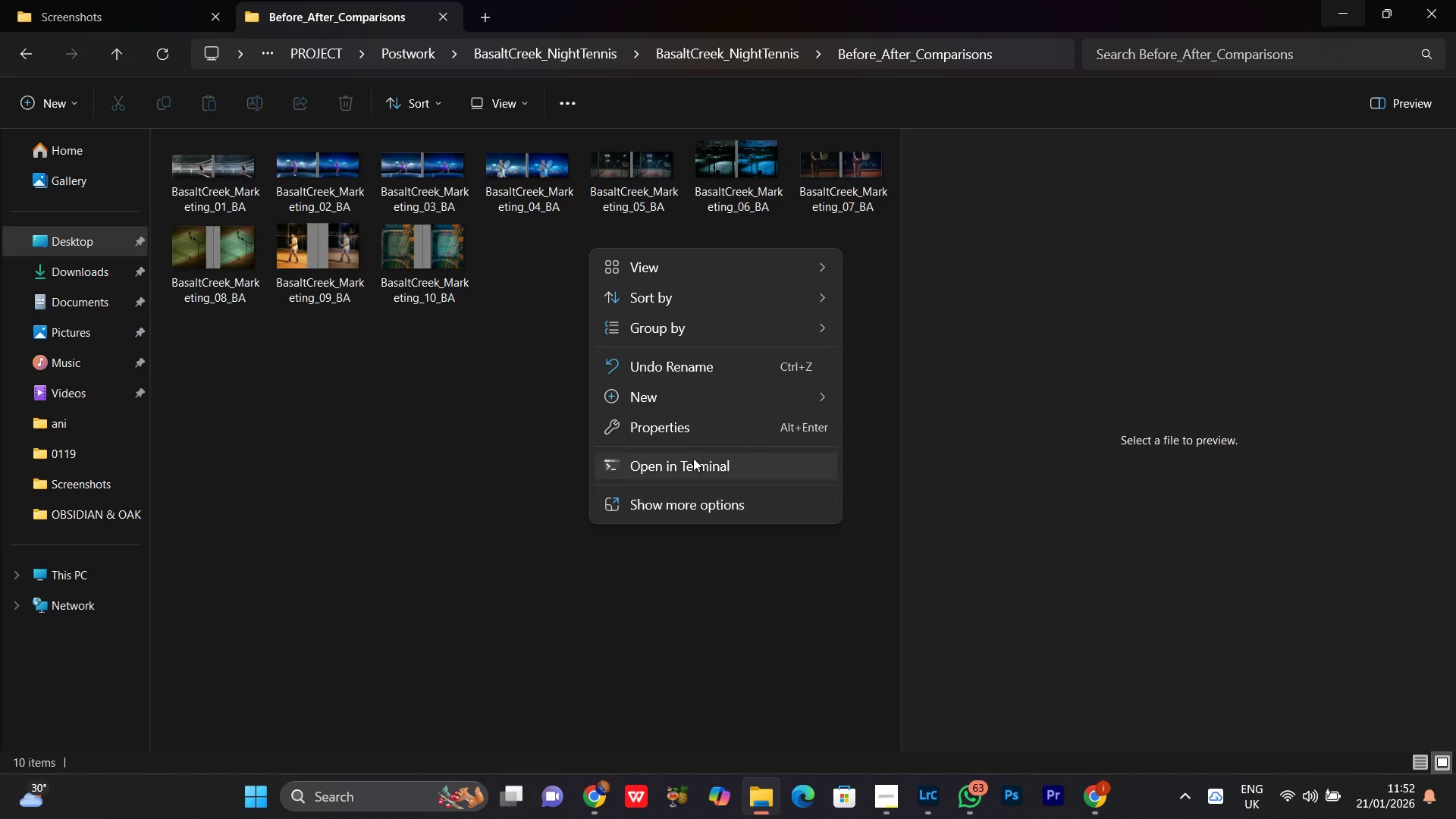 
left_click([678, 508])
 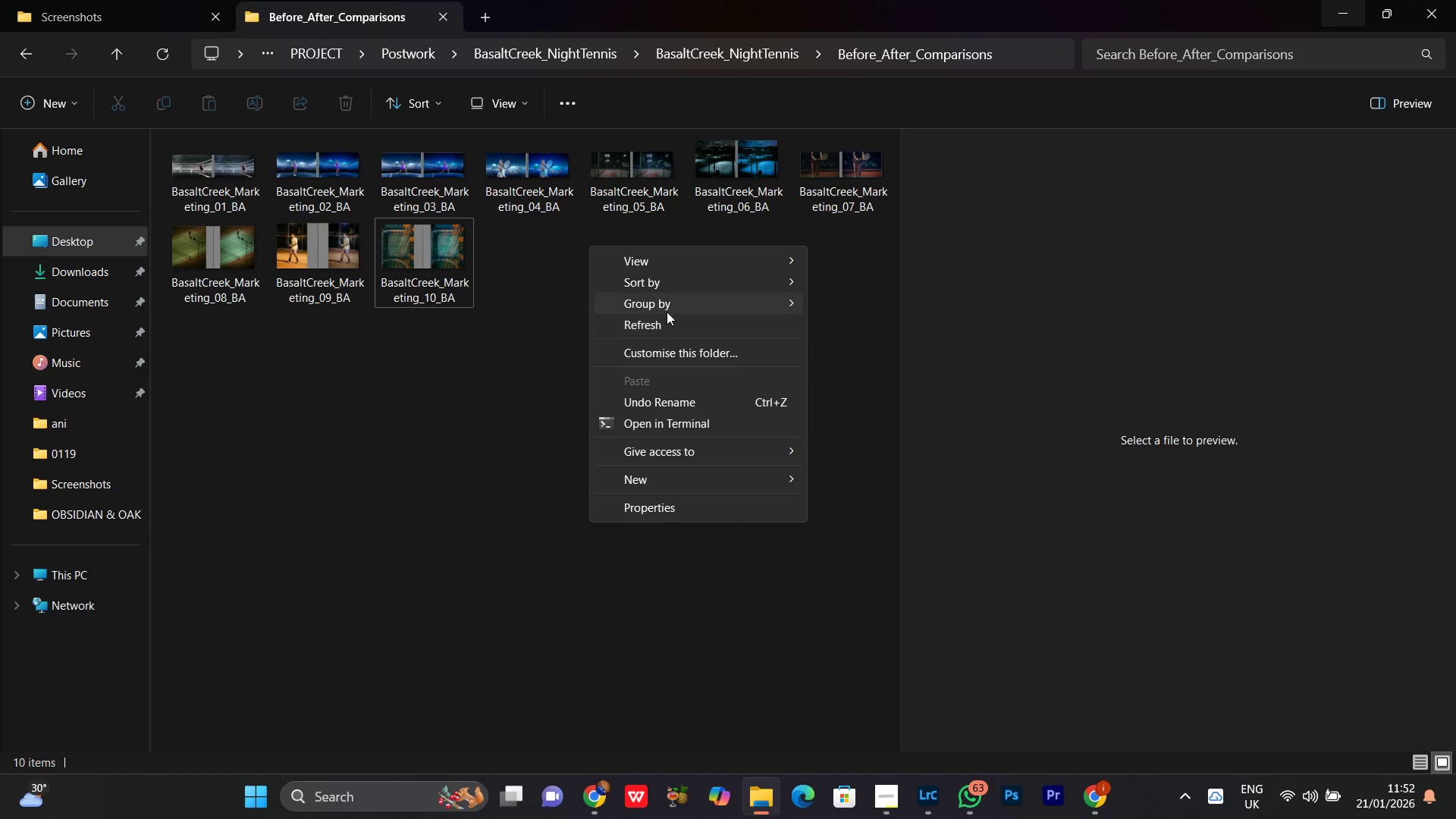 
left_click([661, 323])
 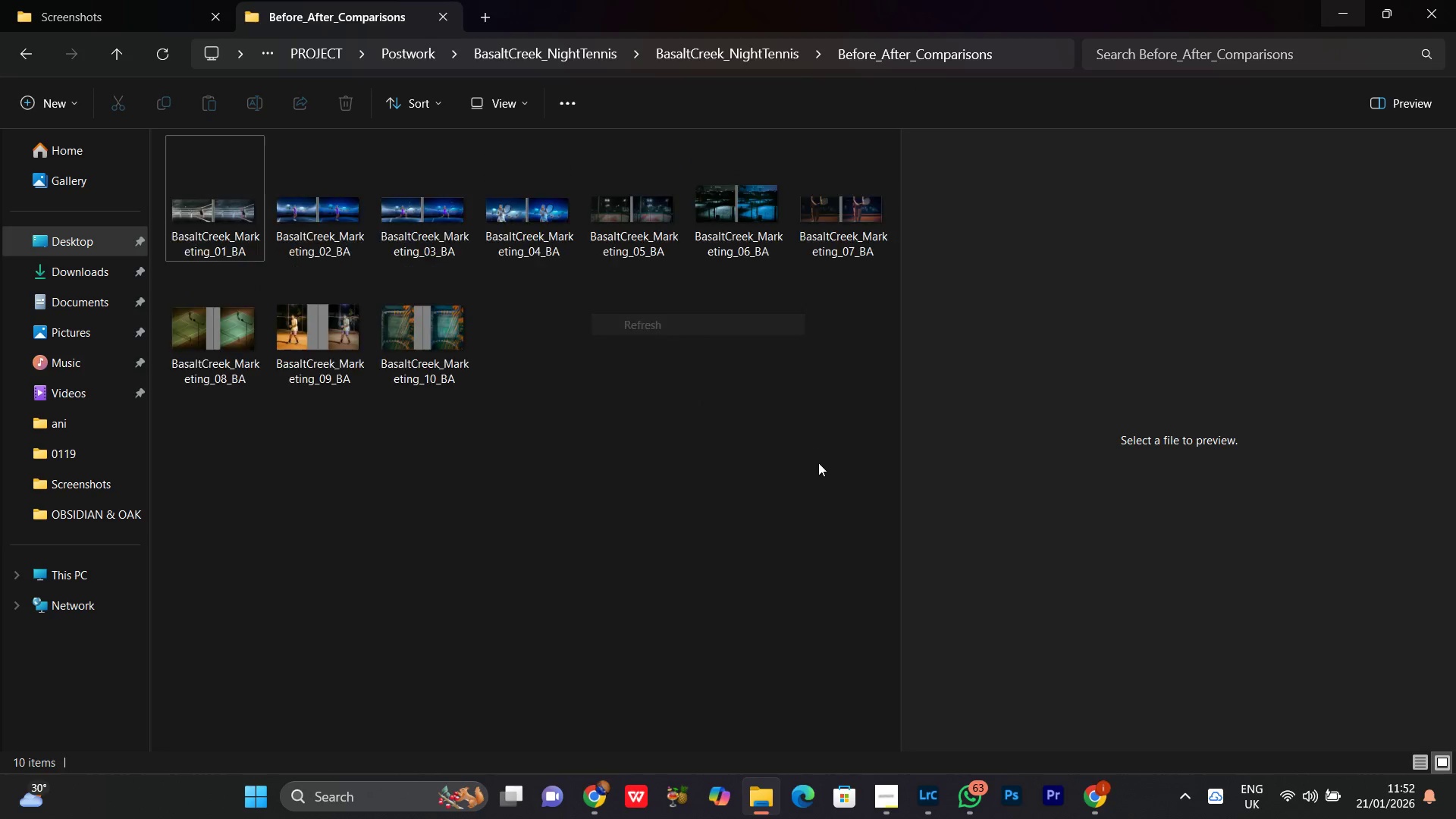 
left_click_drag(start_coordinate=[818, 463], to_coordinate=[814, 444])
 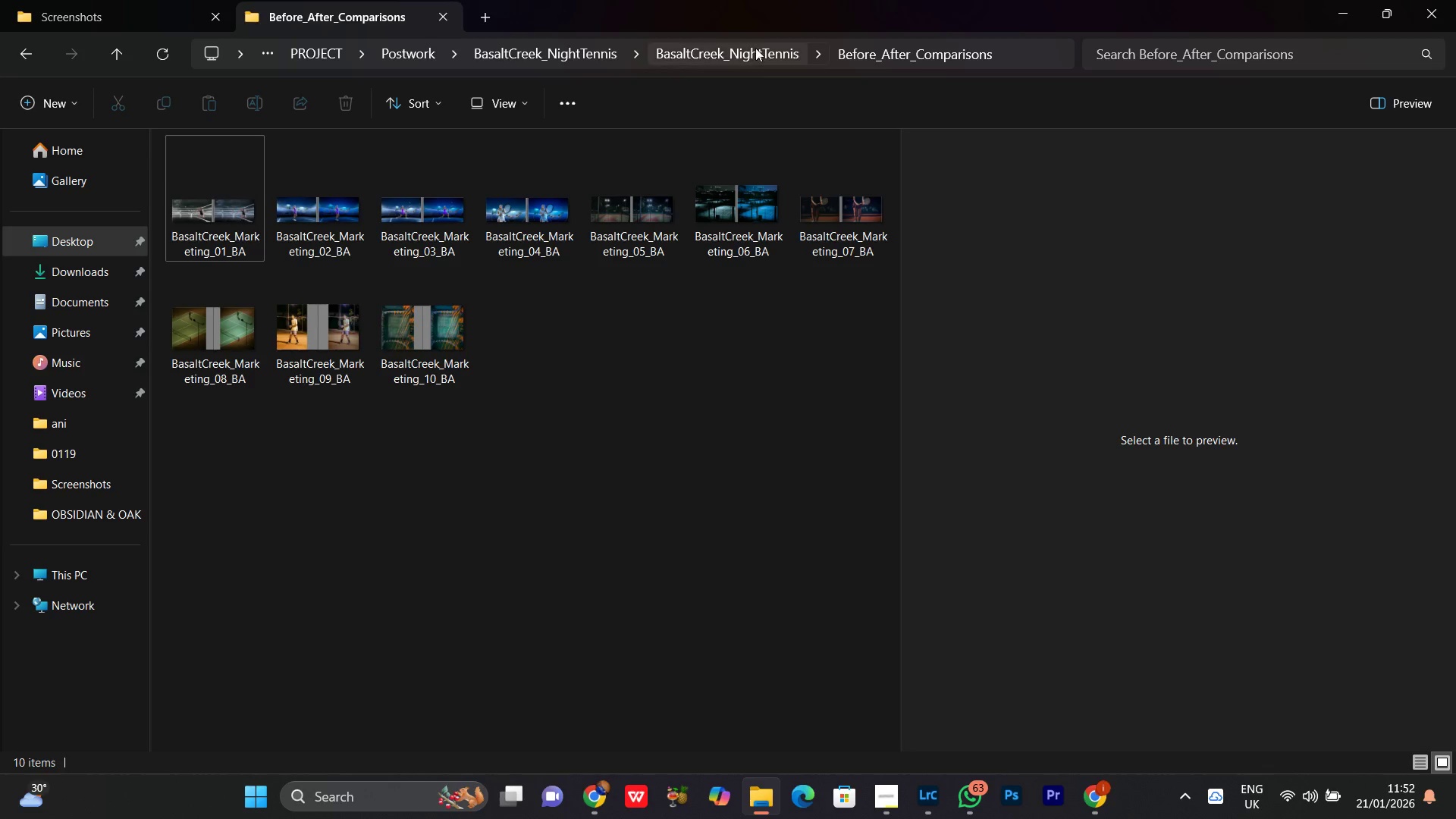 
left_click([751, 49])
 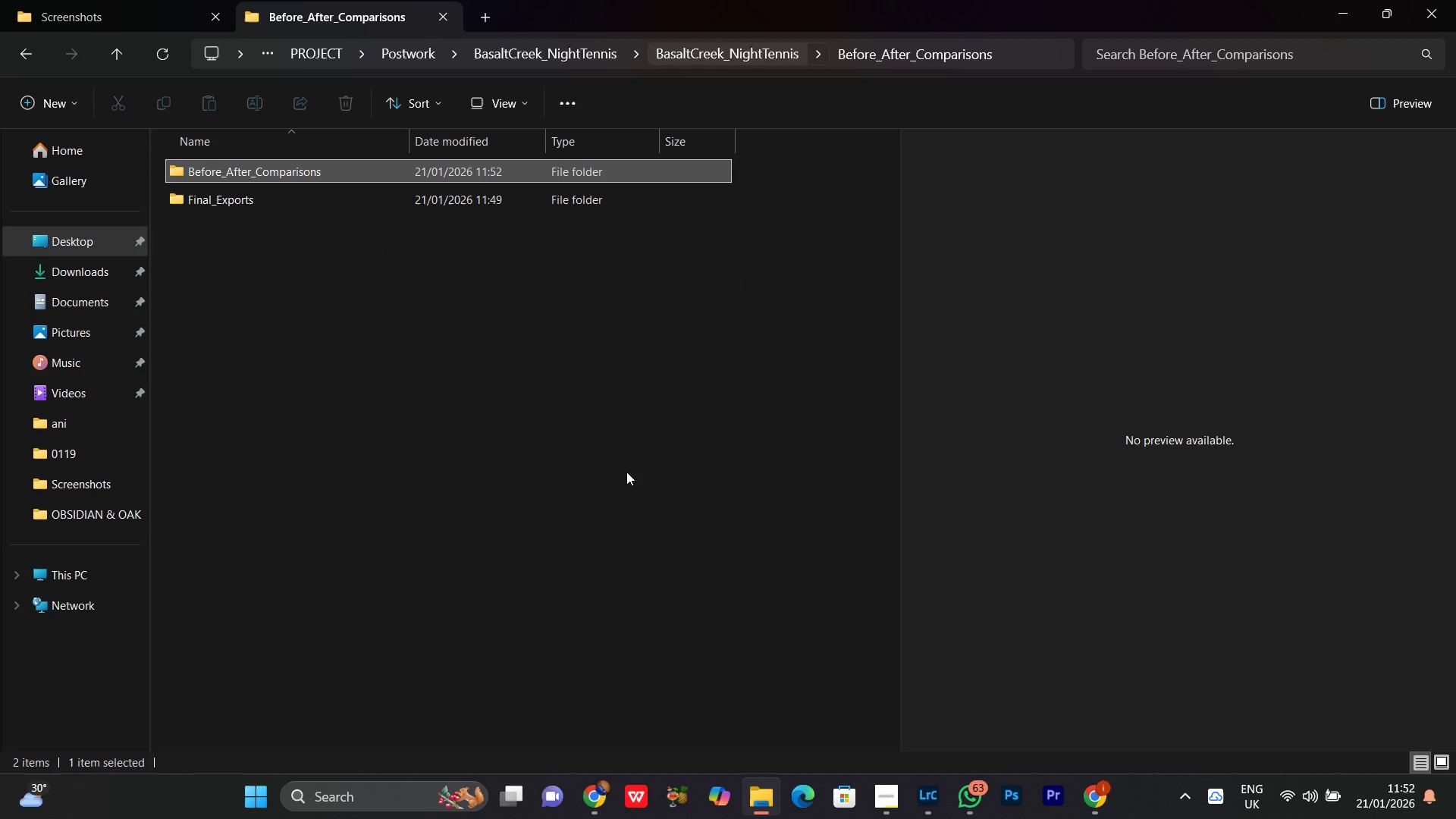 
left_click([489, 409])
 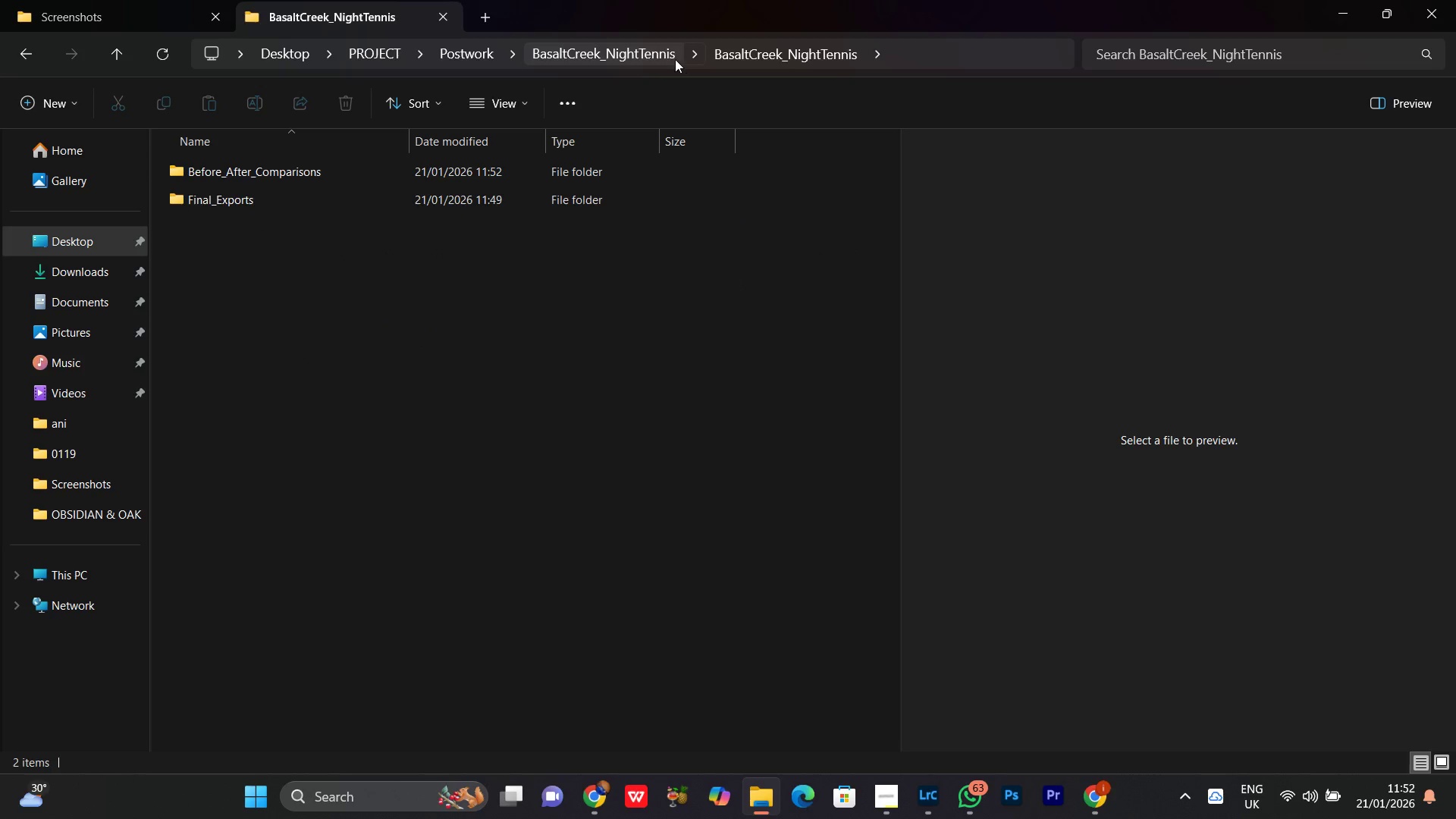 
left_click([650, 54])
 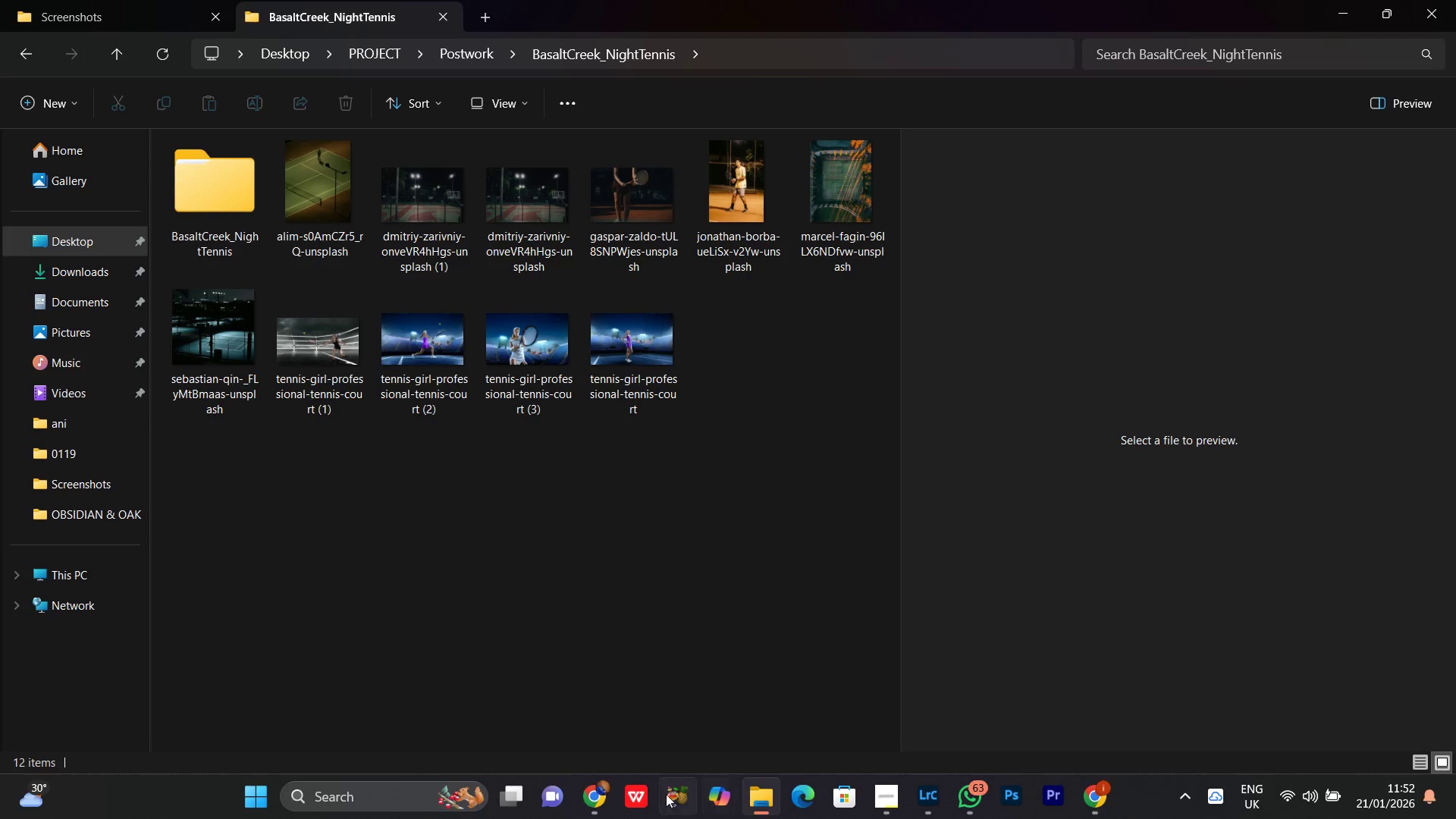 
left_click([596, 814])
 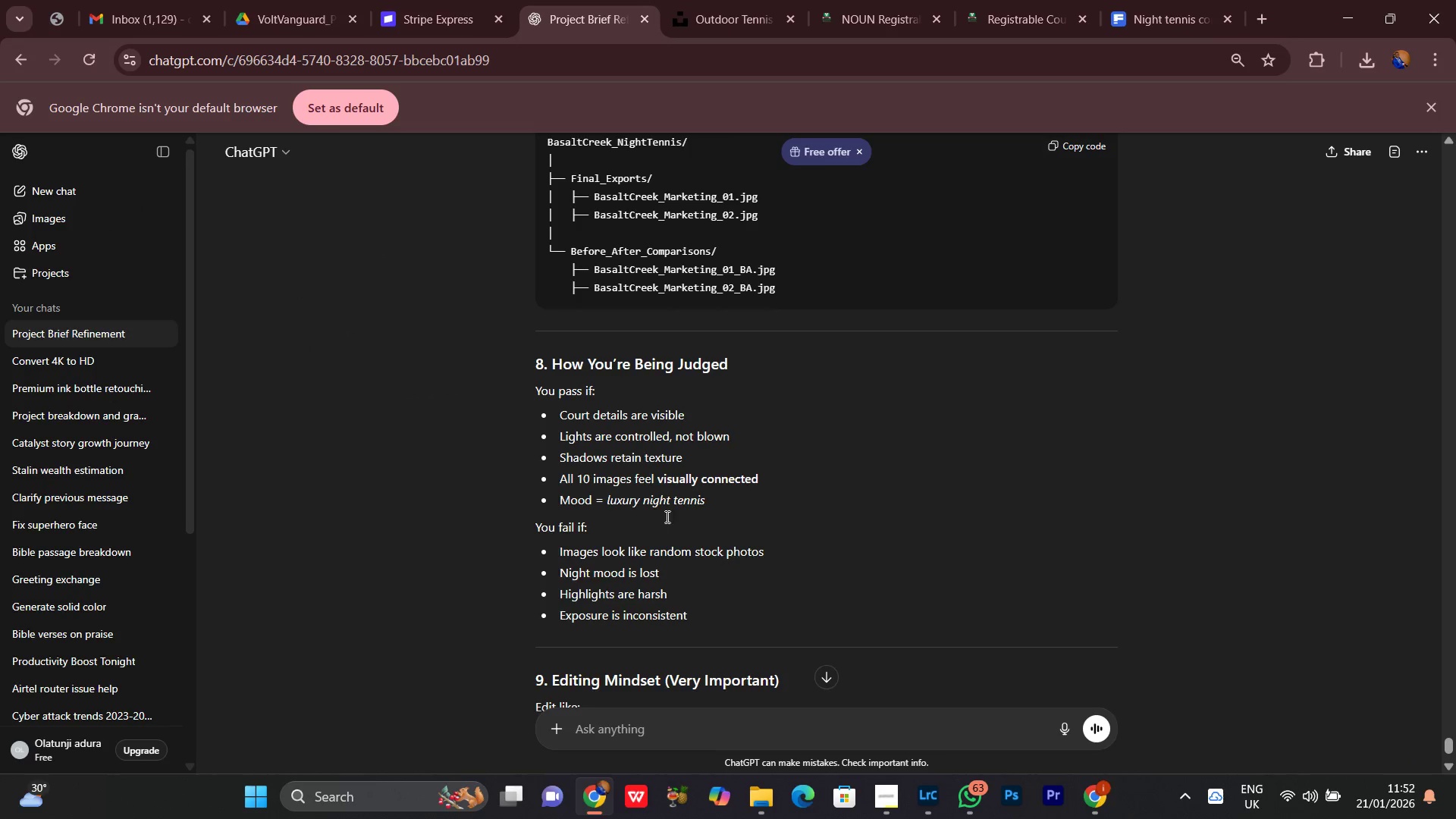 
scroll: coordinate [704, 494], scroll_direction: up, amount: 2.0
 